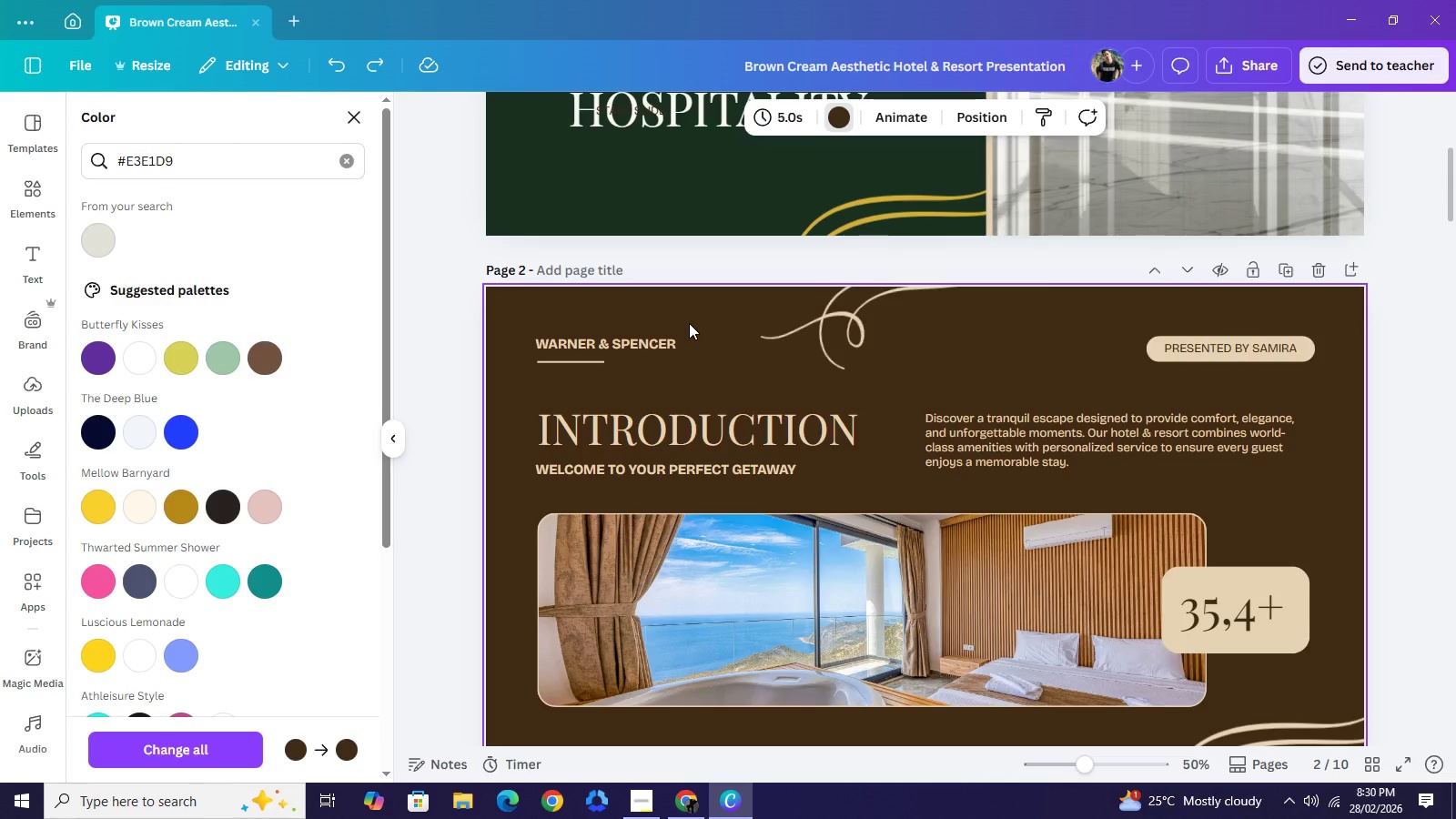 
scroll: coordinate [689, 323], scroll_direction: up, amount: 1.0
 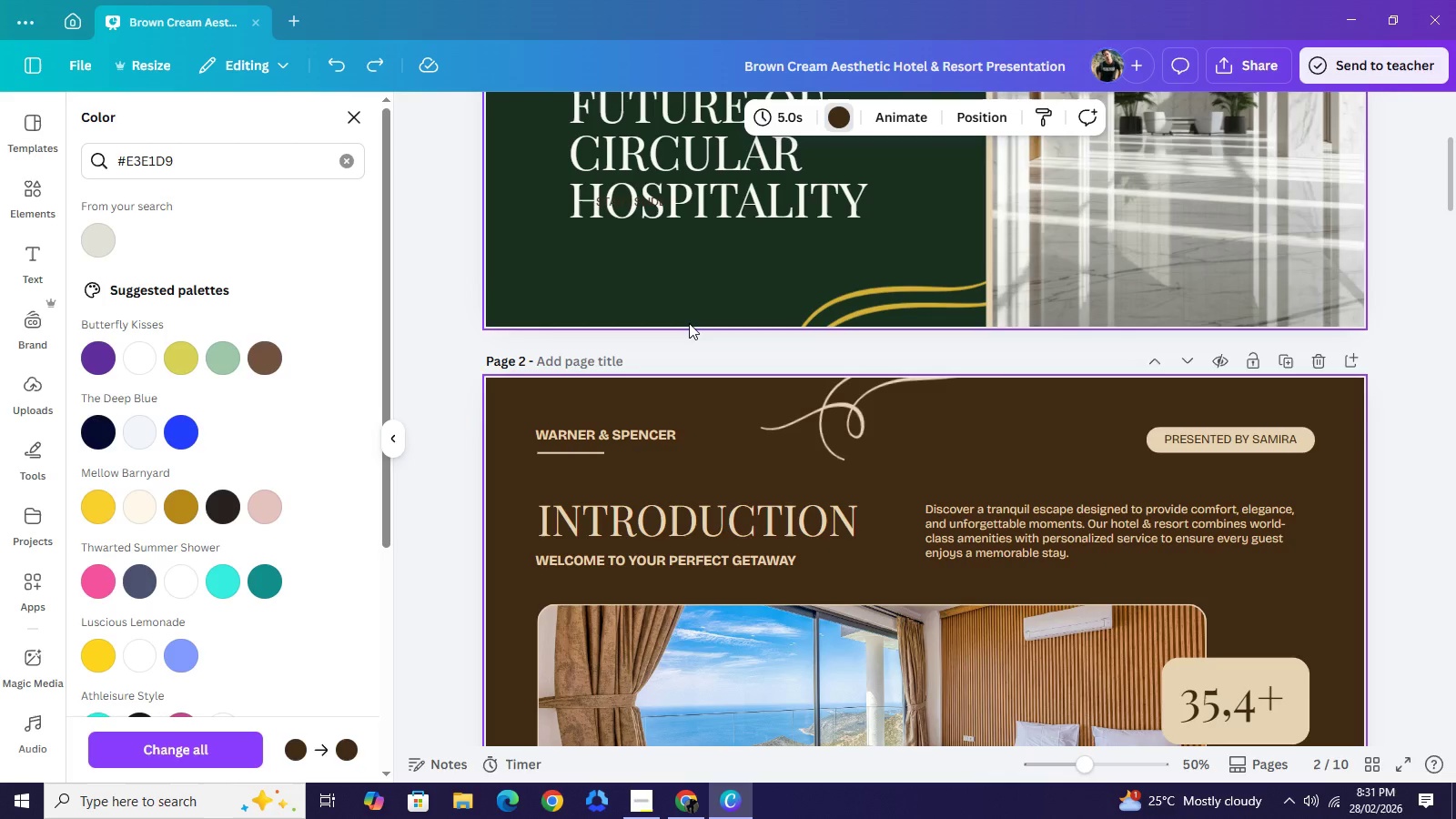 
wait(23.42)
 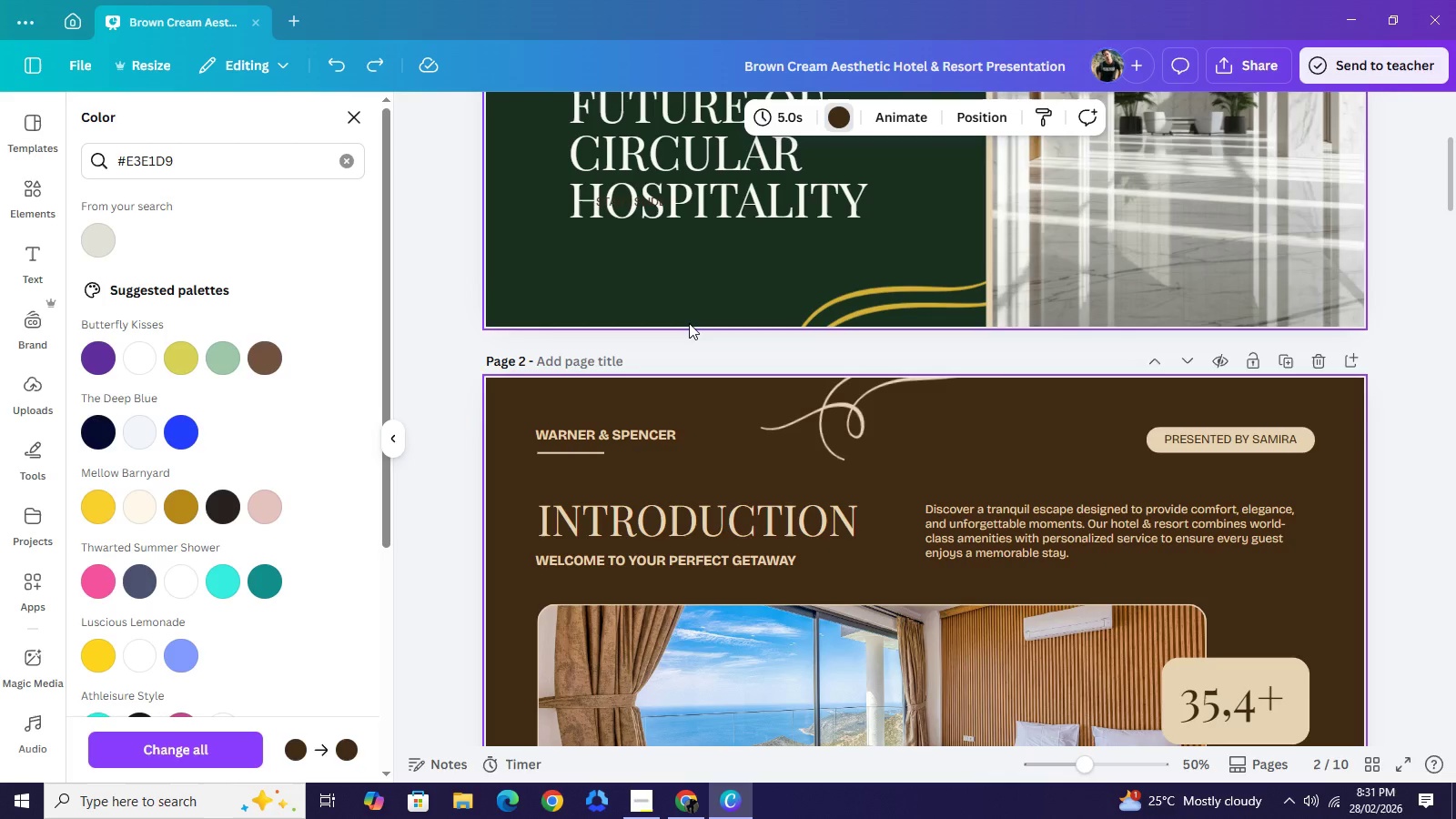 
left_click([607, 358])
 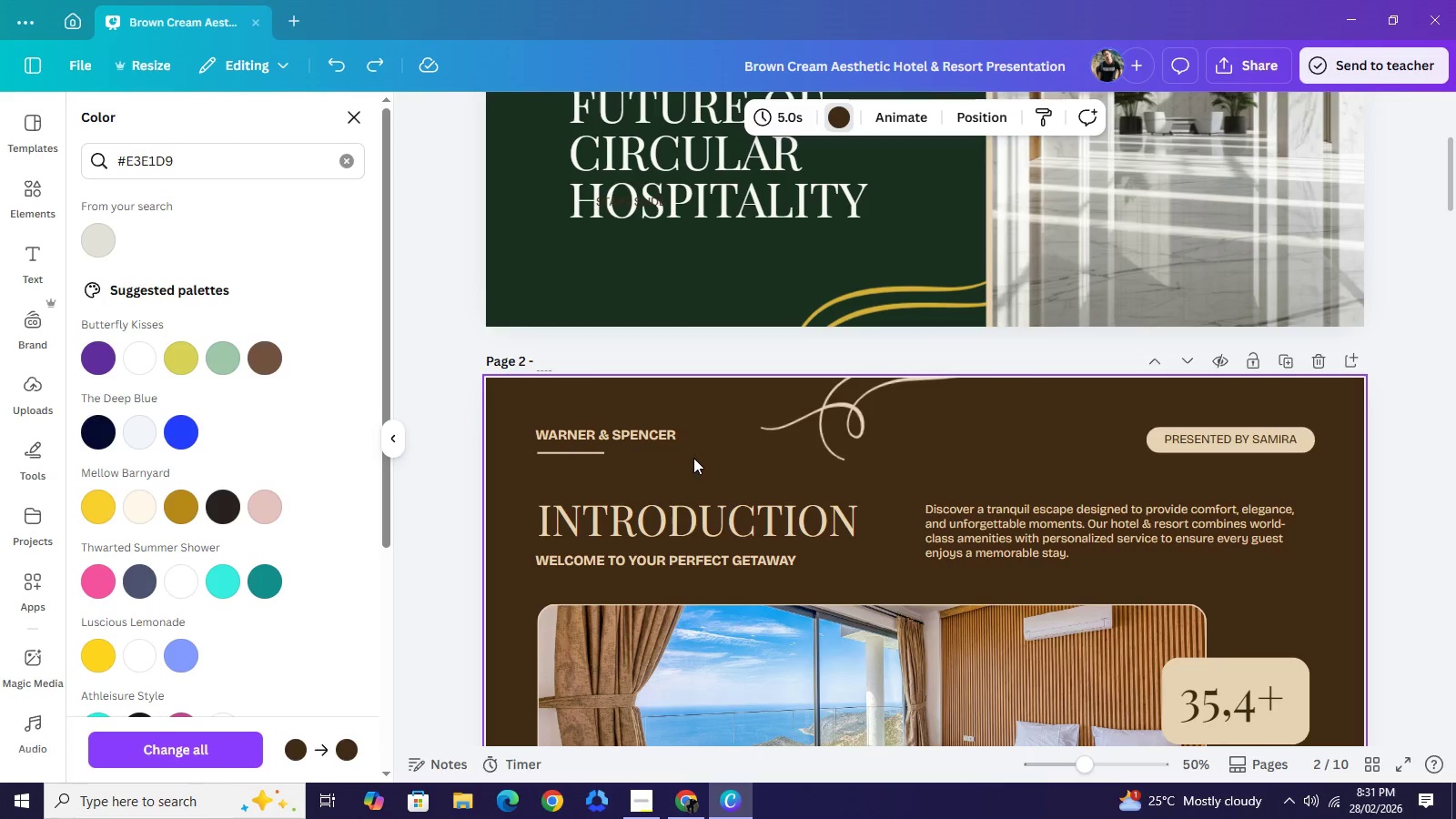 
scroll: coordinate [704, 461], scroll_direction: down, amount: 2.0
 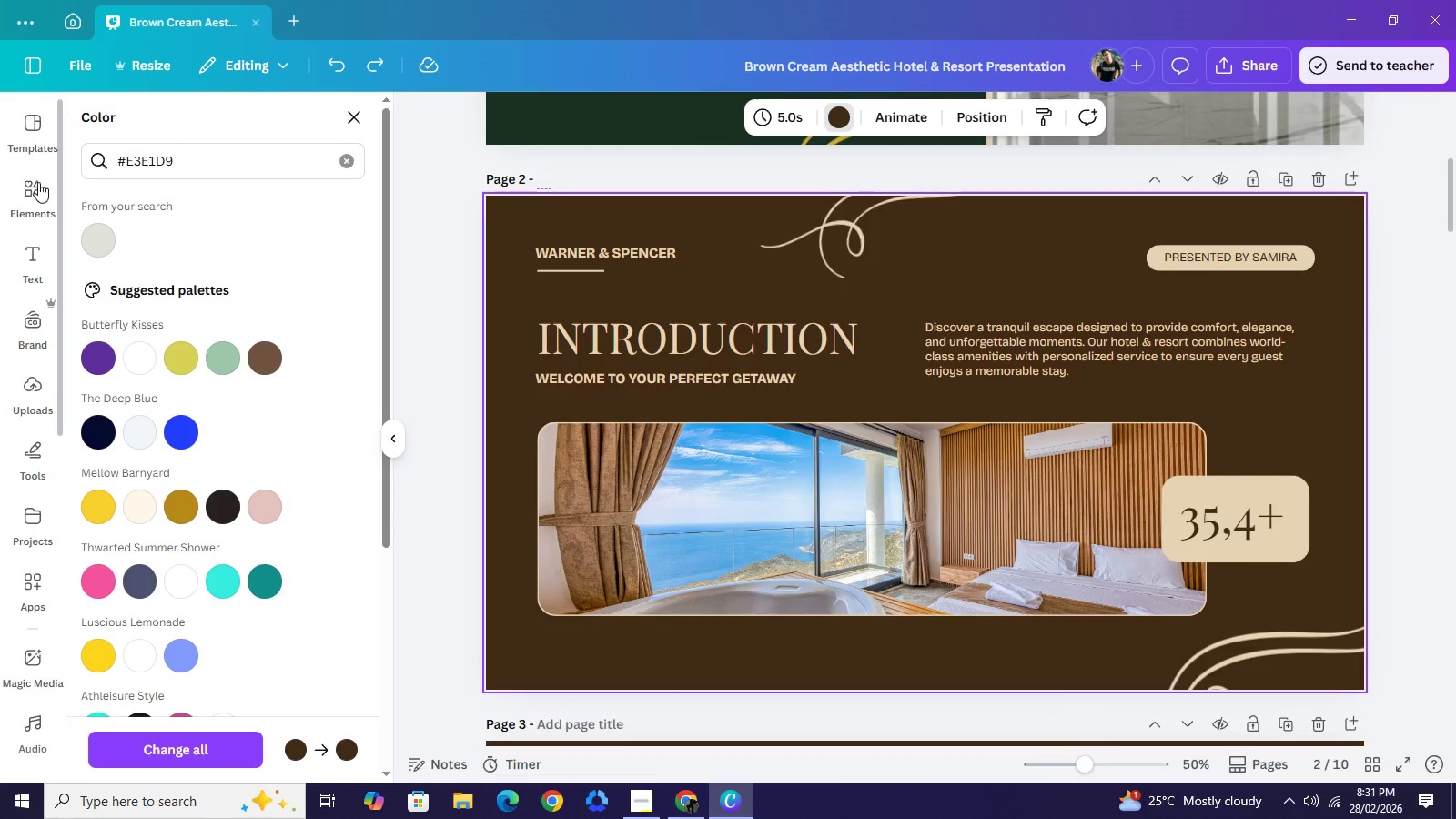 
left_click([38, 182])
 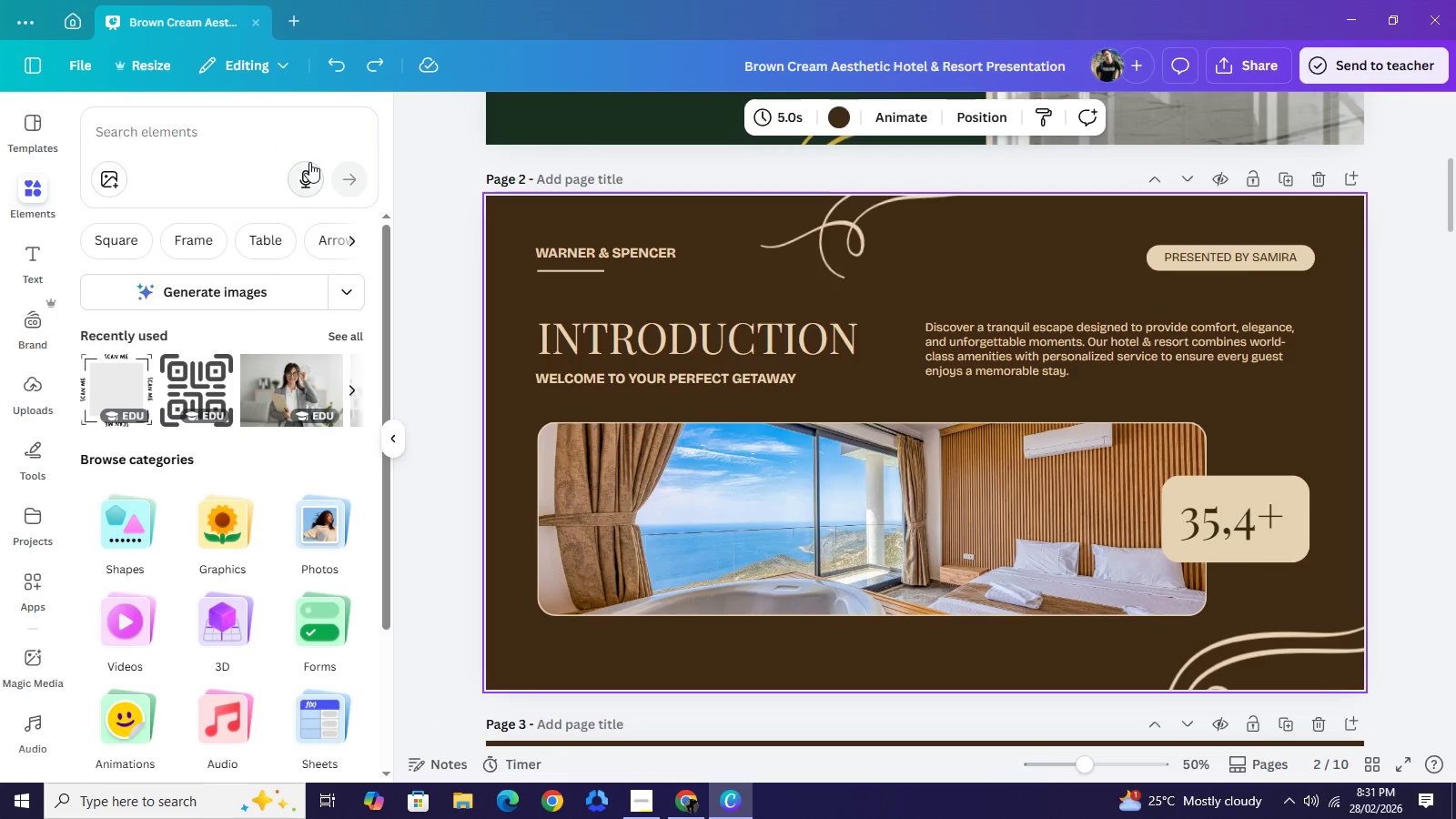 
wait(5.84)
 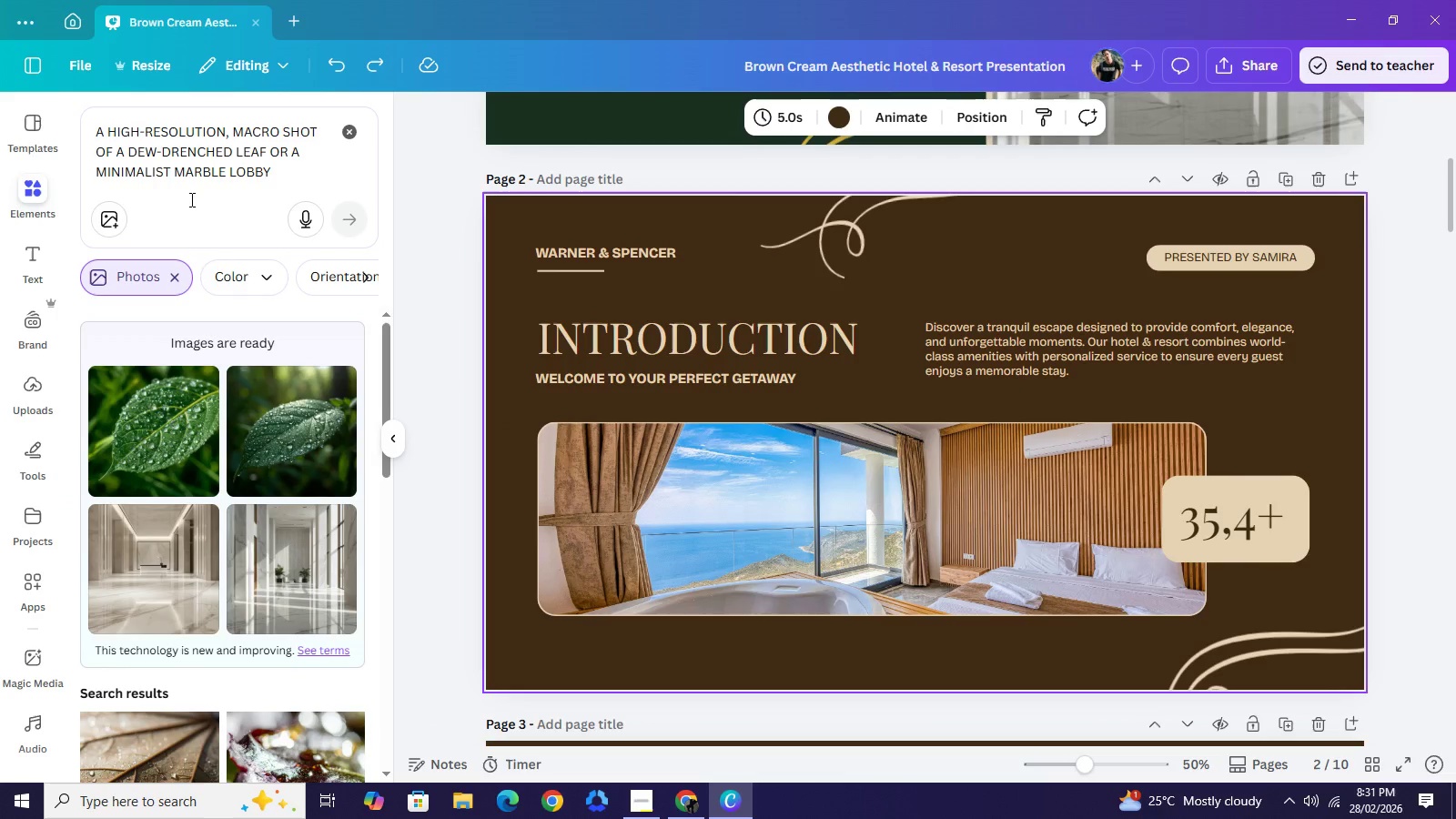 
left_click([201, 143])
 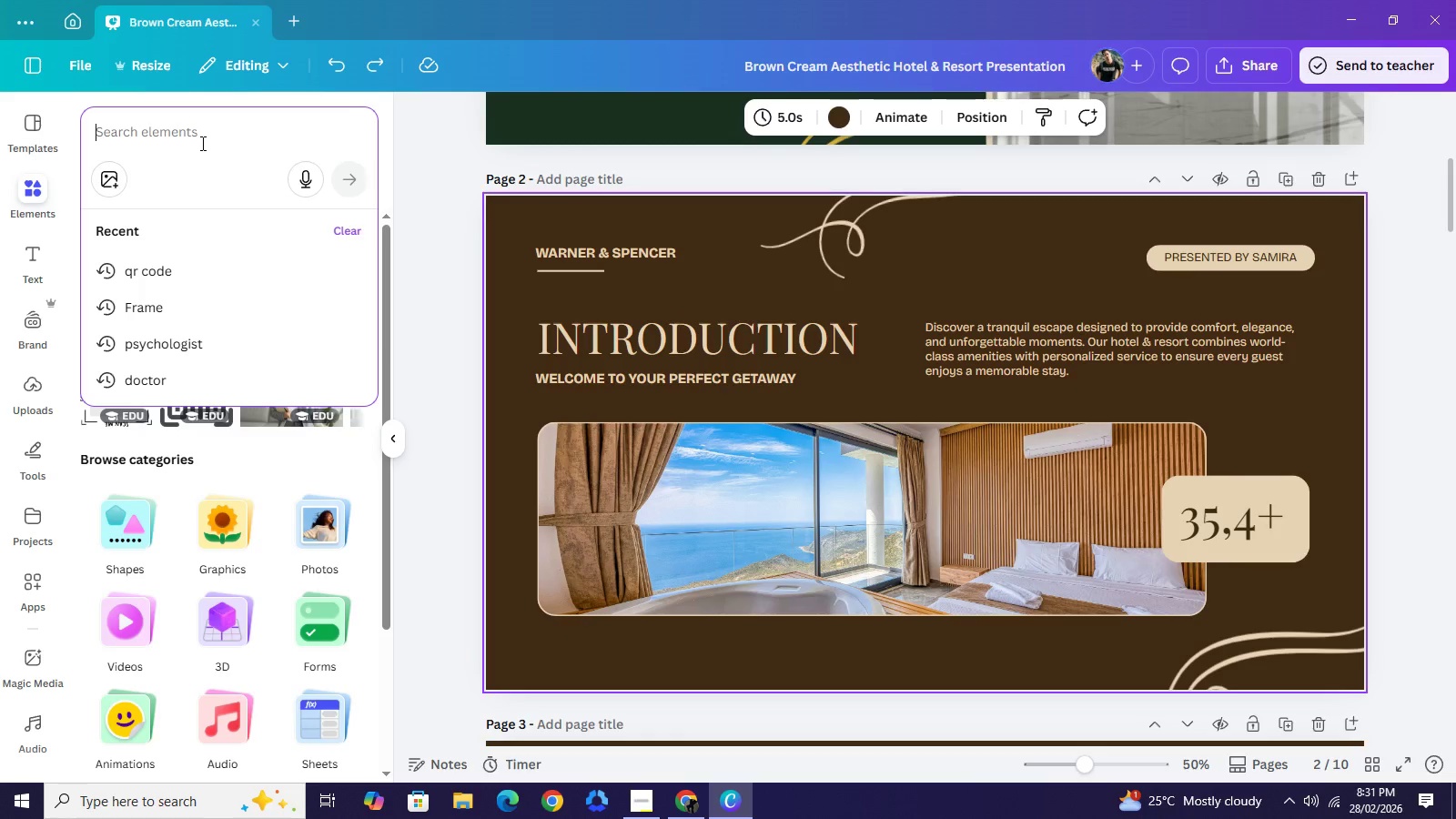 
type(full-bleed image if a pristine)
 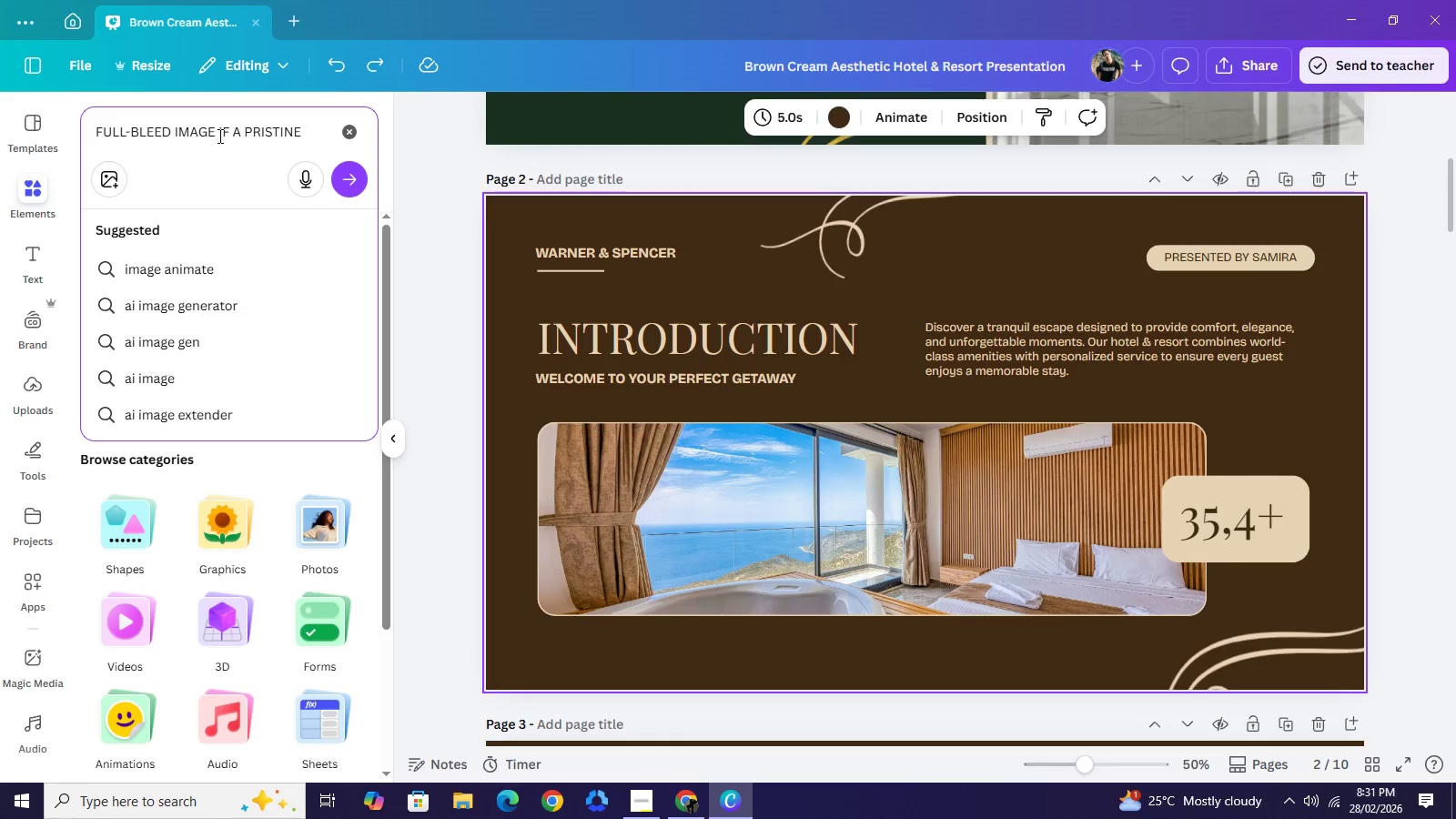 
left_click([218, 136])
 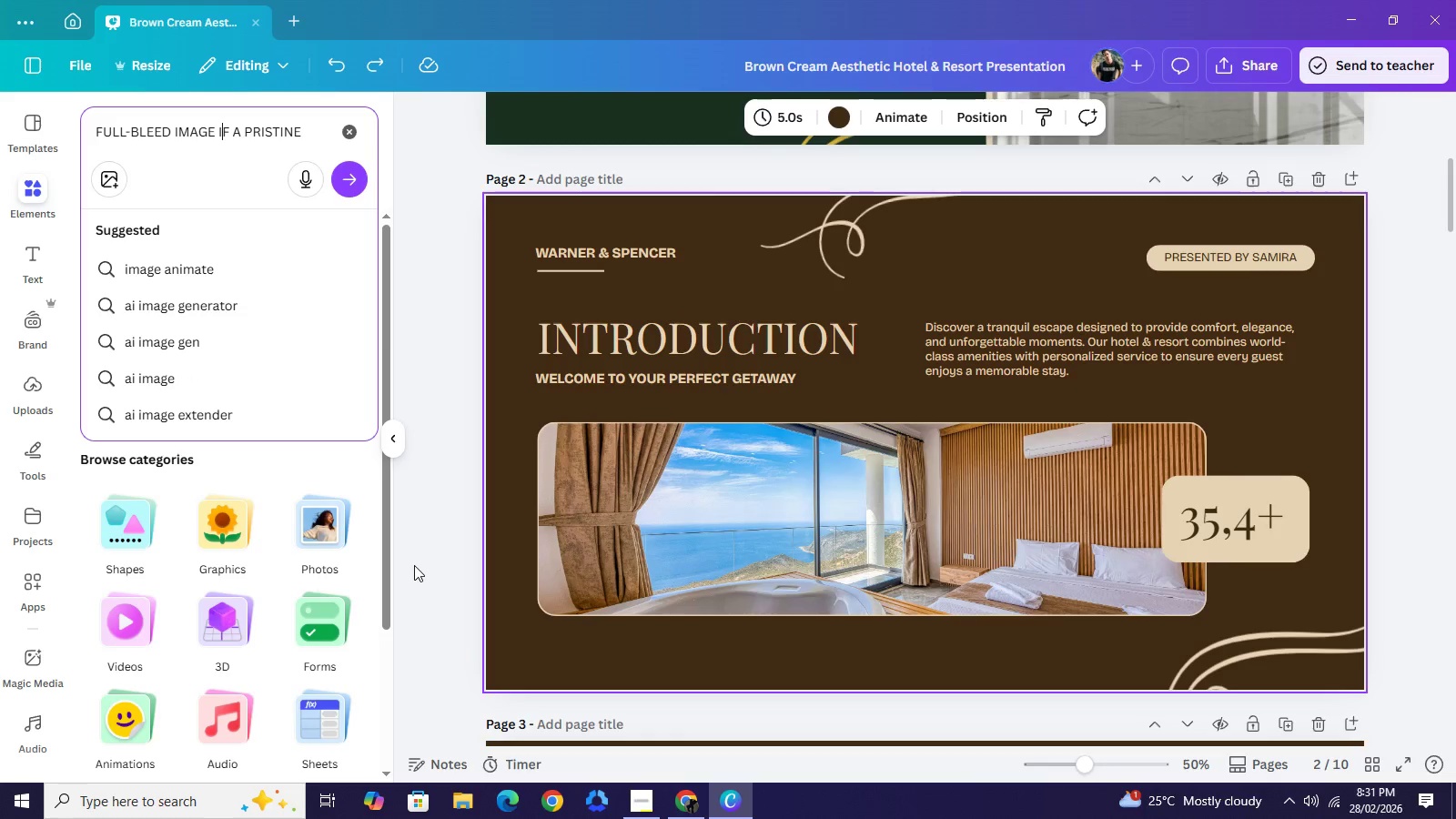 
key(ArrowRight)
 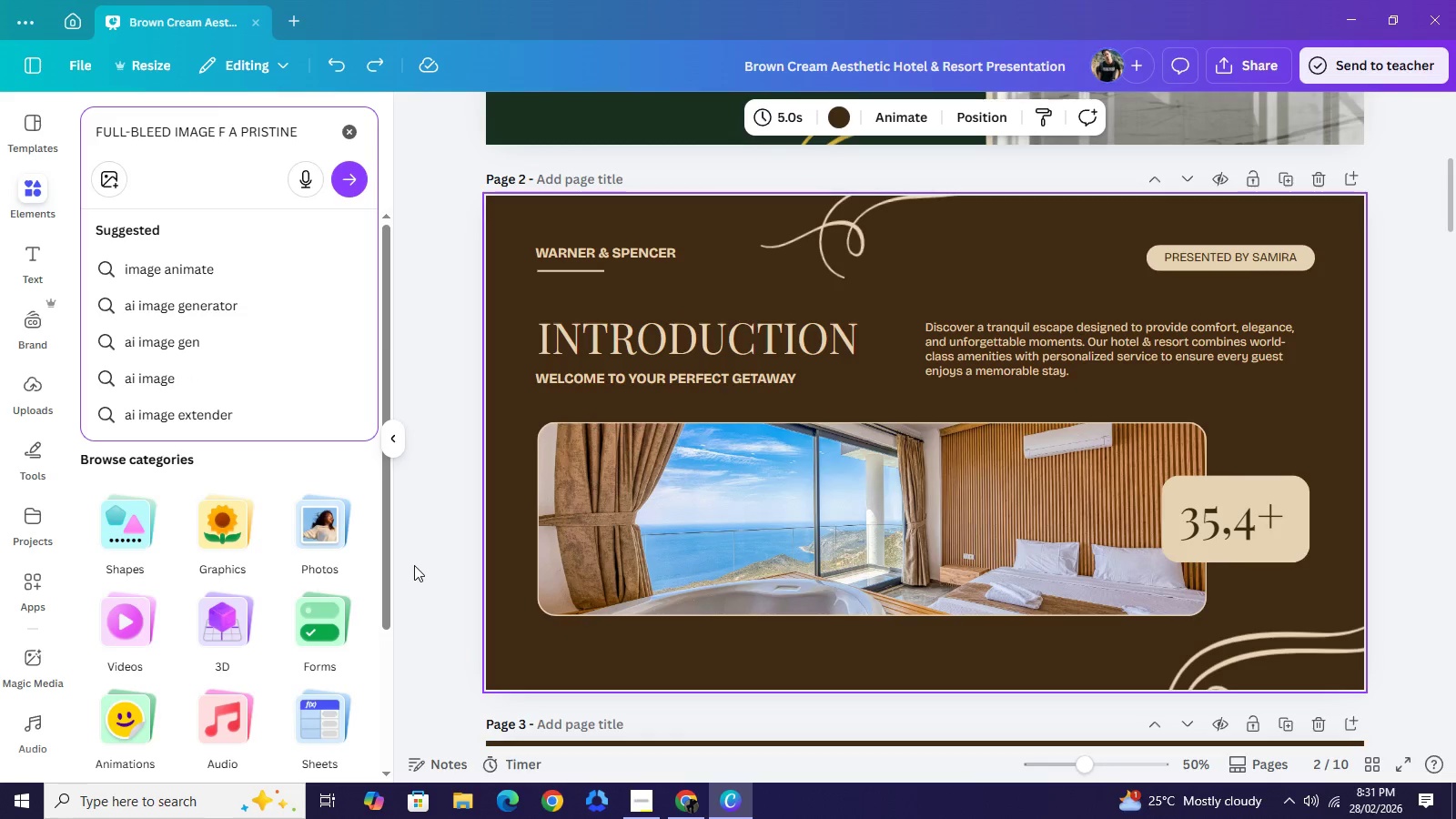 
key(Backspace)
 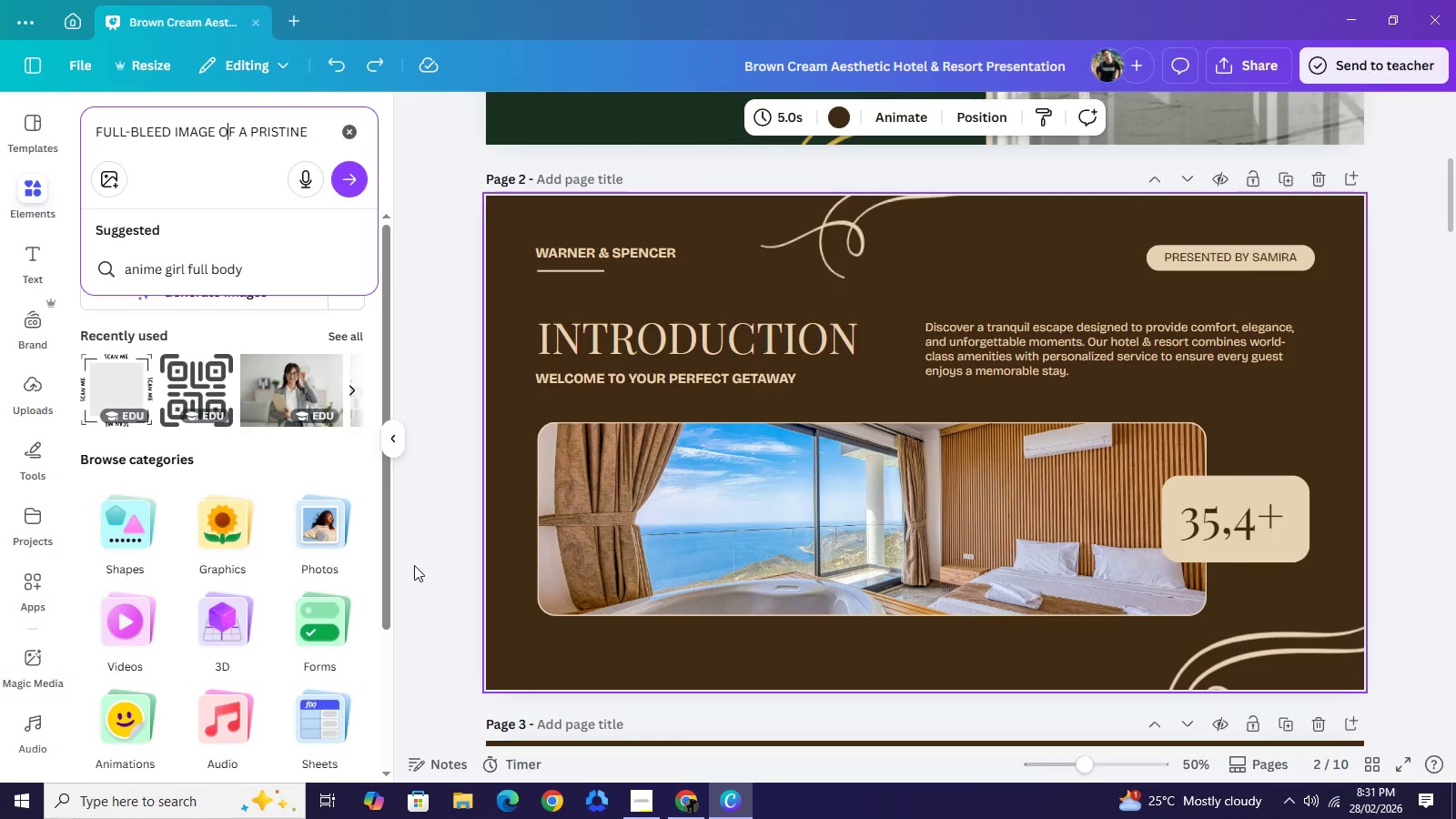 
key(O)
 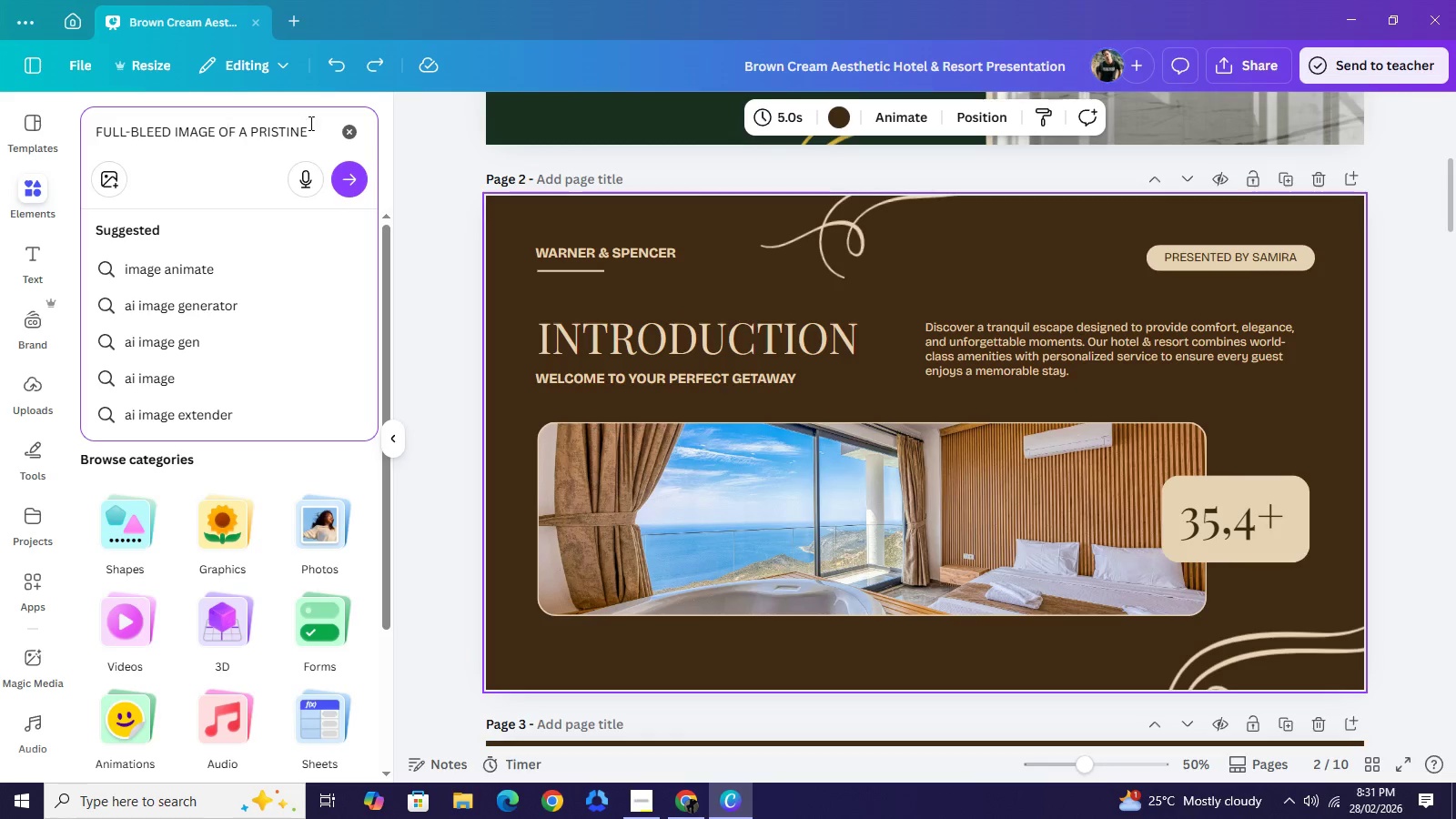 
left_click([315, 126])
 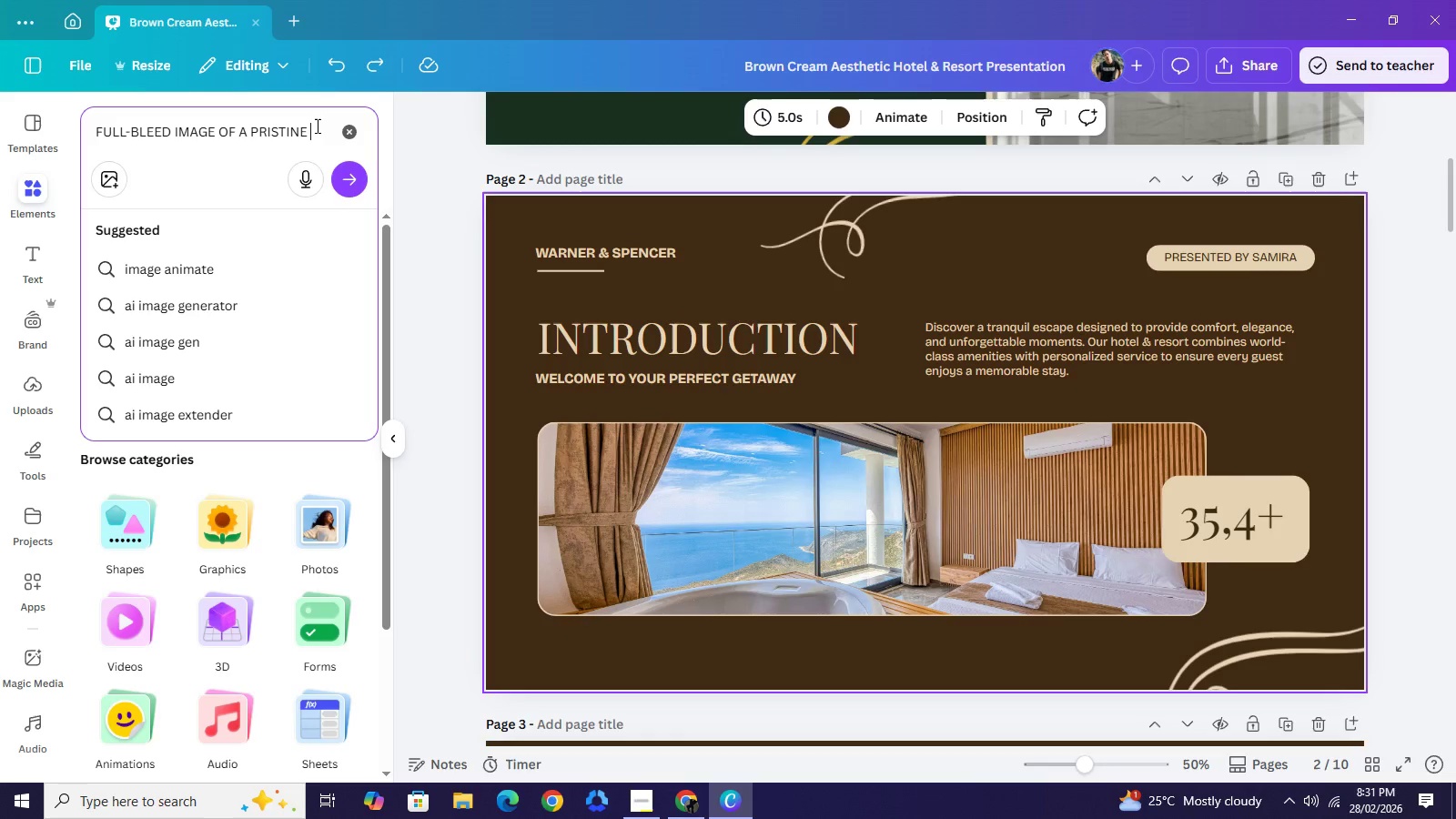 
key(Space)
 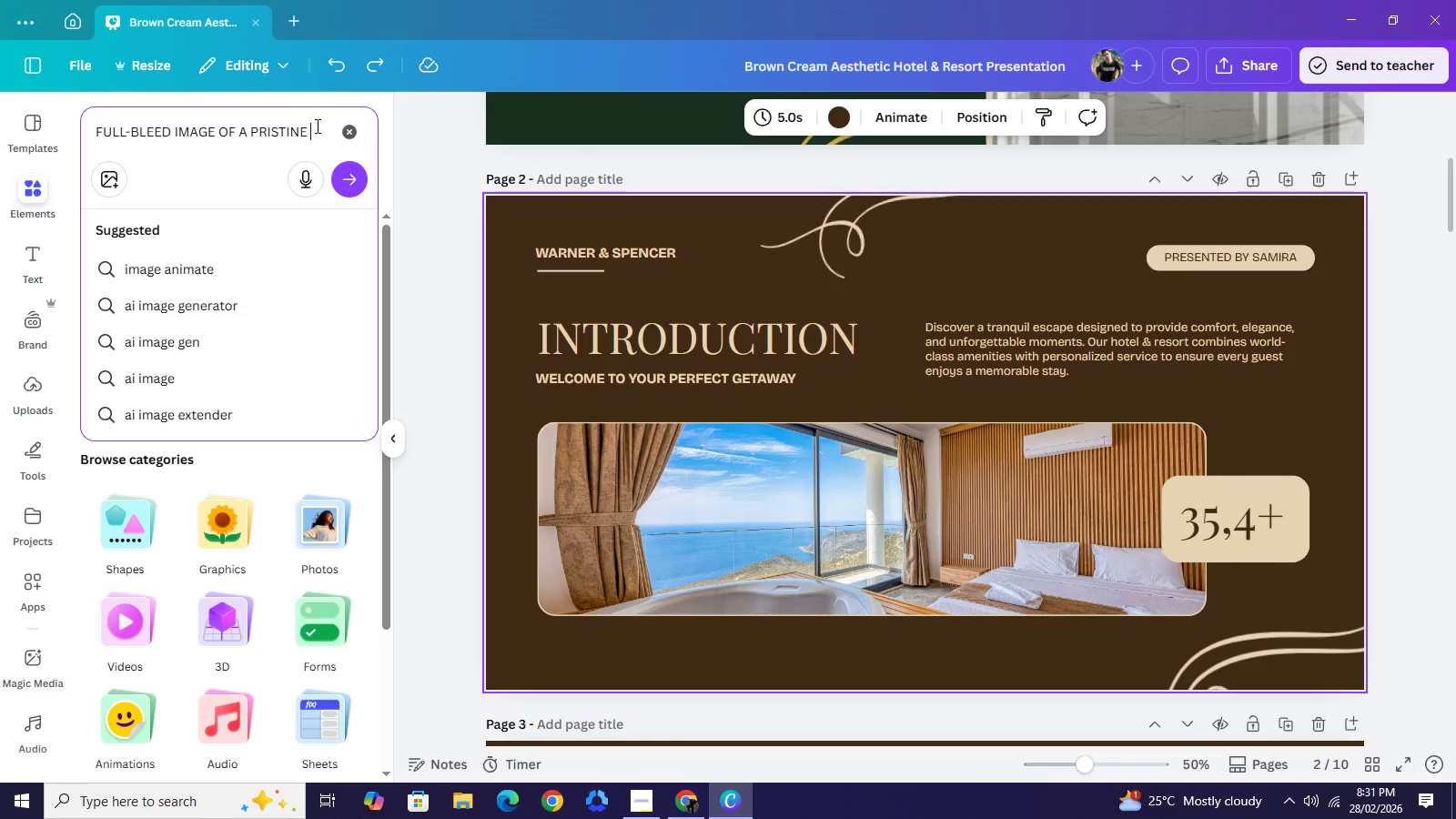 
type(remote resort at dawn)
 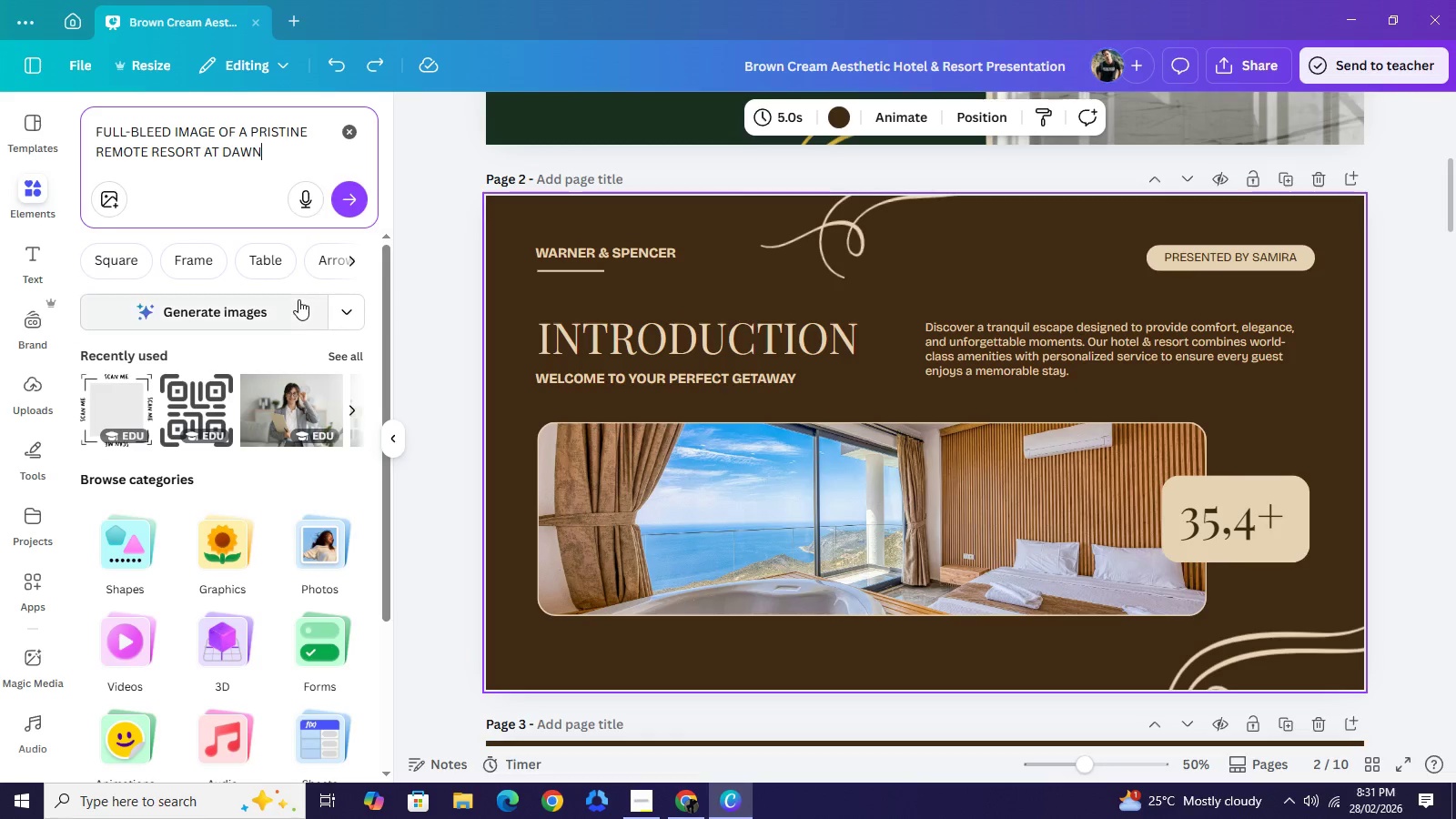 
left_click([298, 301])
 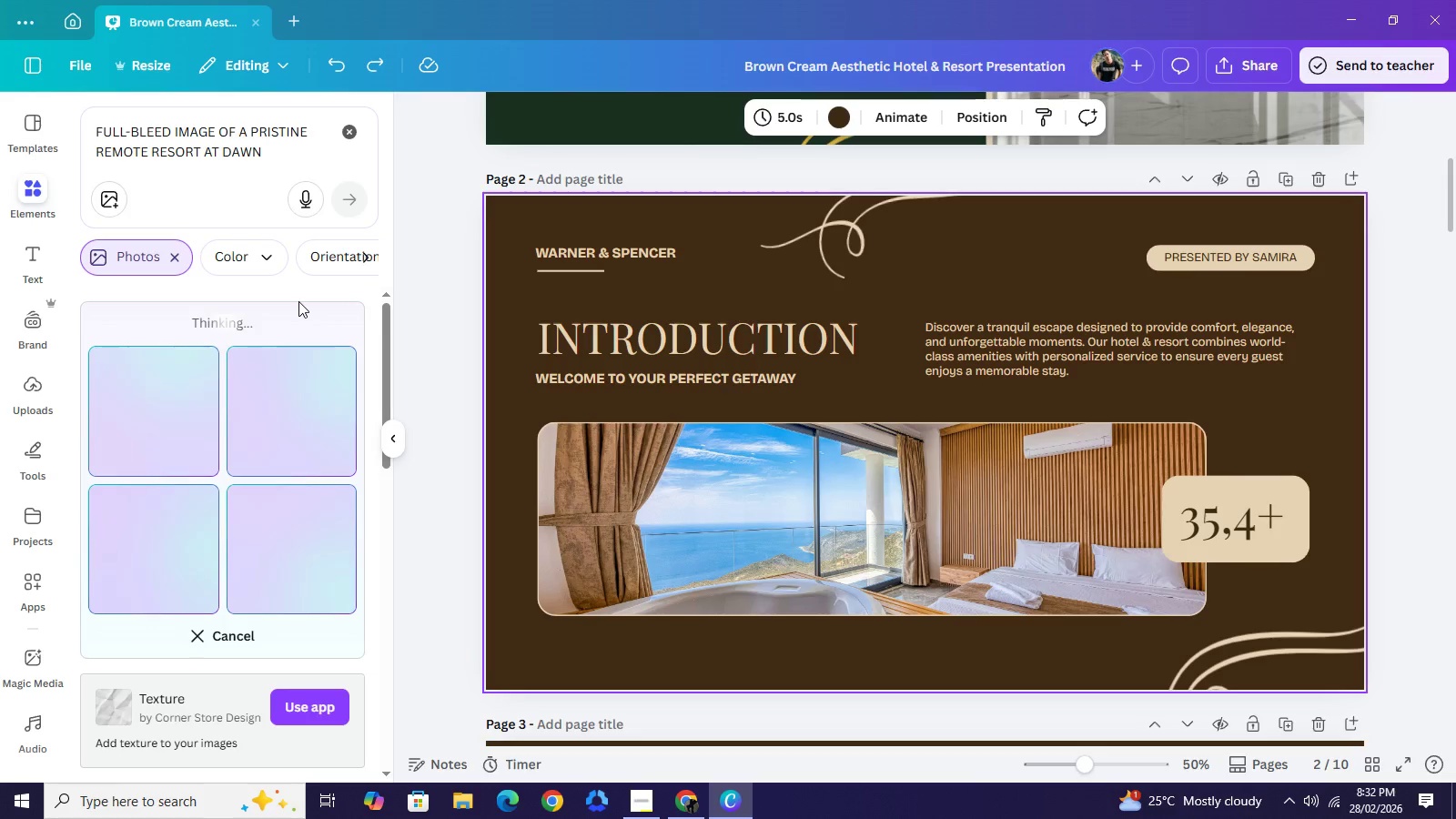 
wait(15.89)
 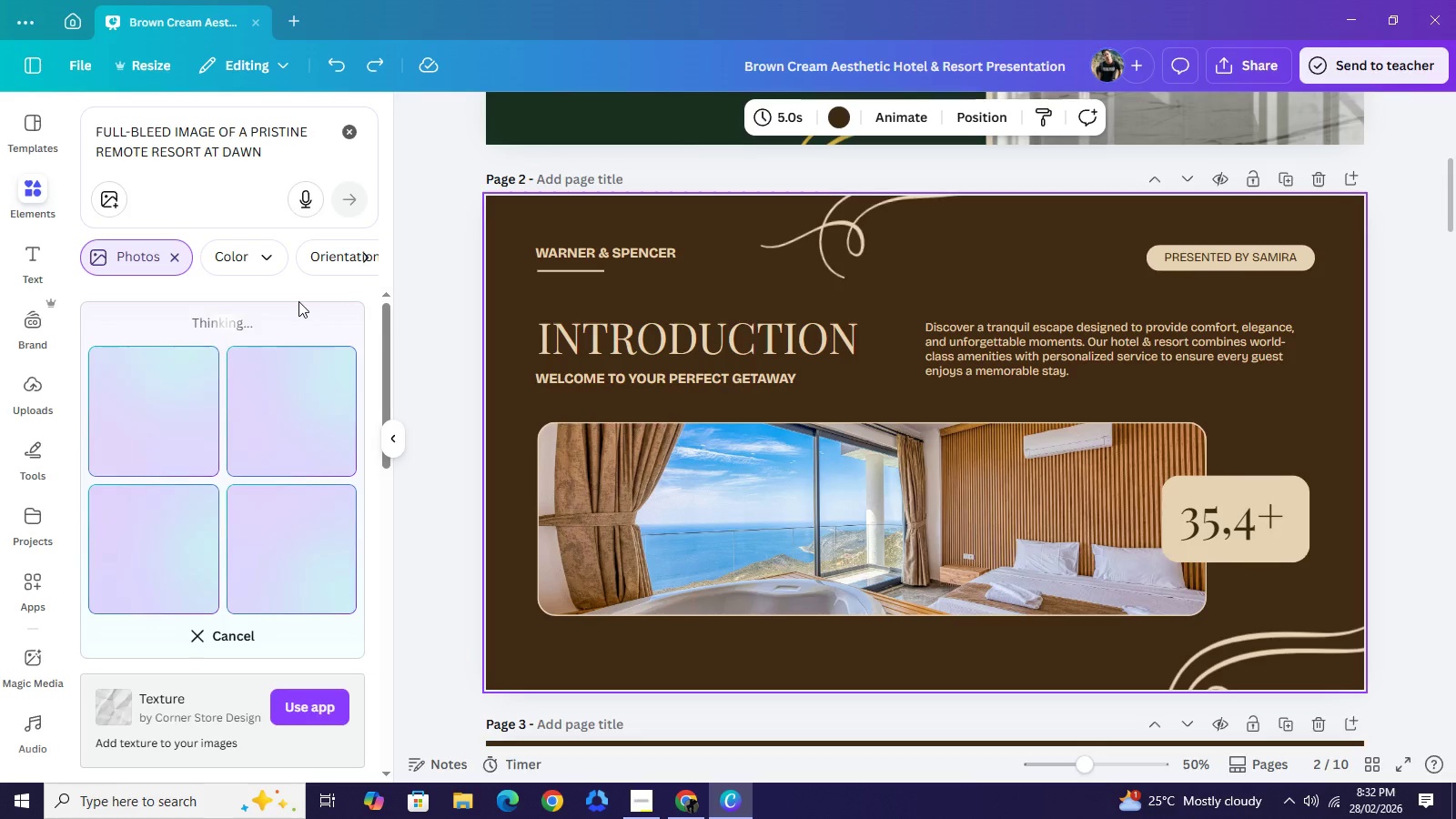 
scroll: coordinate [743, 395], scroll_direction: up, amount: 3.0
 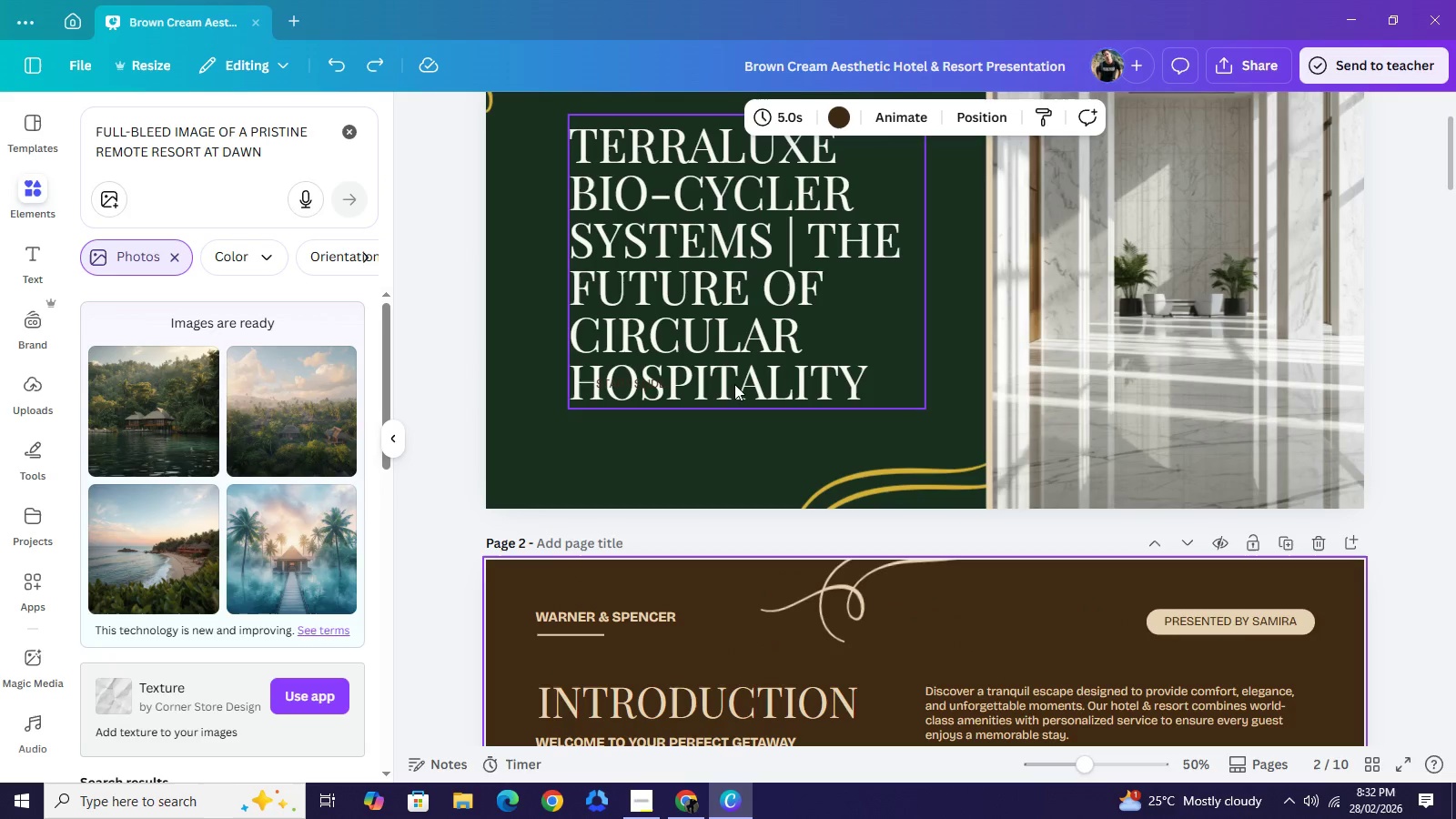 
left_click([735, 384])
 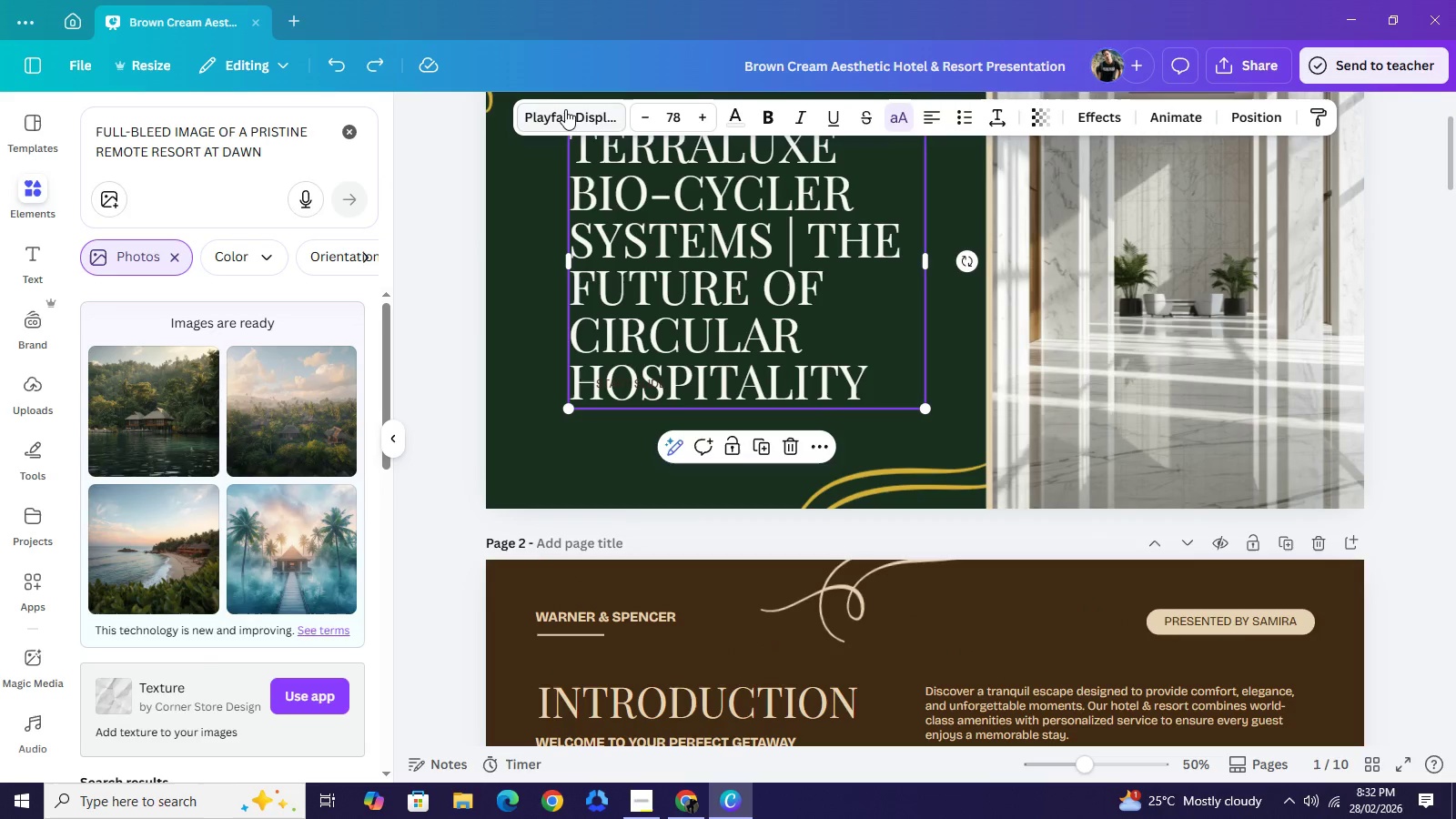 
left_click([565, 109])
 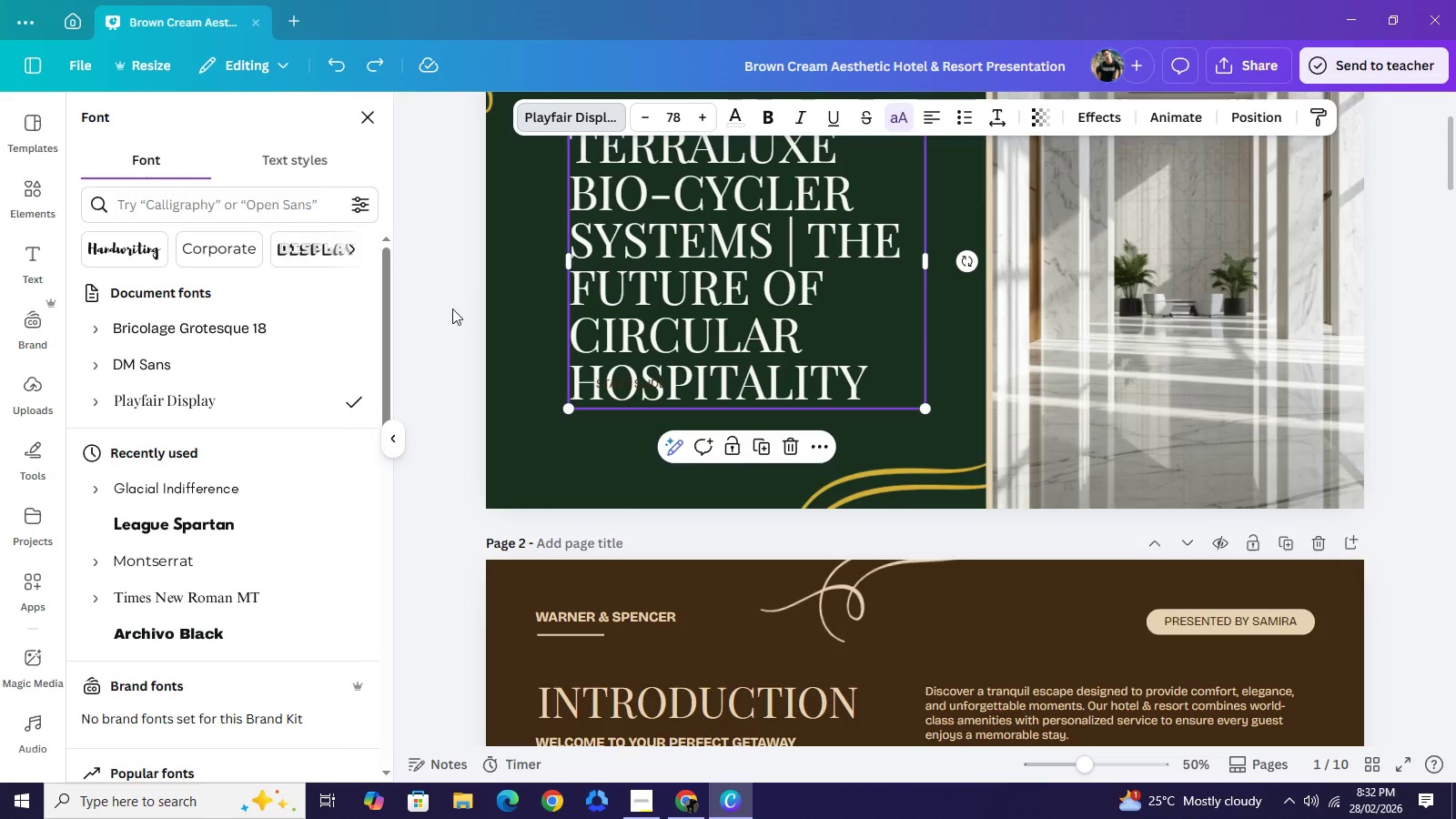 
wait(10.12)
 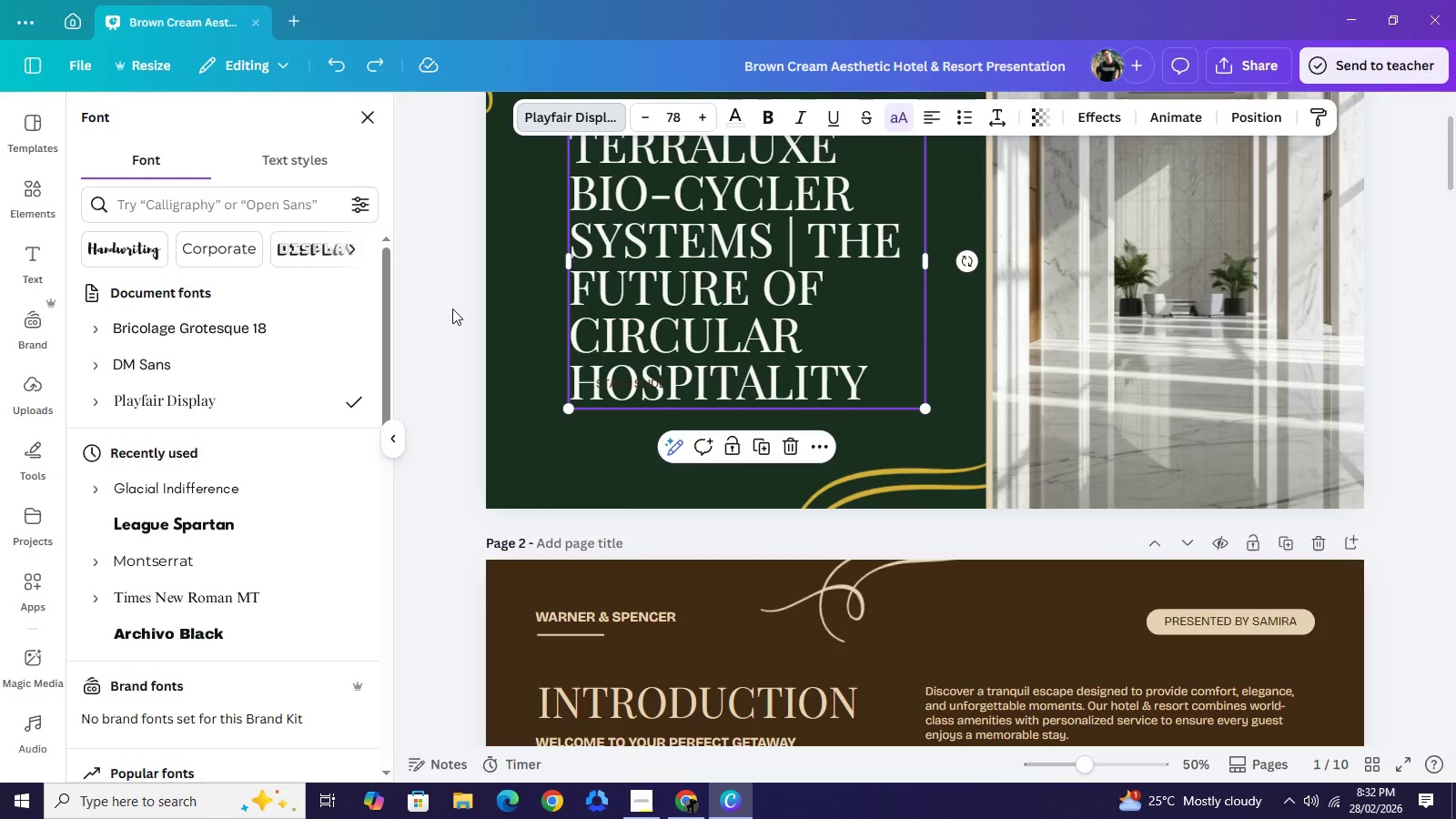 
double_click([457, 302])
 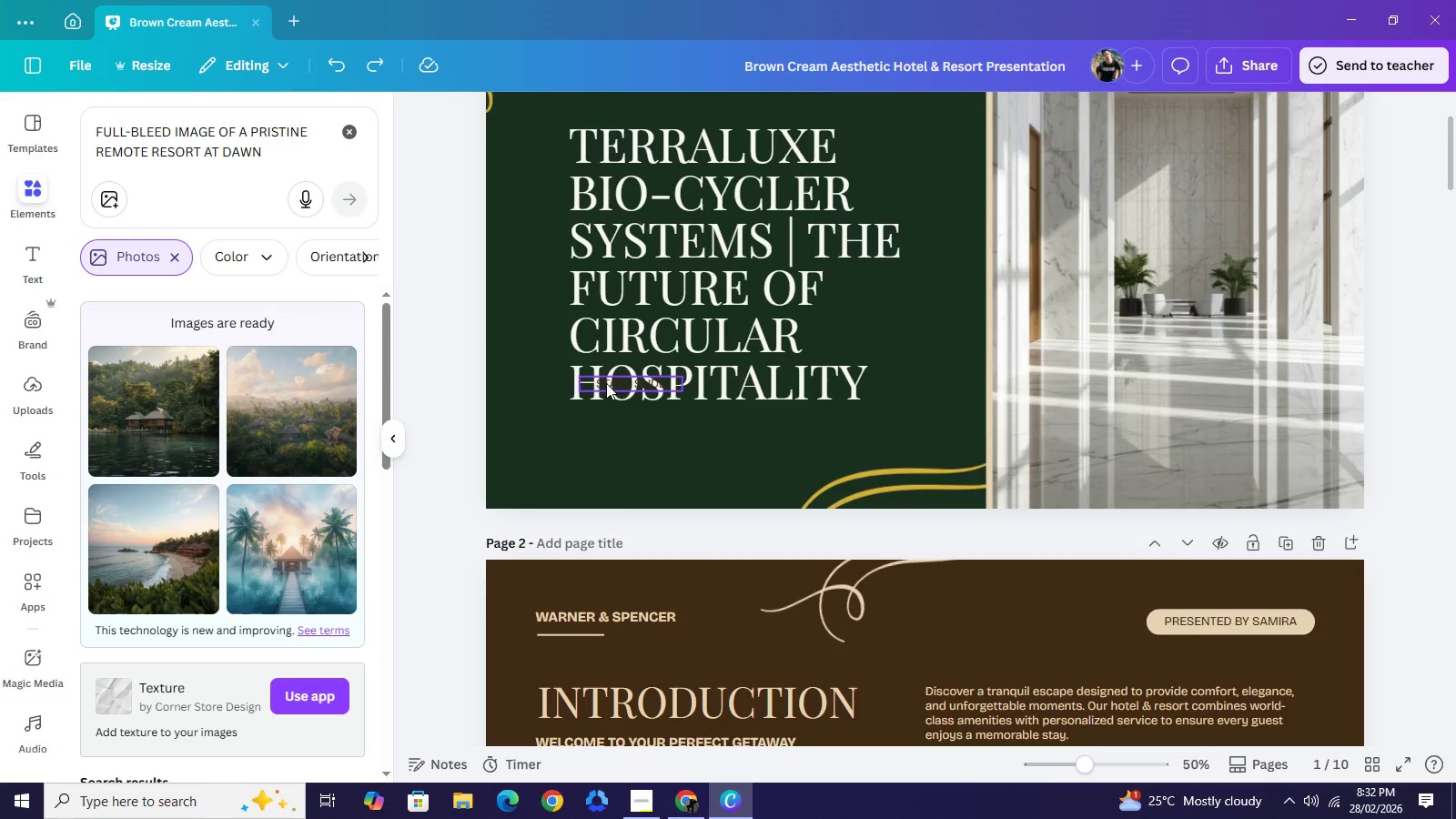 
left_click([606, 383])
 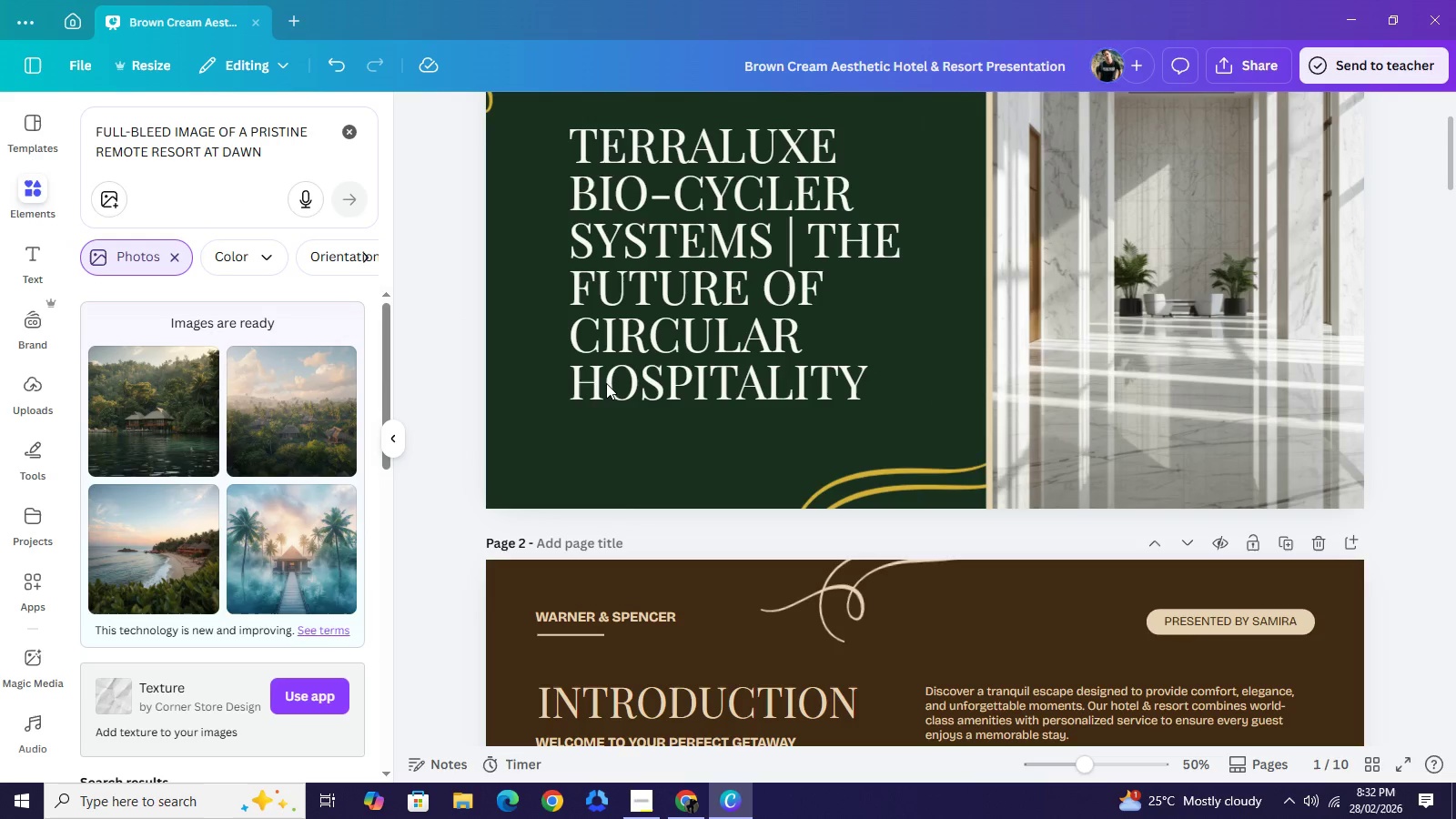 
key(Backspace)
 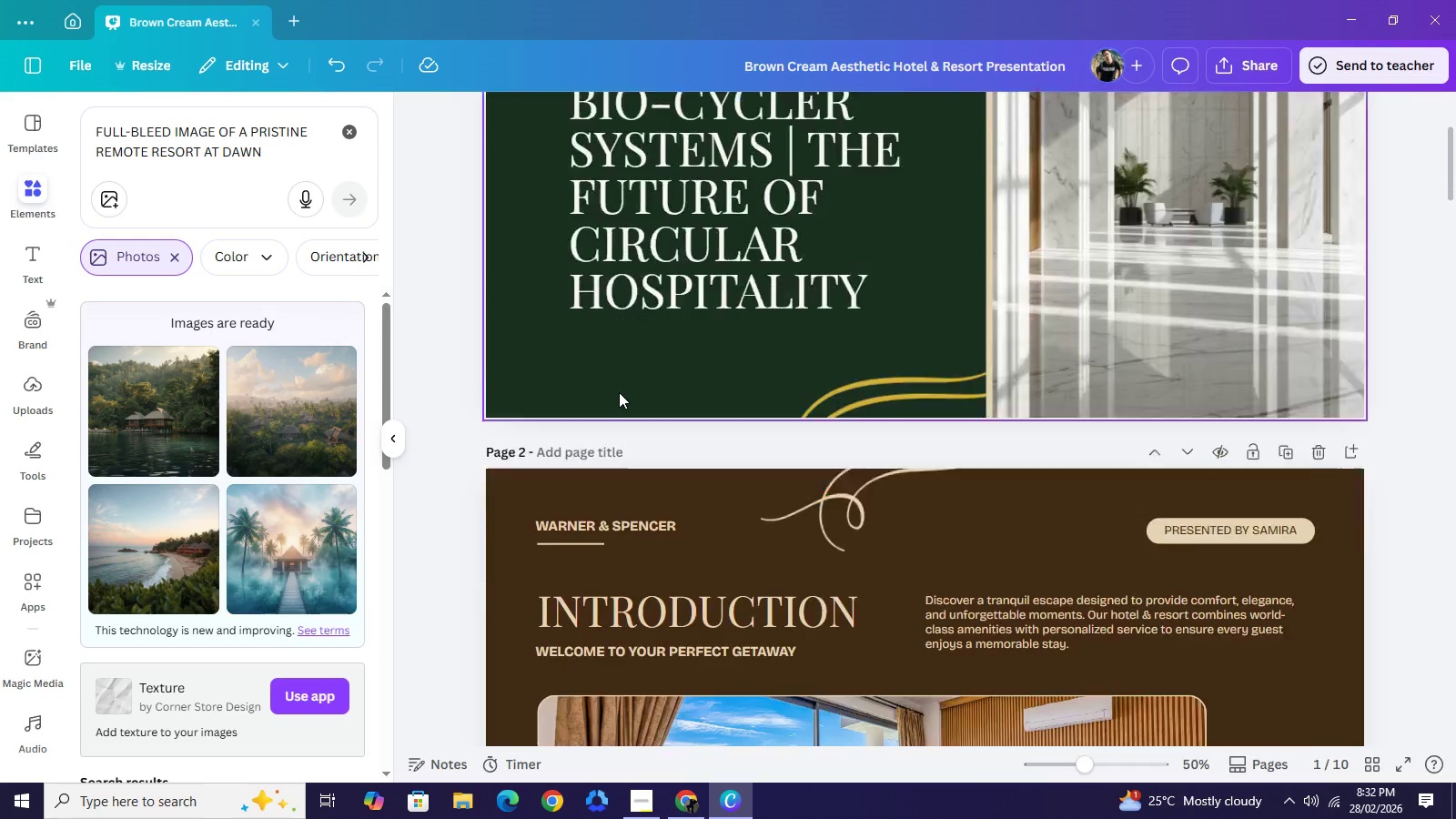 
scroll: coordinate [619, 392], scroll_direction: down, amount: 2.0
 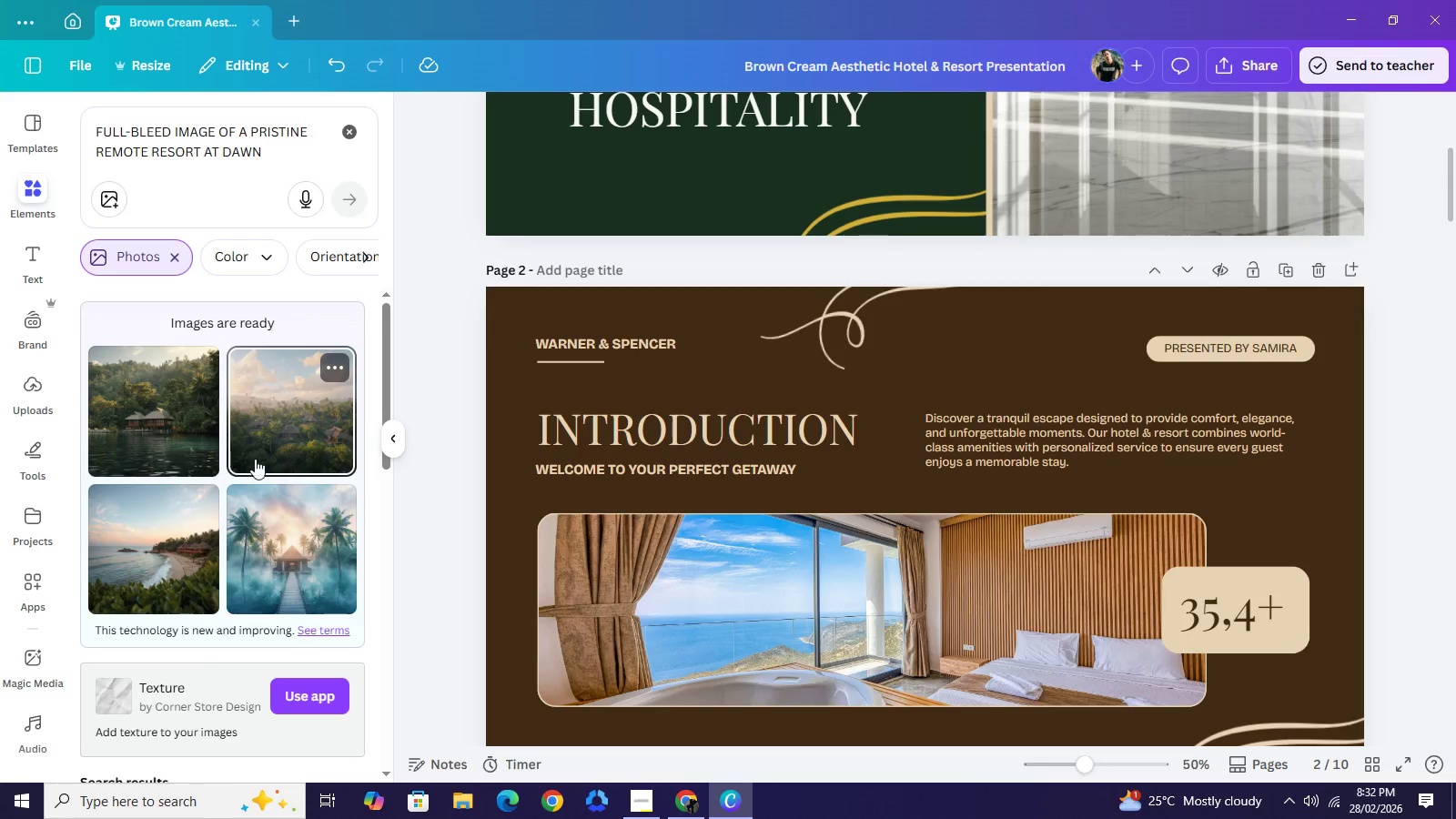 
wait(29.3)
 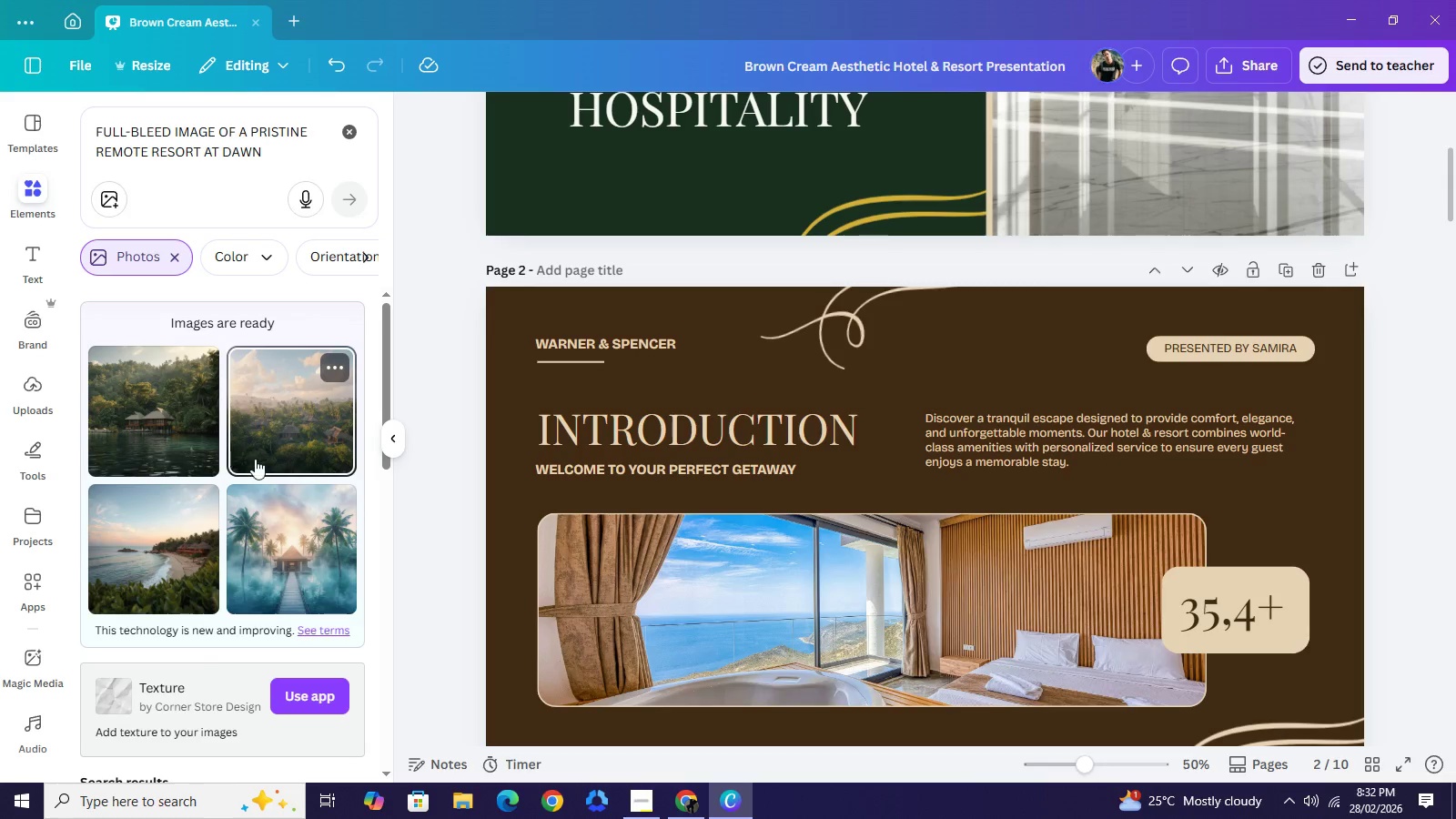 
left_click([658, 620])
 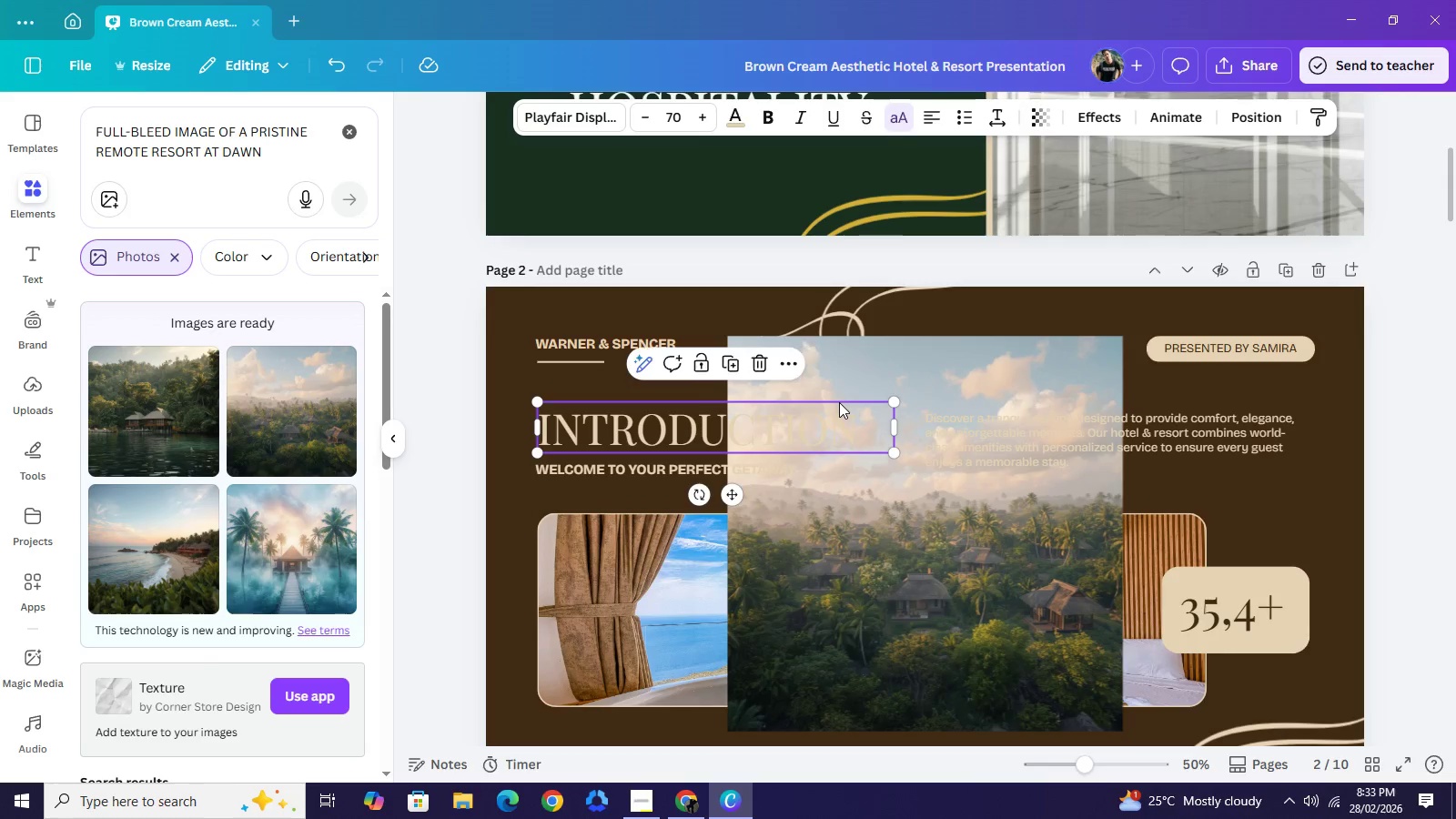 
left_click([846, 369])
 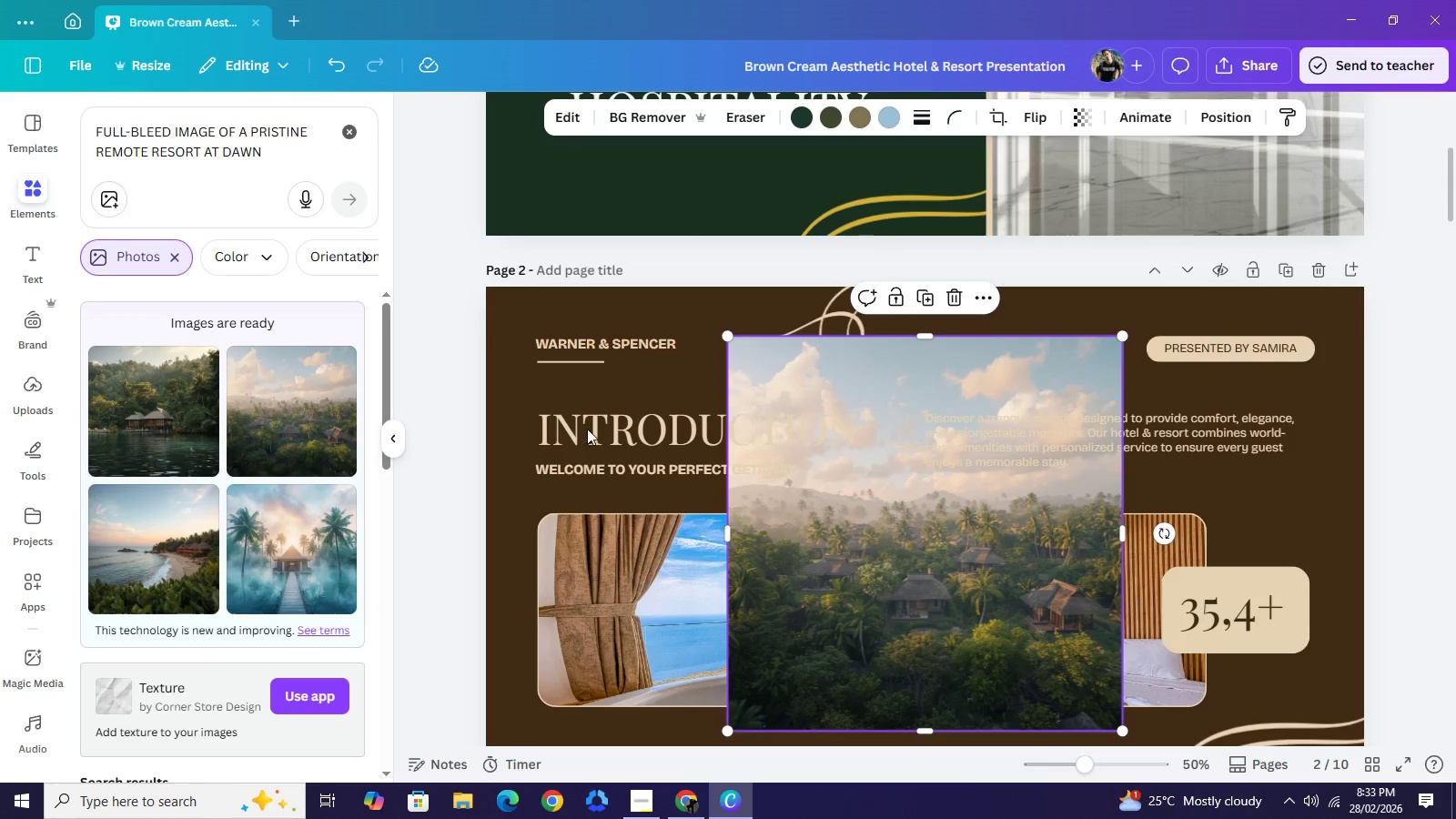 
key(Backspace)
 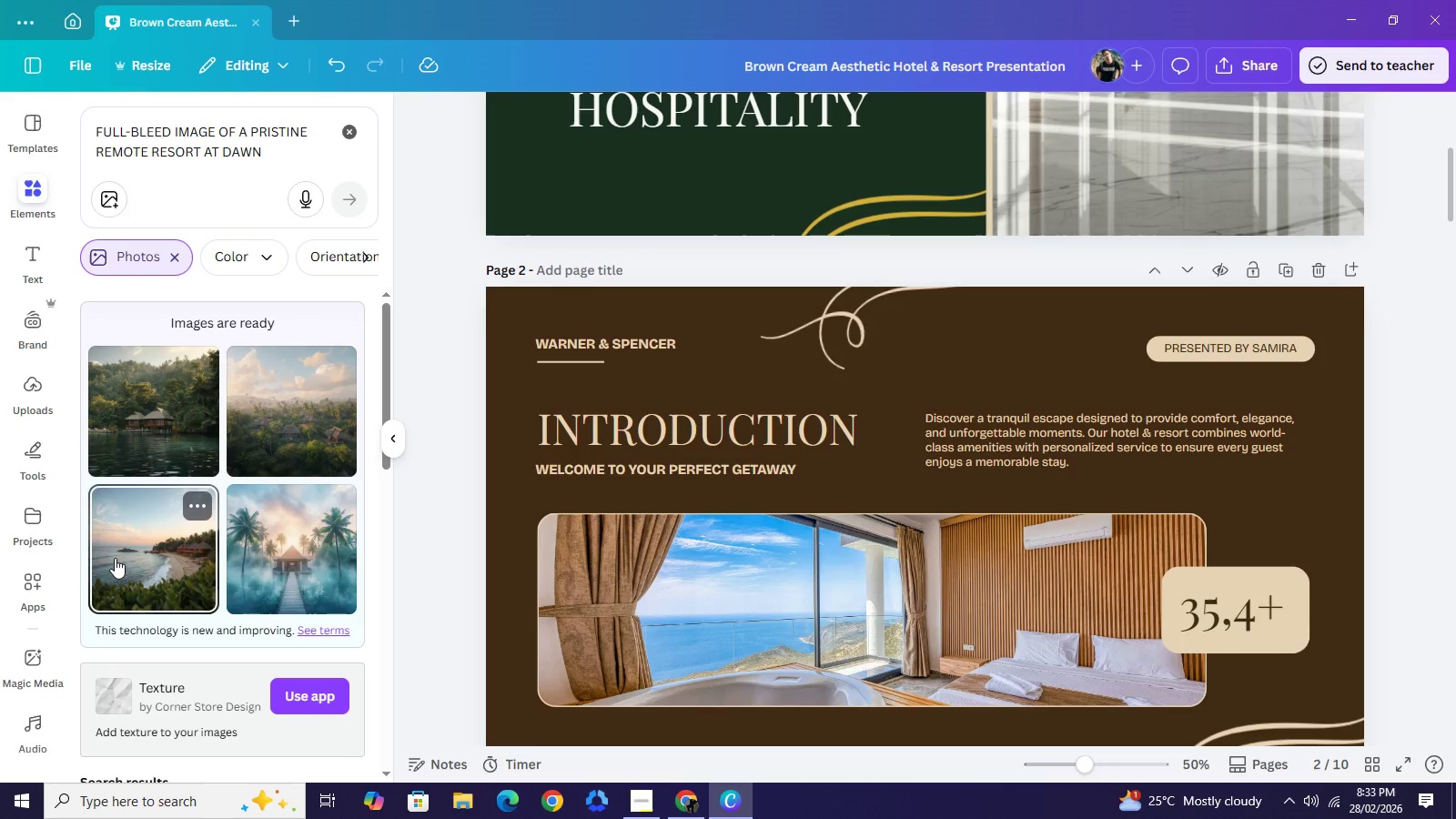 
left_click([115, 558])
 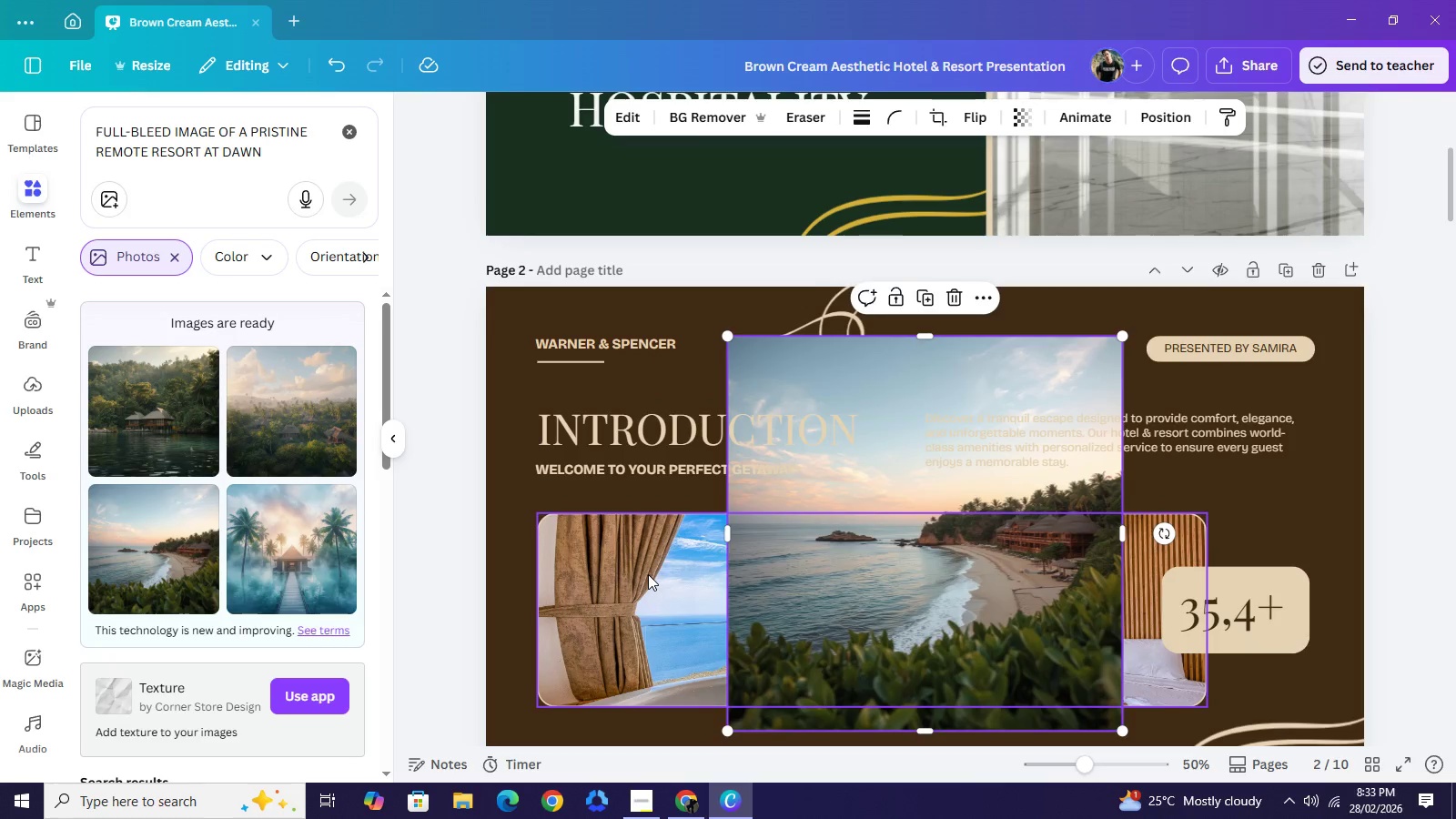 
left_click([648, 574])
 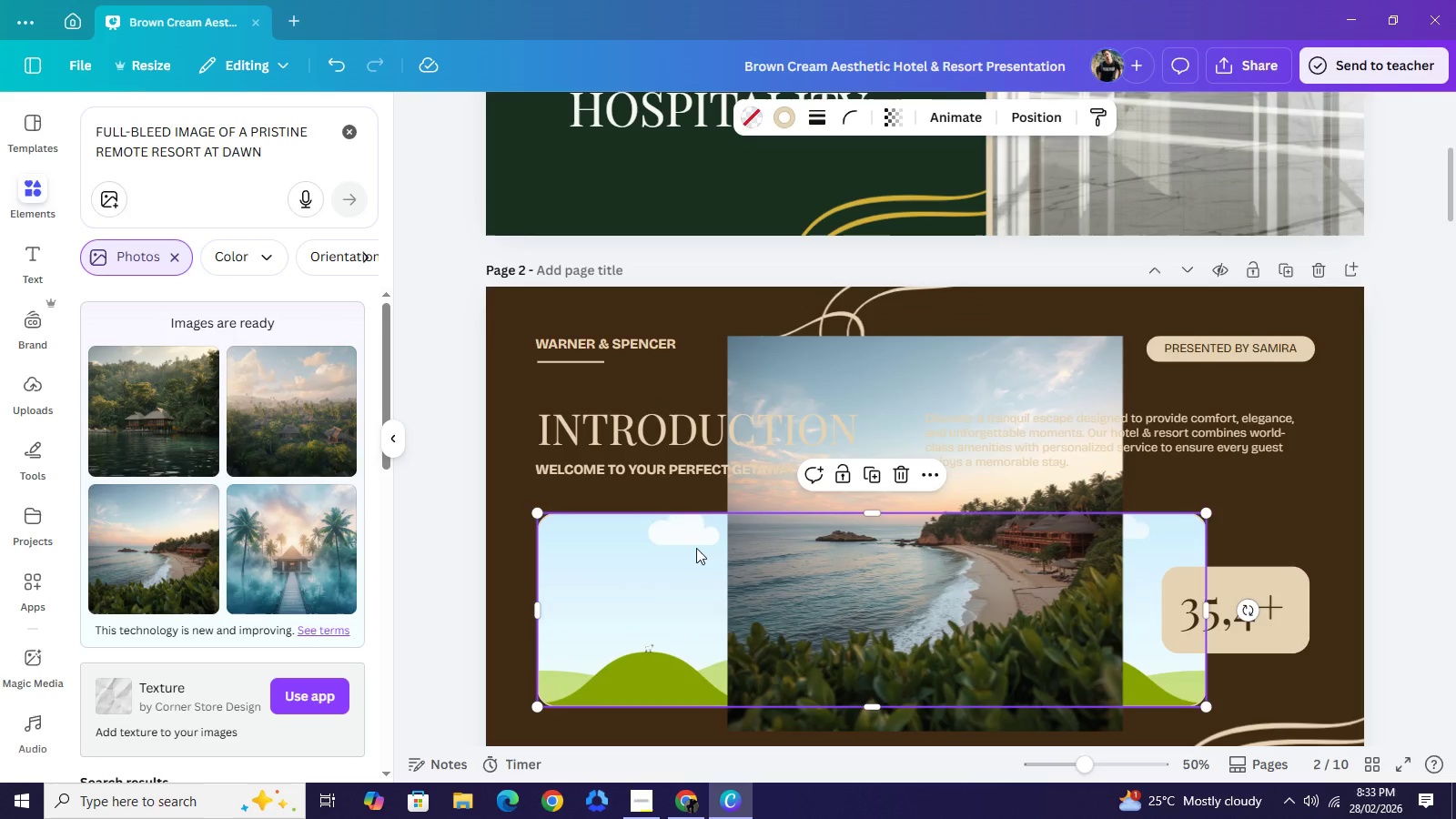 
key(Backspace)
 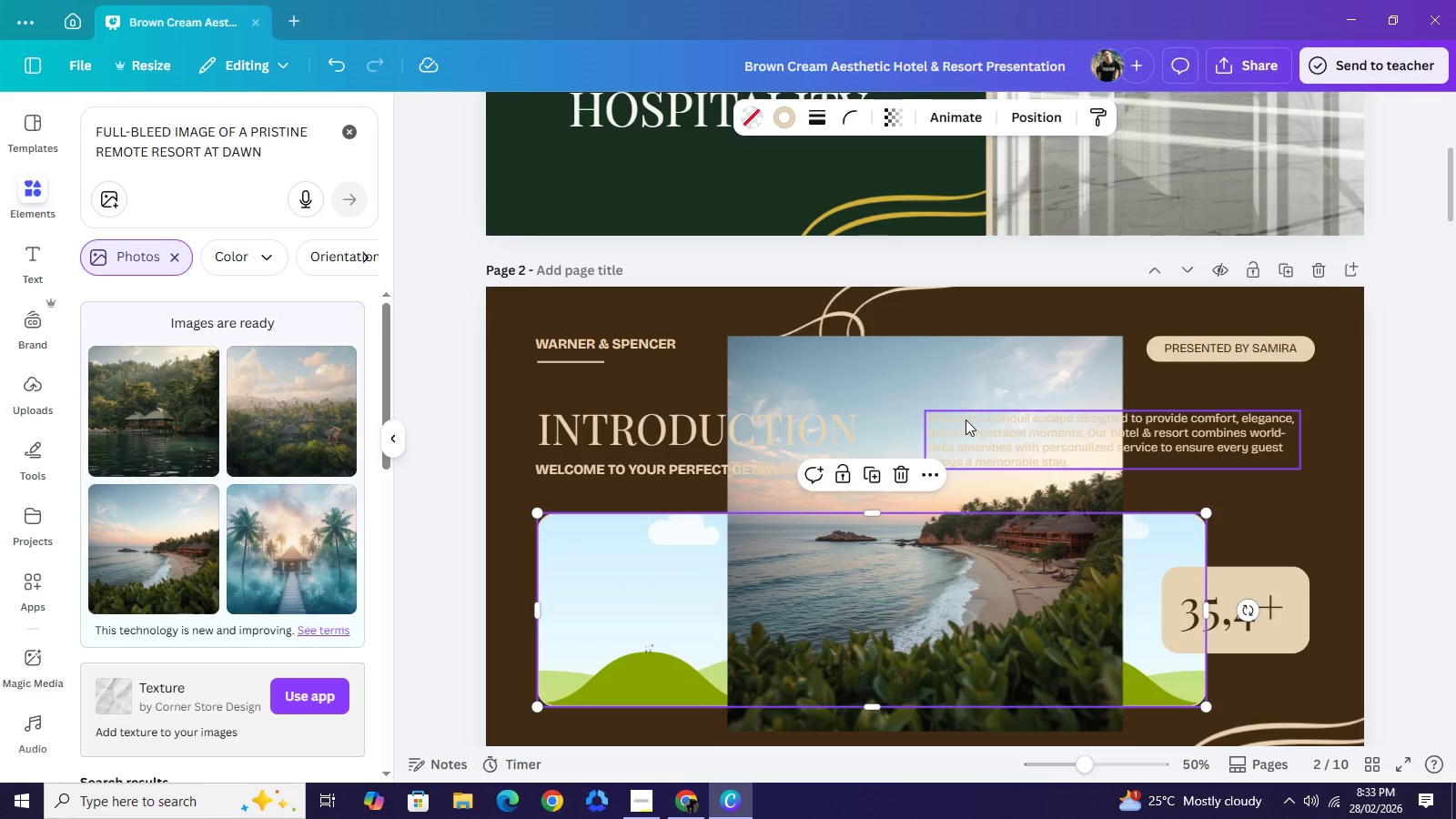 
left_click([966, 420])
 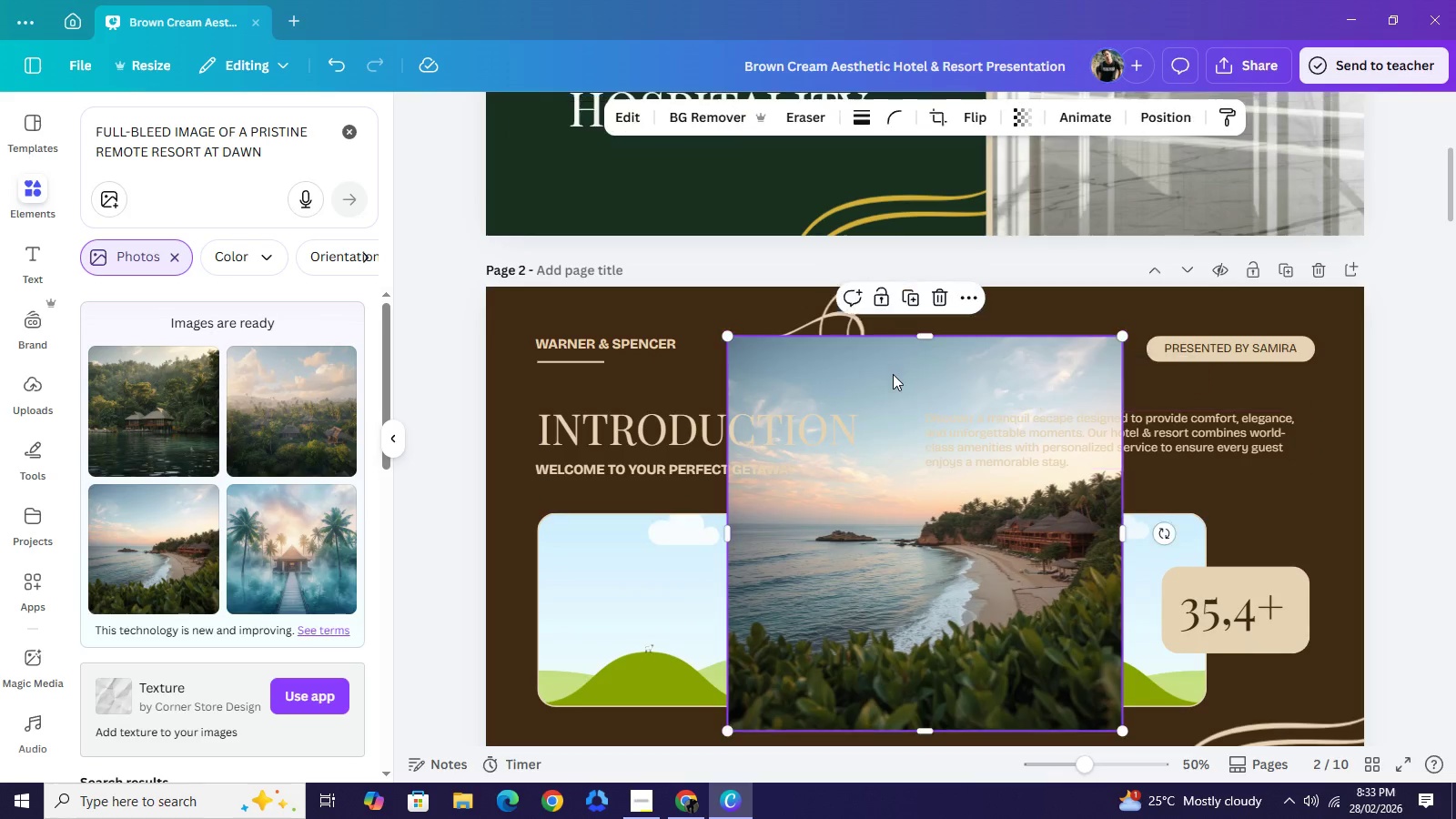 
left_click_drag(start_coordinate=[893, 369], to_coordinate=[862, 567])
 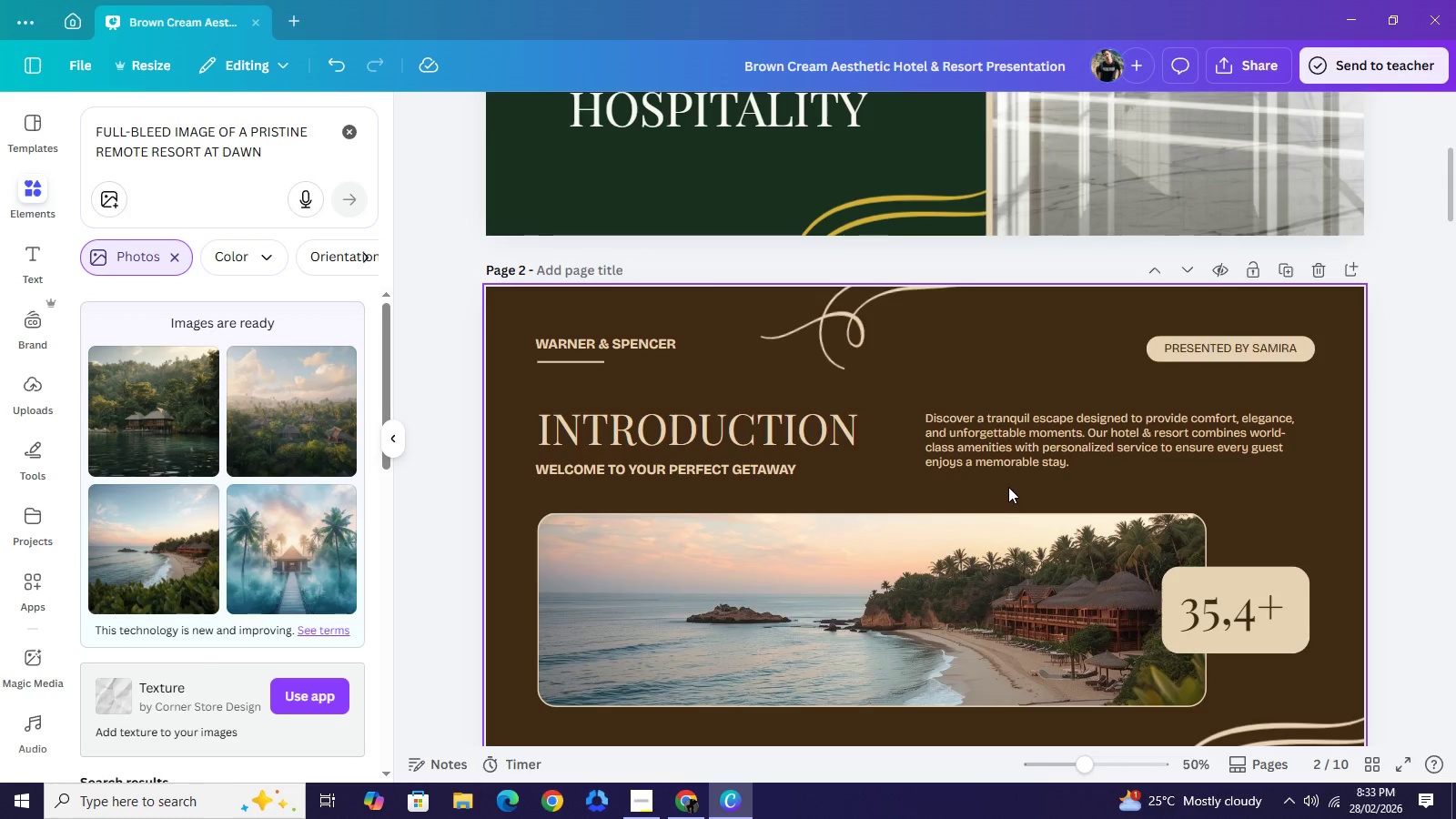 
wait(8.81)
 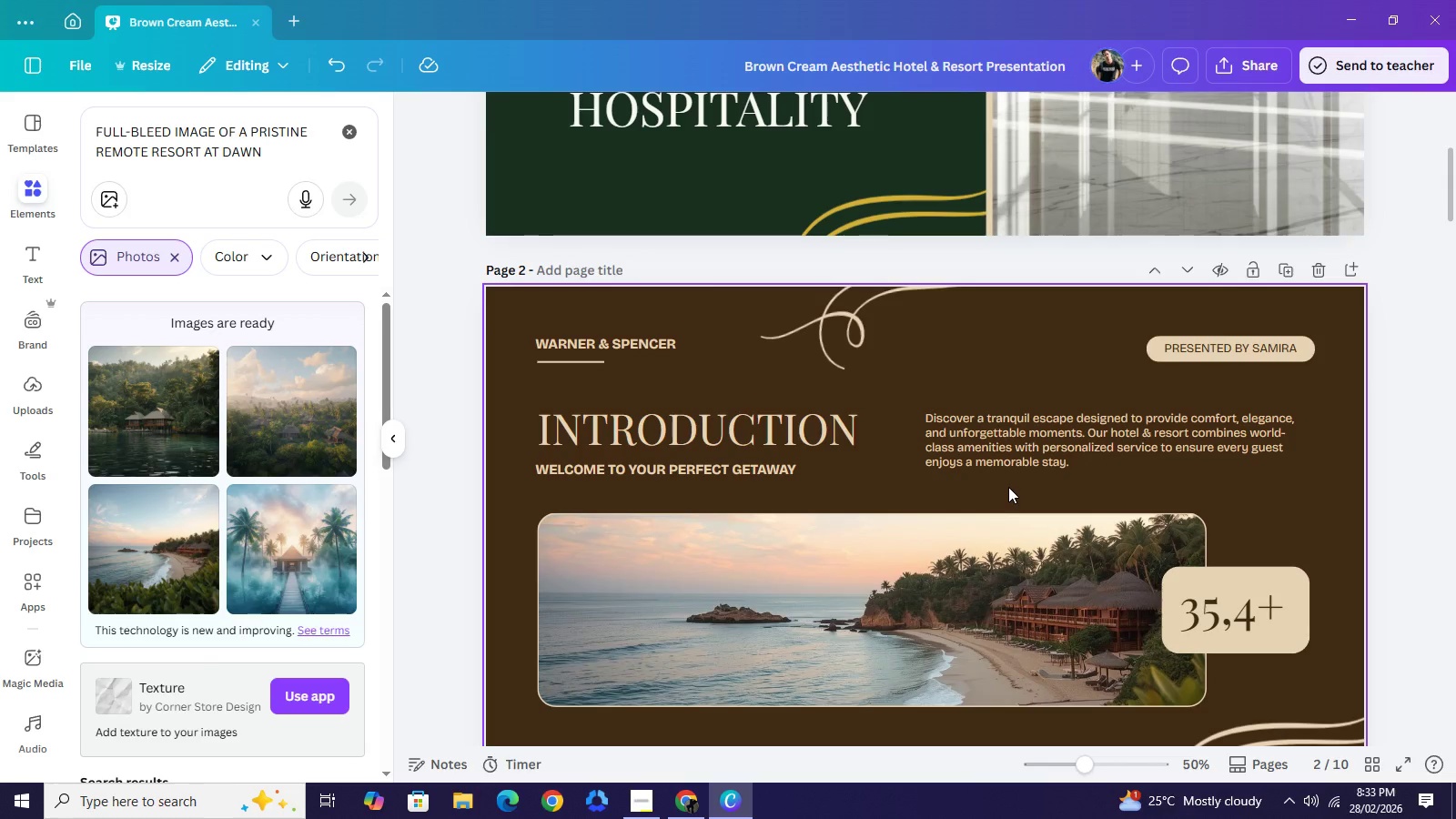 
left_click([649, 344])
 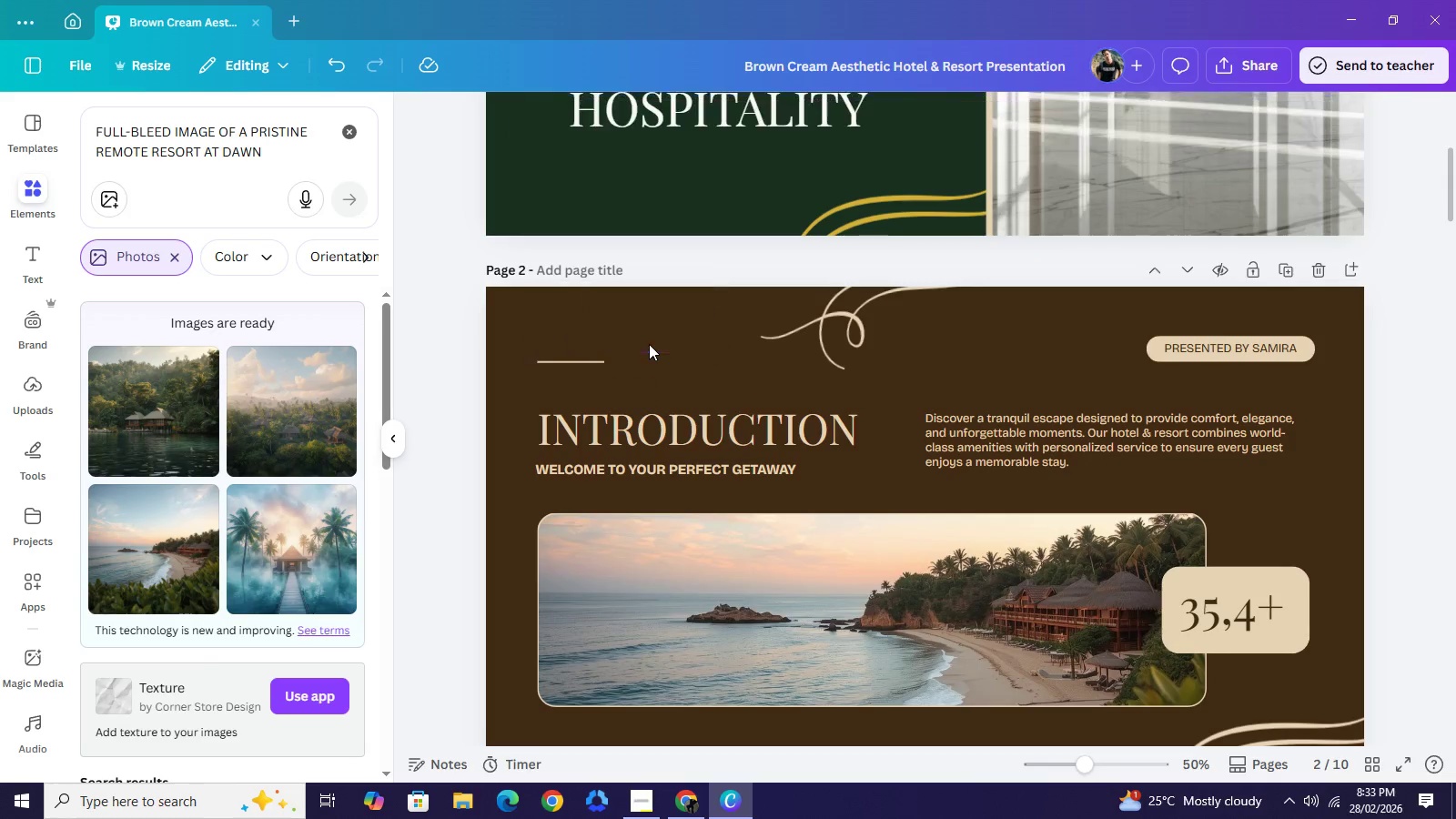 
key(Backspace)
 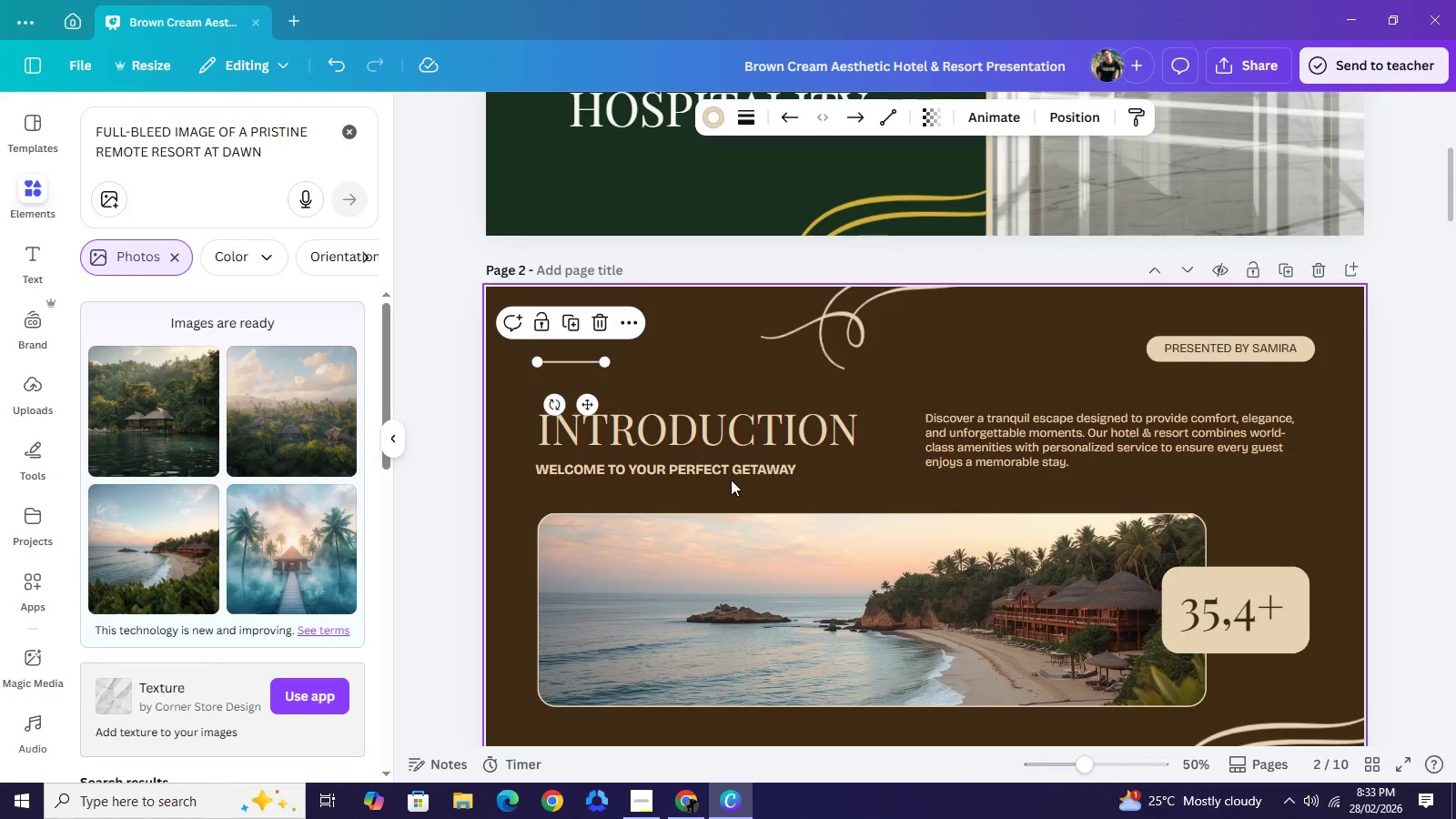 
key(ArrowDown)
 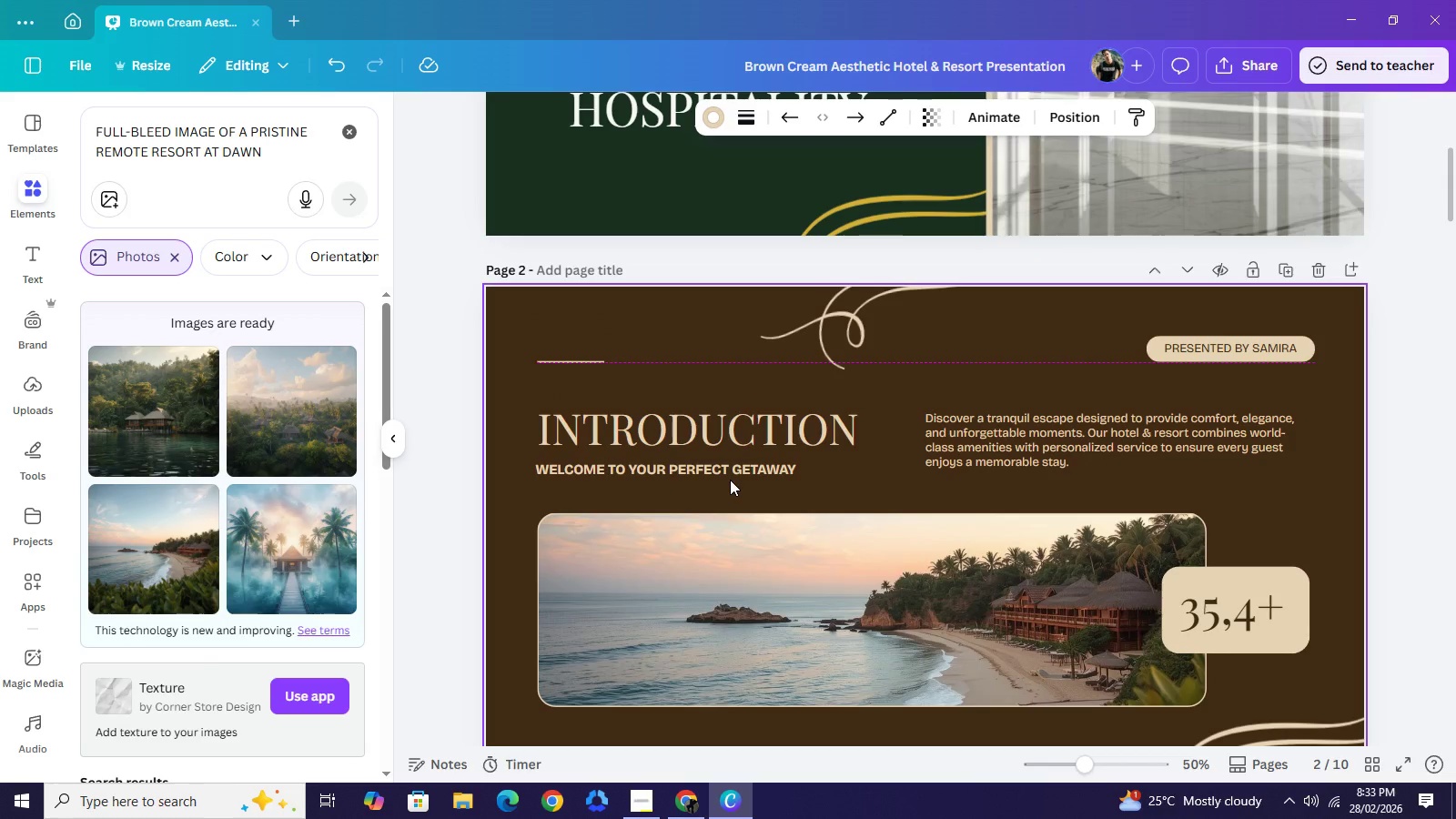 
hold_key(key=ArrowUp, duration=0.64)
 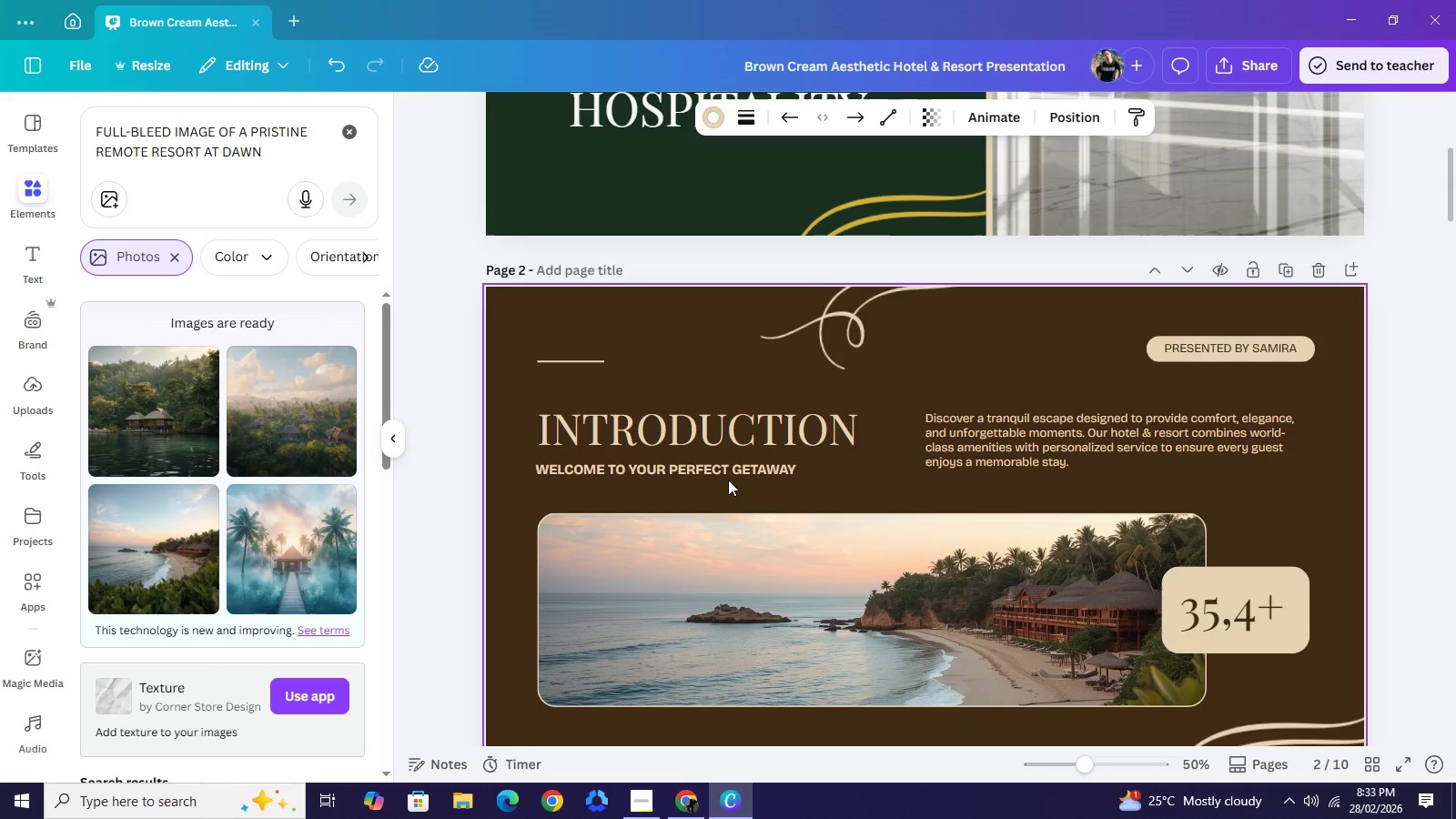 
hold_key(key=ArrowUp, duration=1.52)
 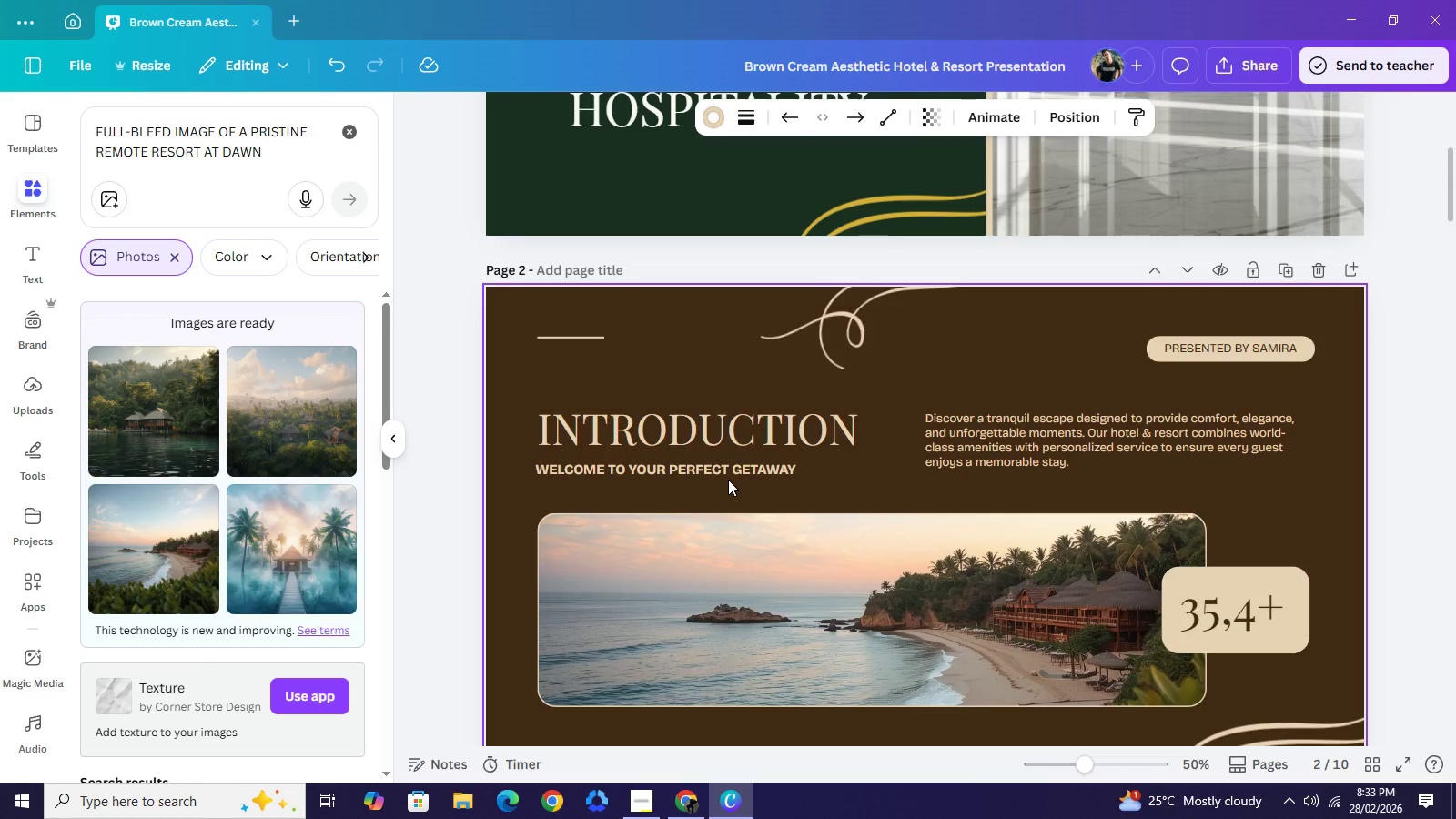 
hold_key(key=ArrowUp, duration=1.12)
 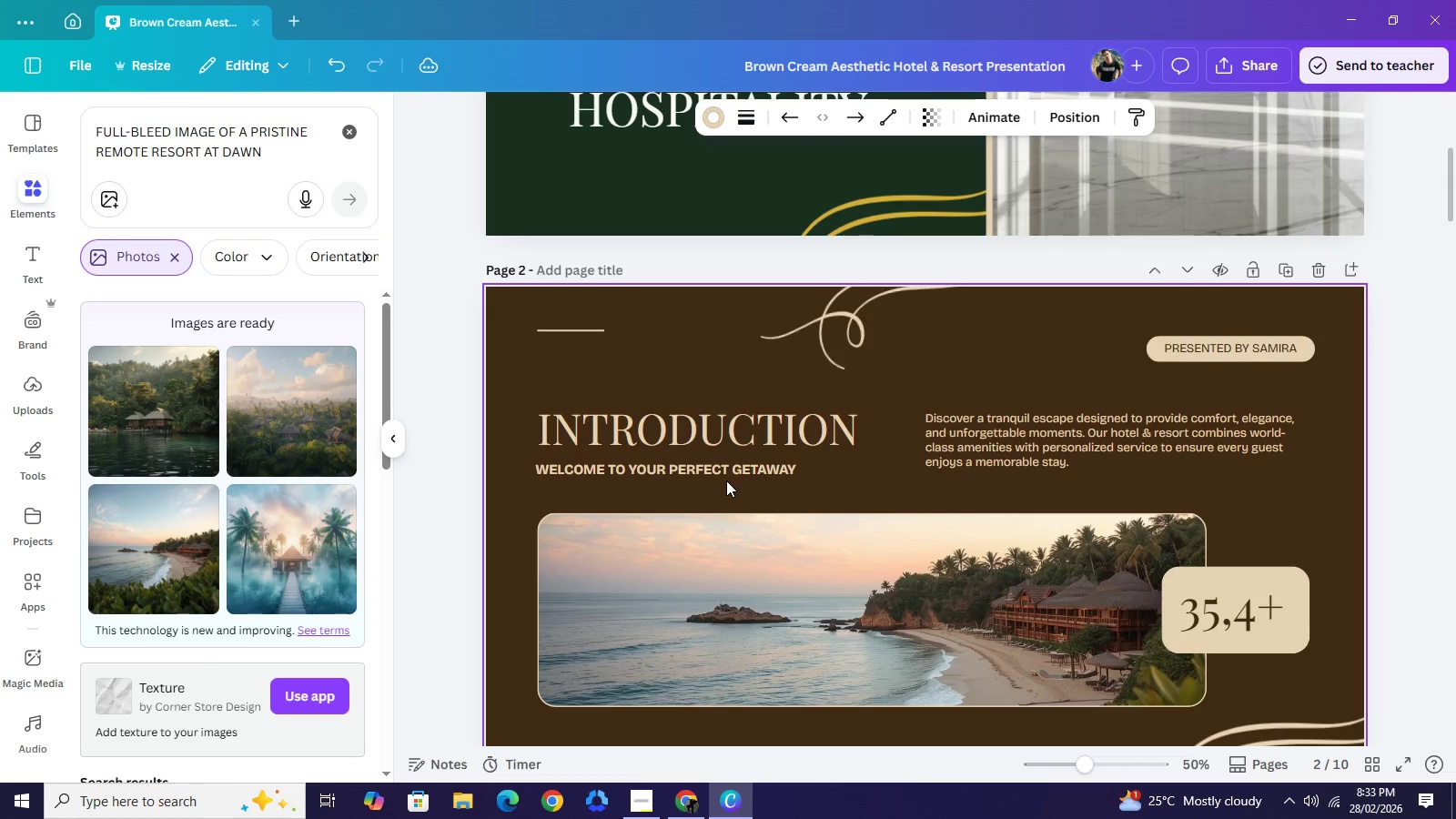 
key(ArrowUp)
 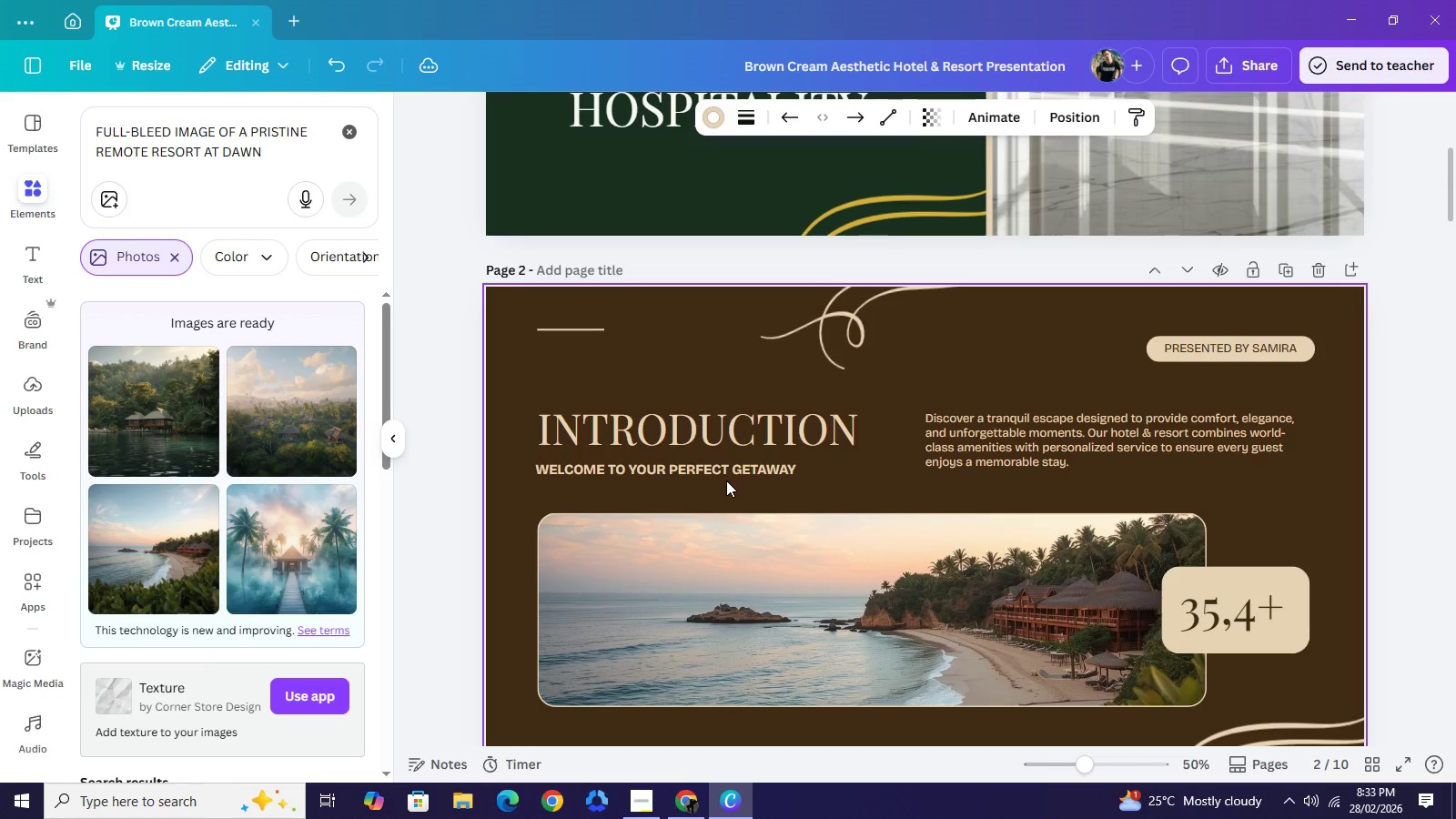 
key(ArrowUp)
 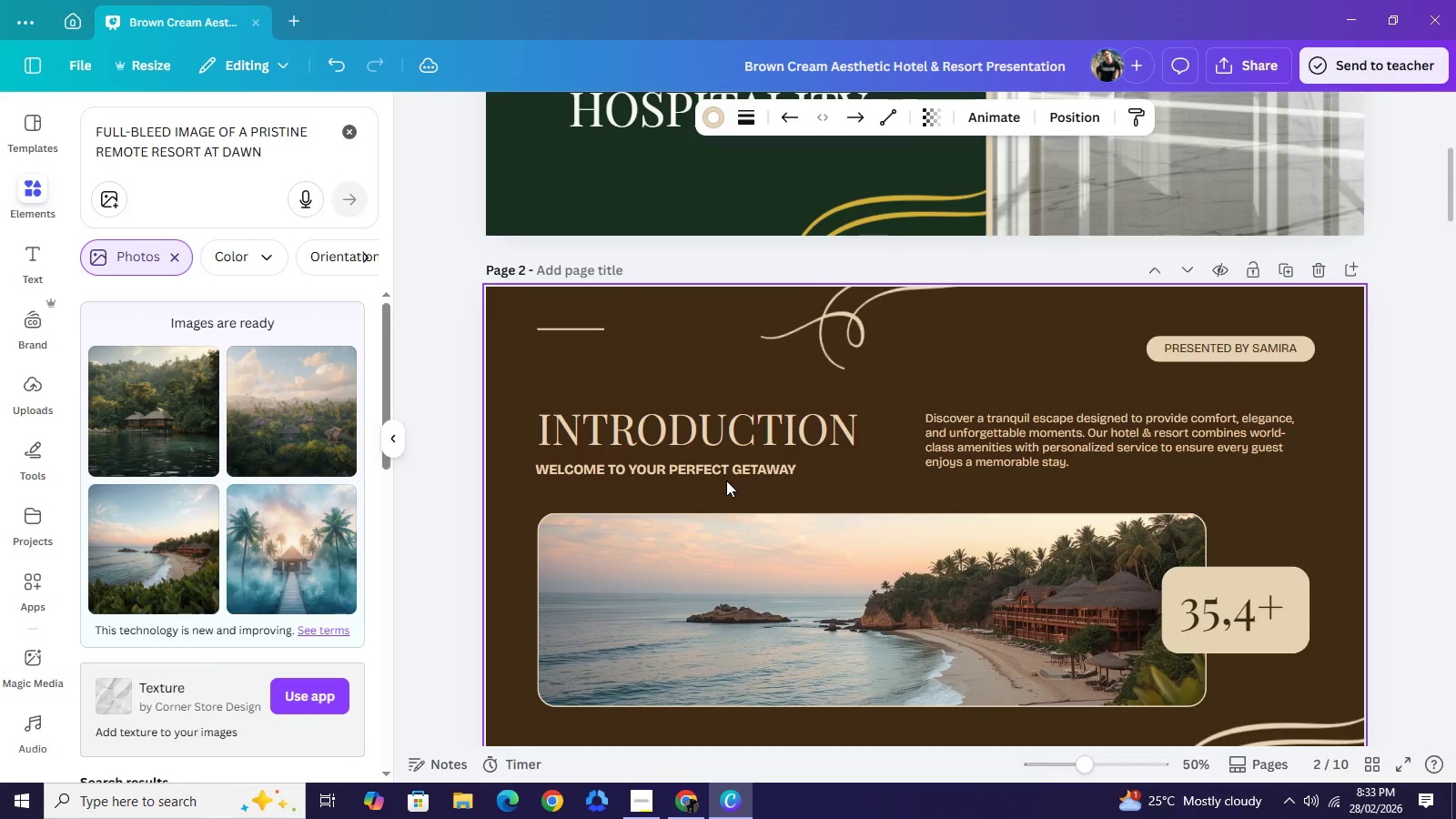 
key(ArrowUp)
 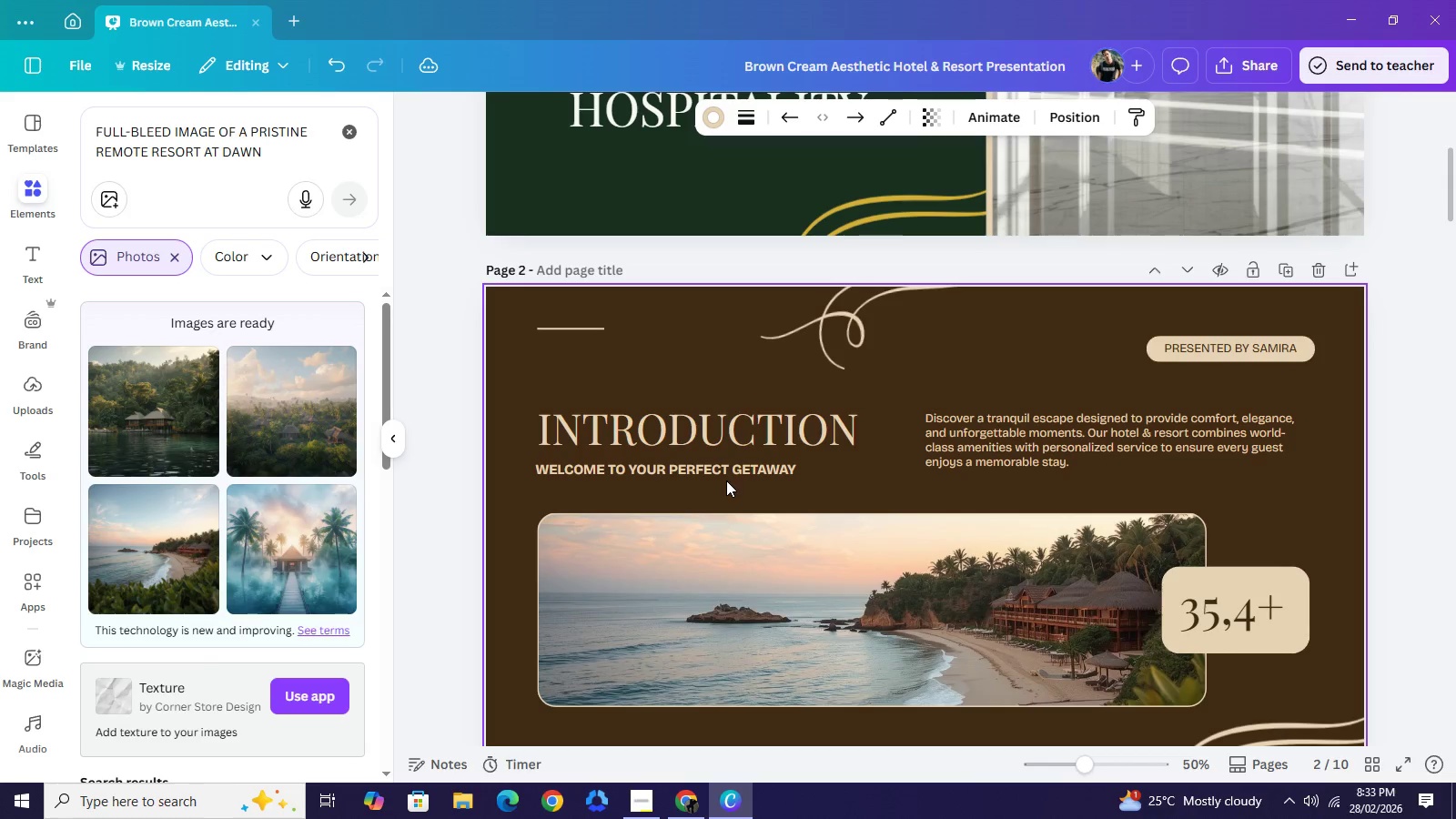 
key(ArrowUp)
 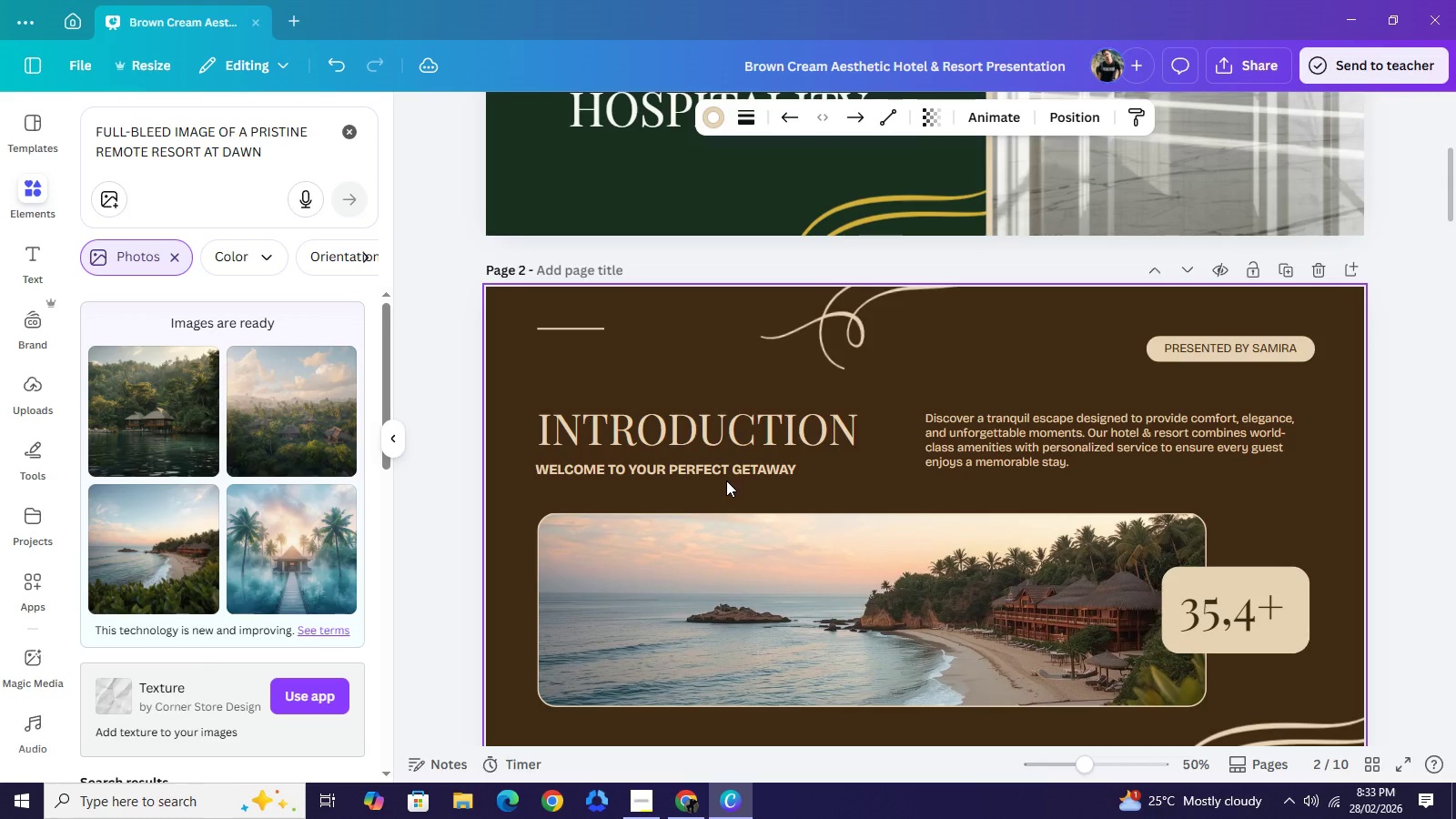 
hold_key(key=ArrowUp, duration=1.3)
 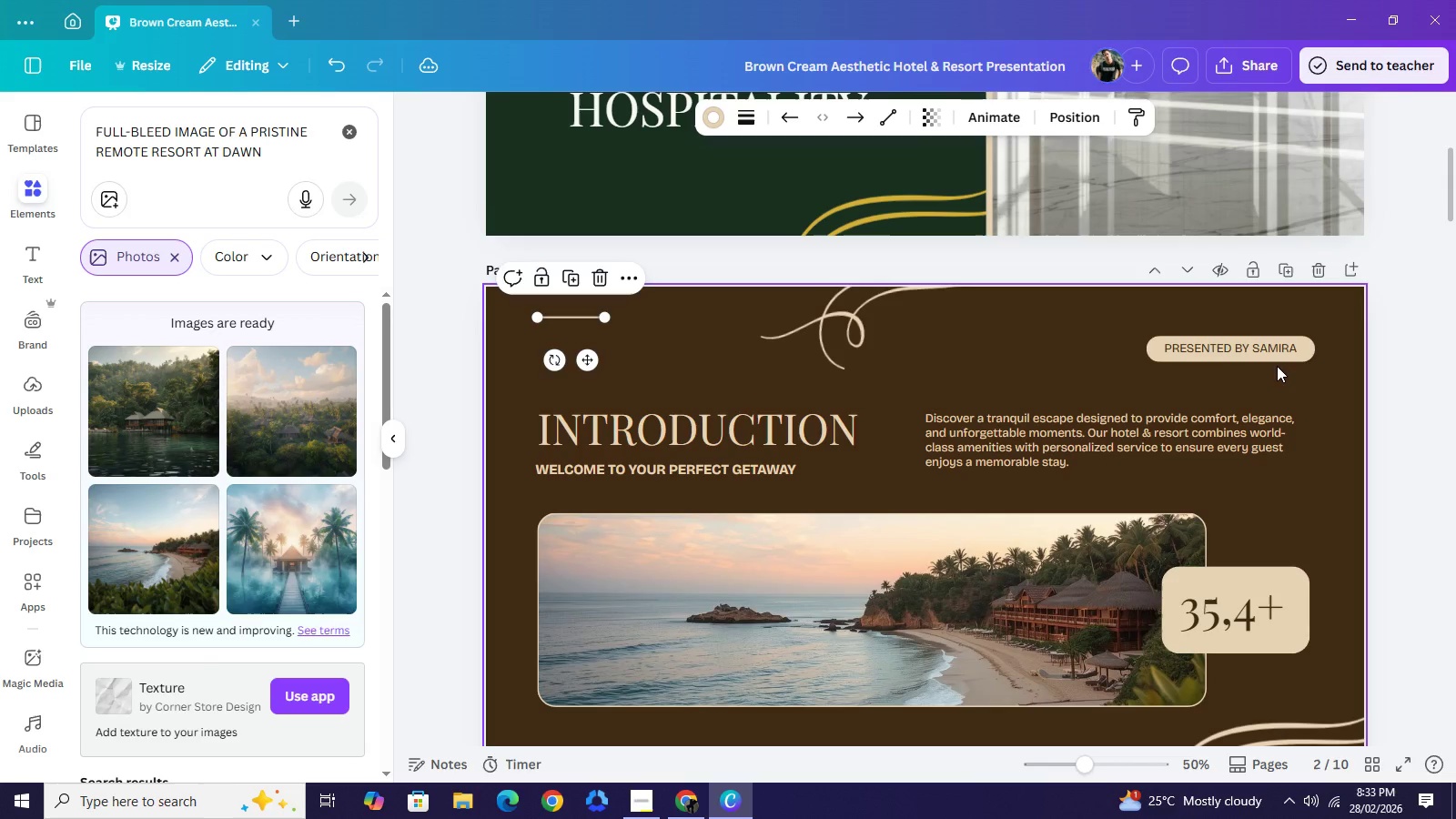 
left_click_drag(start_coordinate=[1277, 376], to_coordinate=[1277, 366])
 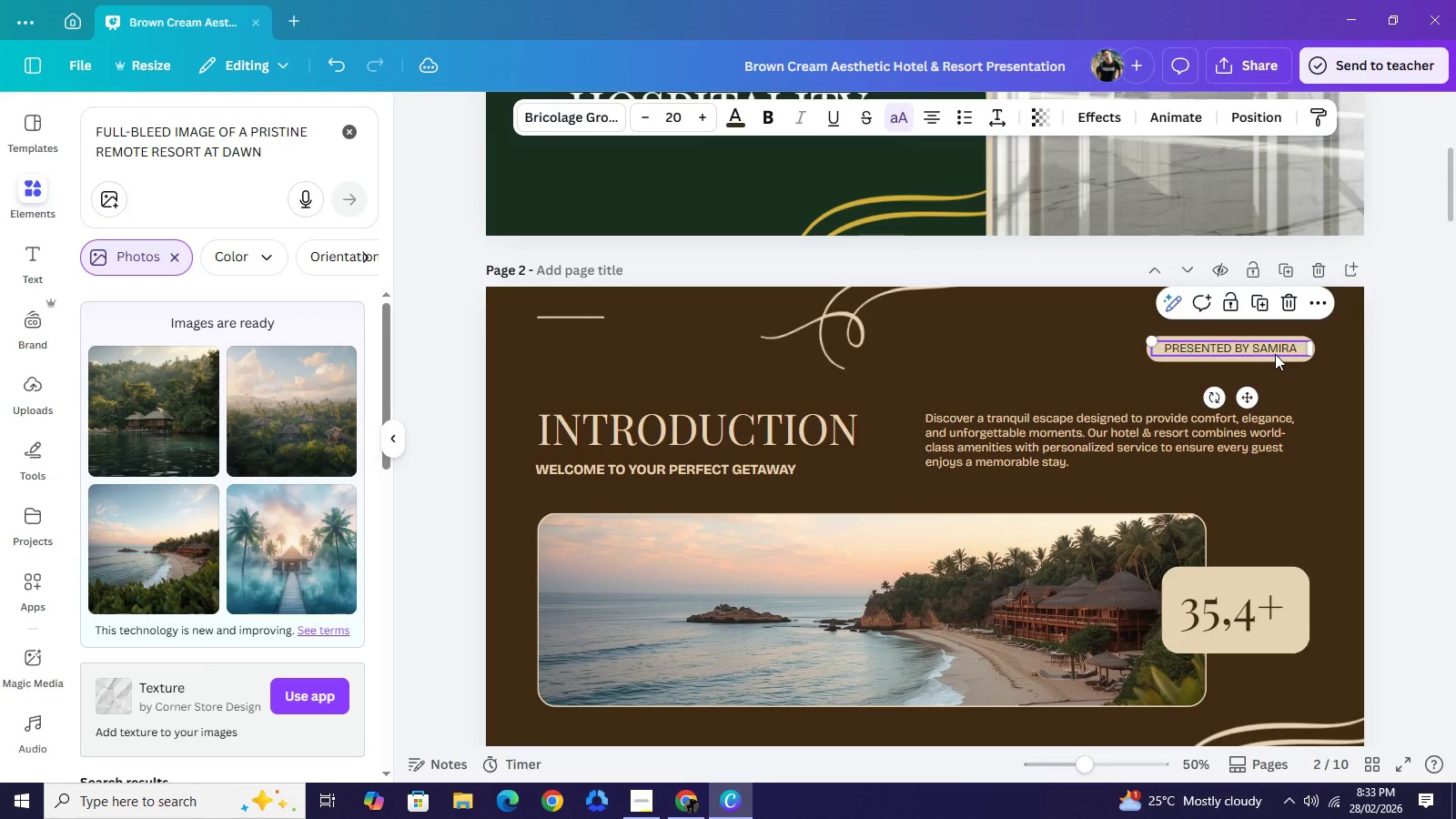 
double_click([1277, 366])
 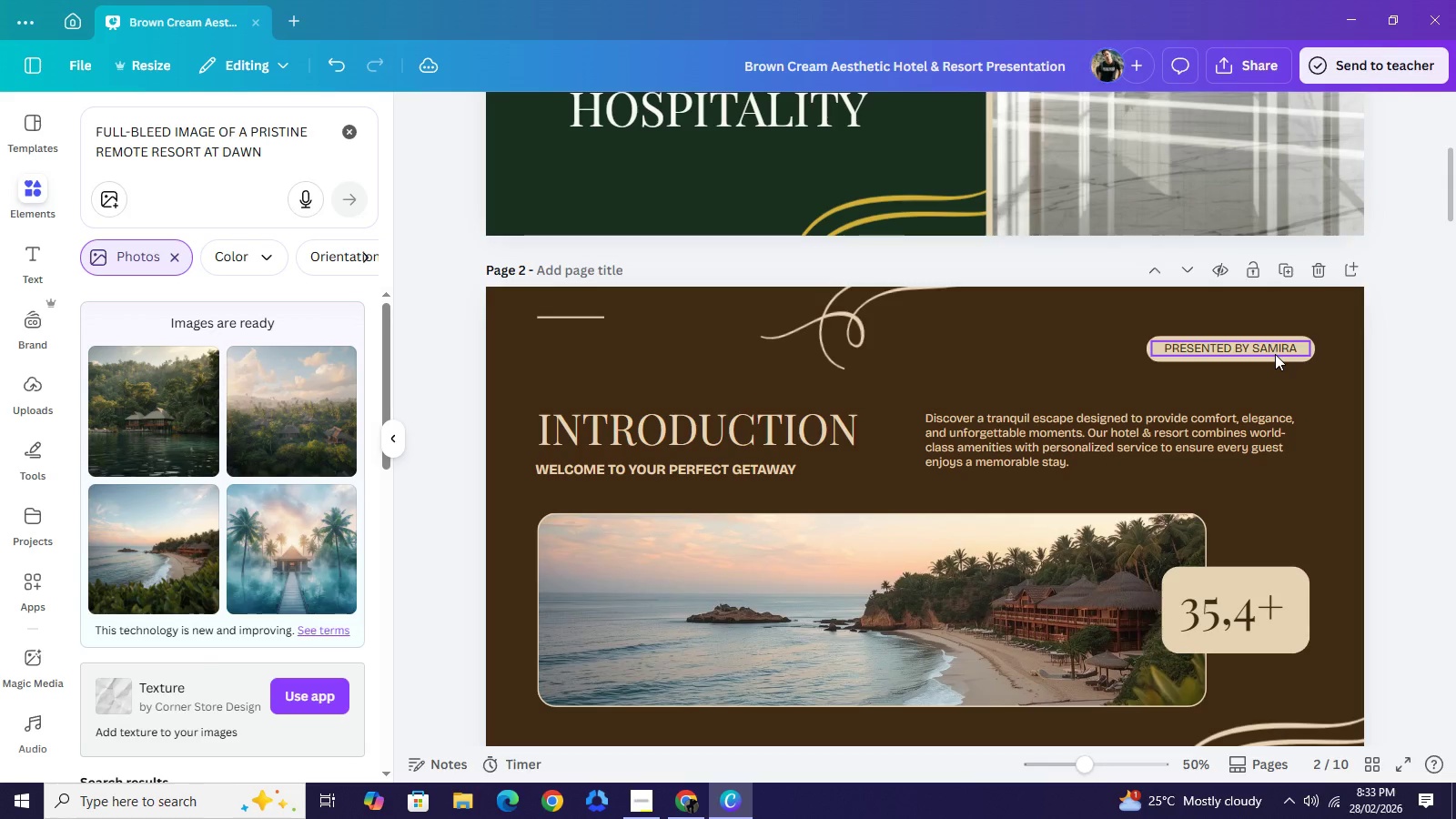 
left_click([1275, 354])
 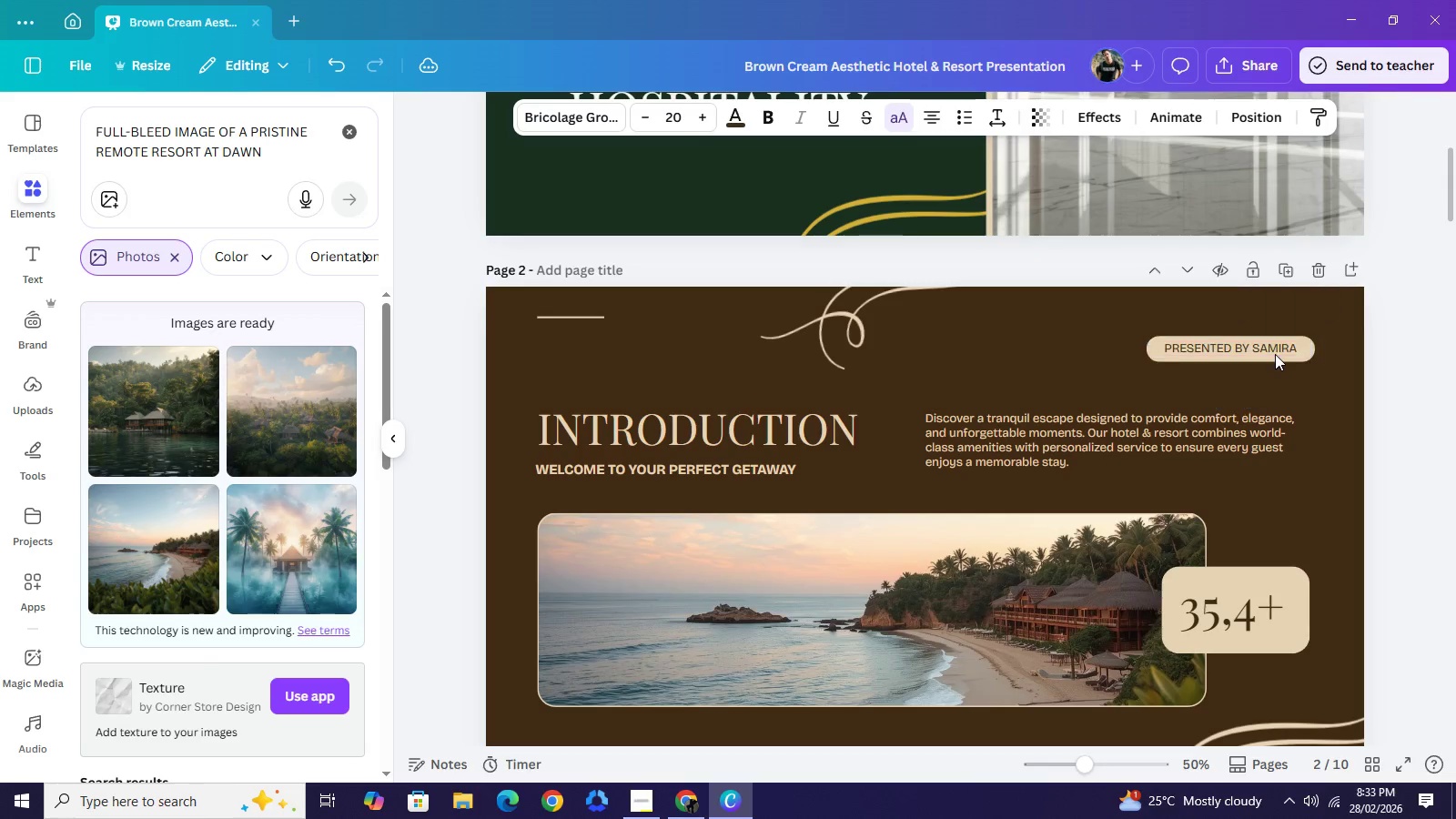 
key(ArrowUp)
 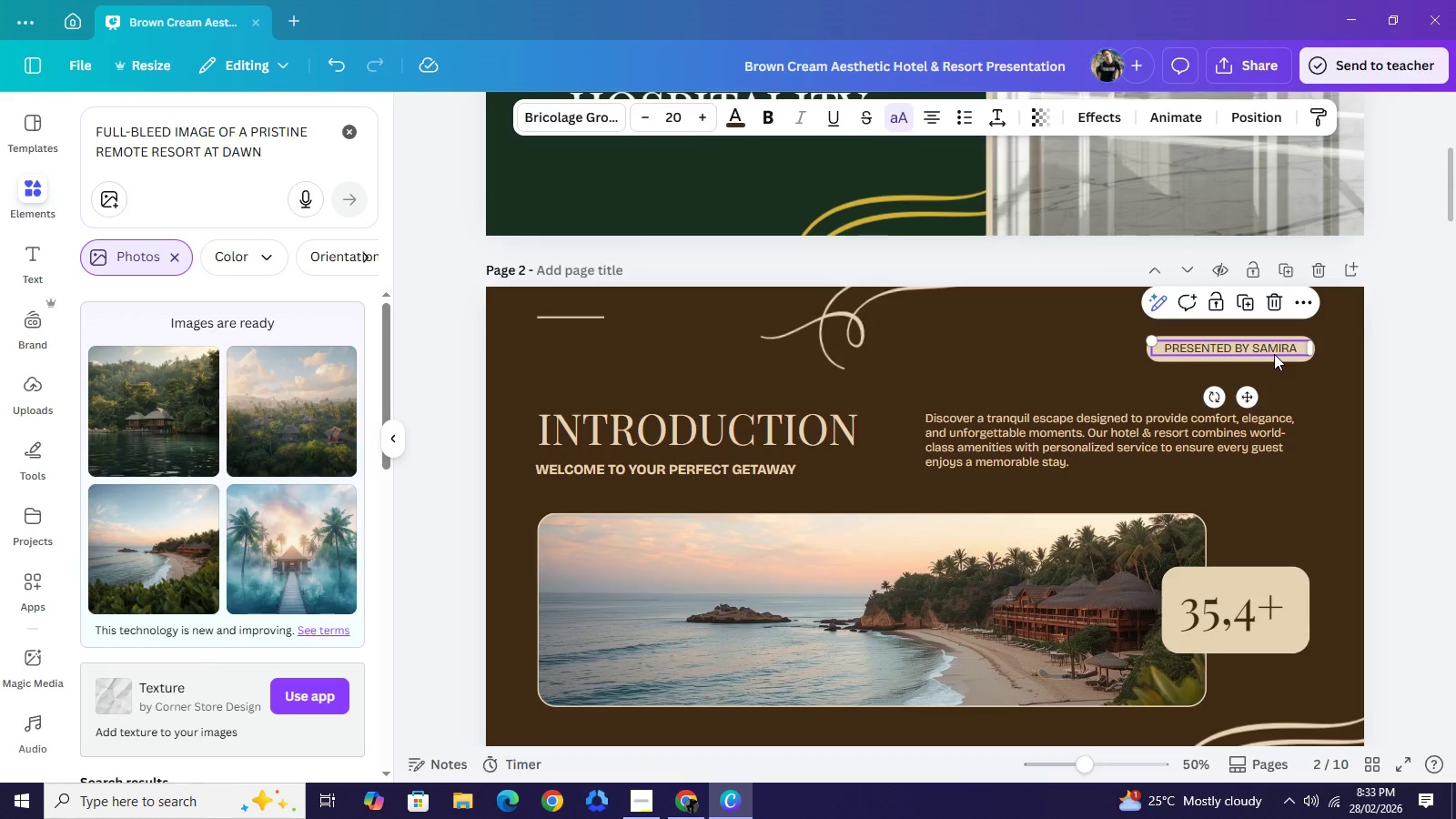 
left_click([1274, 354])
 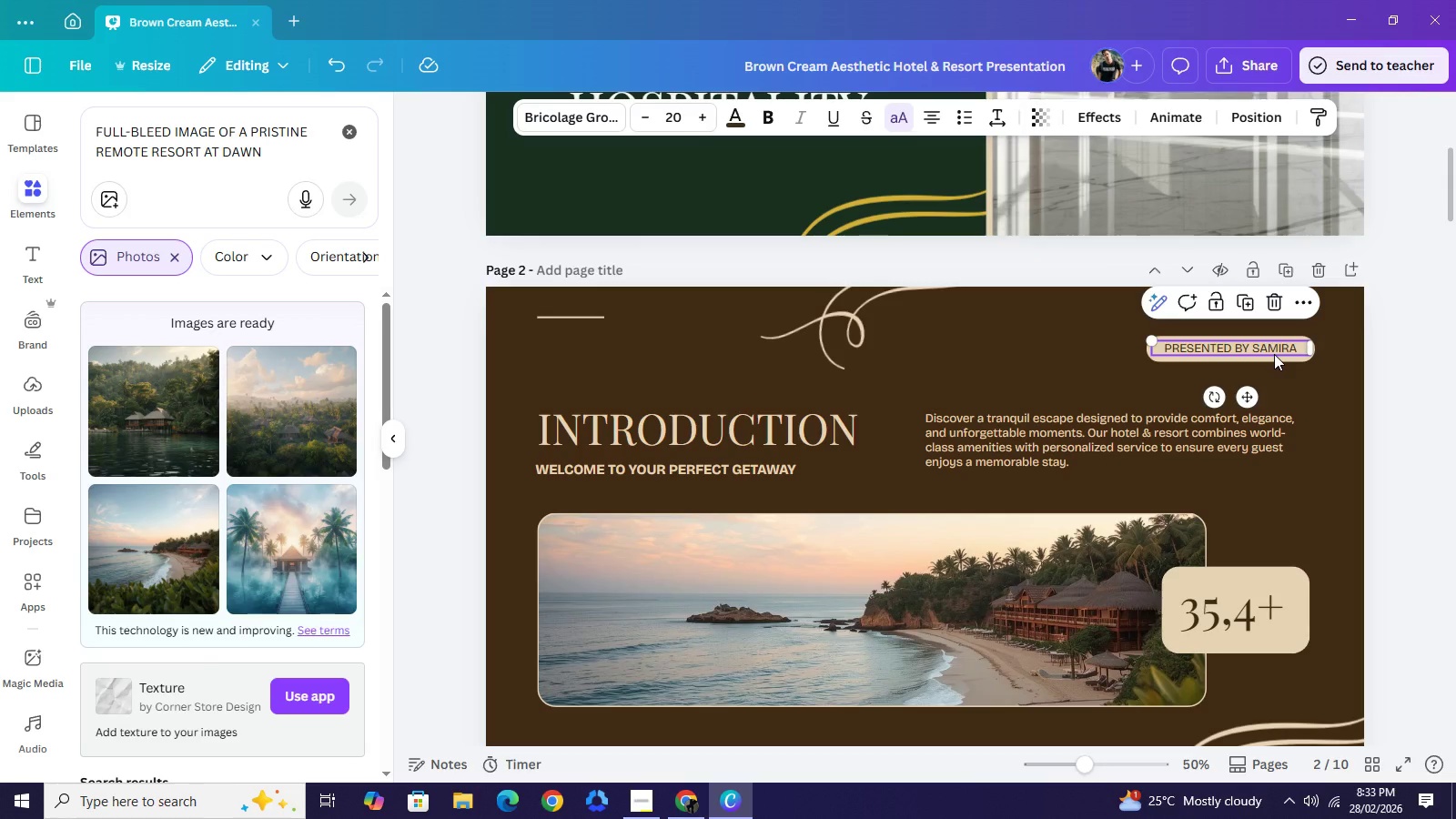 
key(Backspace)
 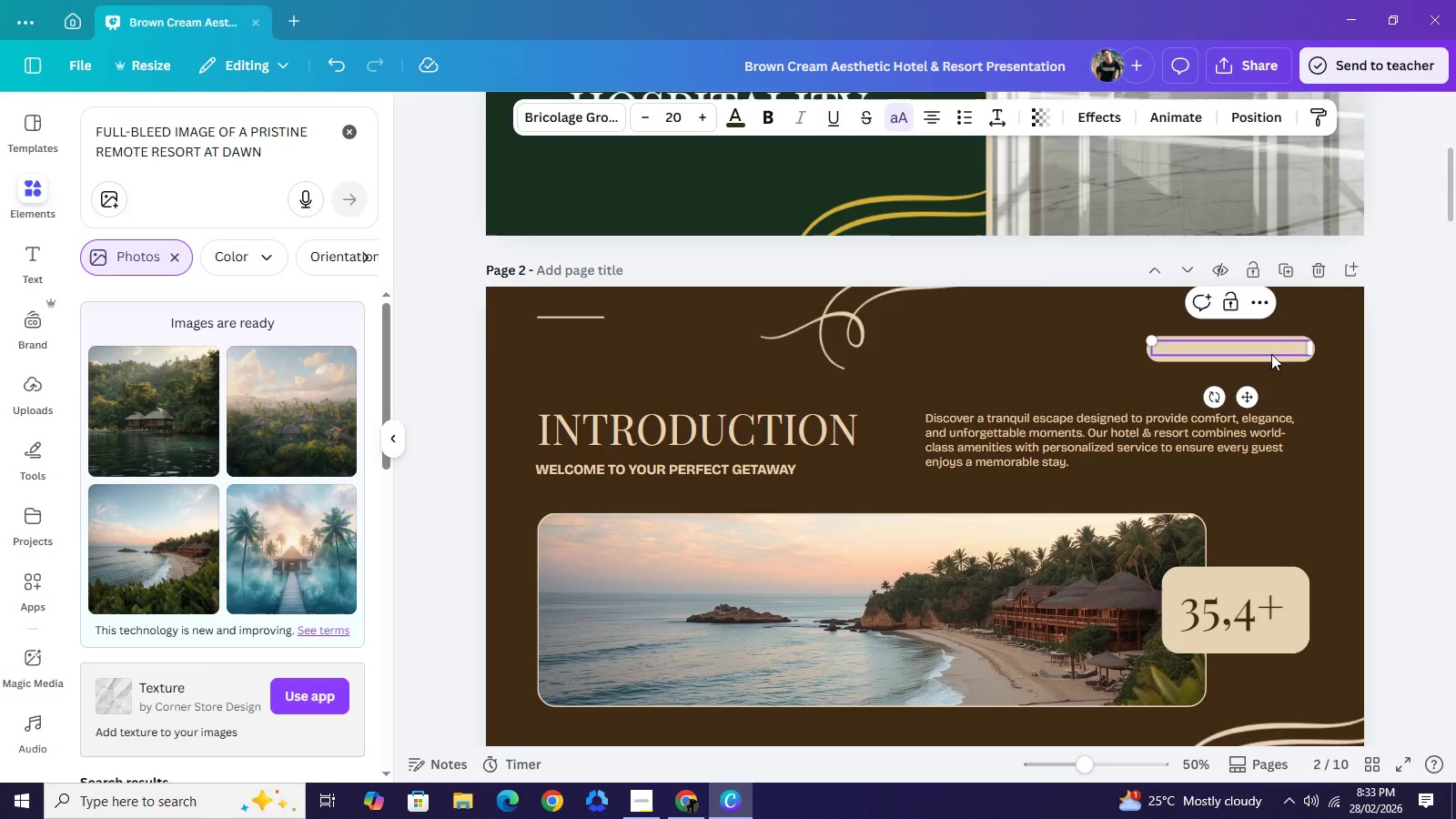 
left_click([1271, 354])
 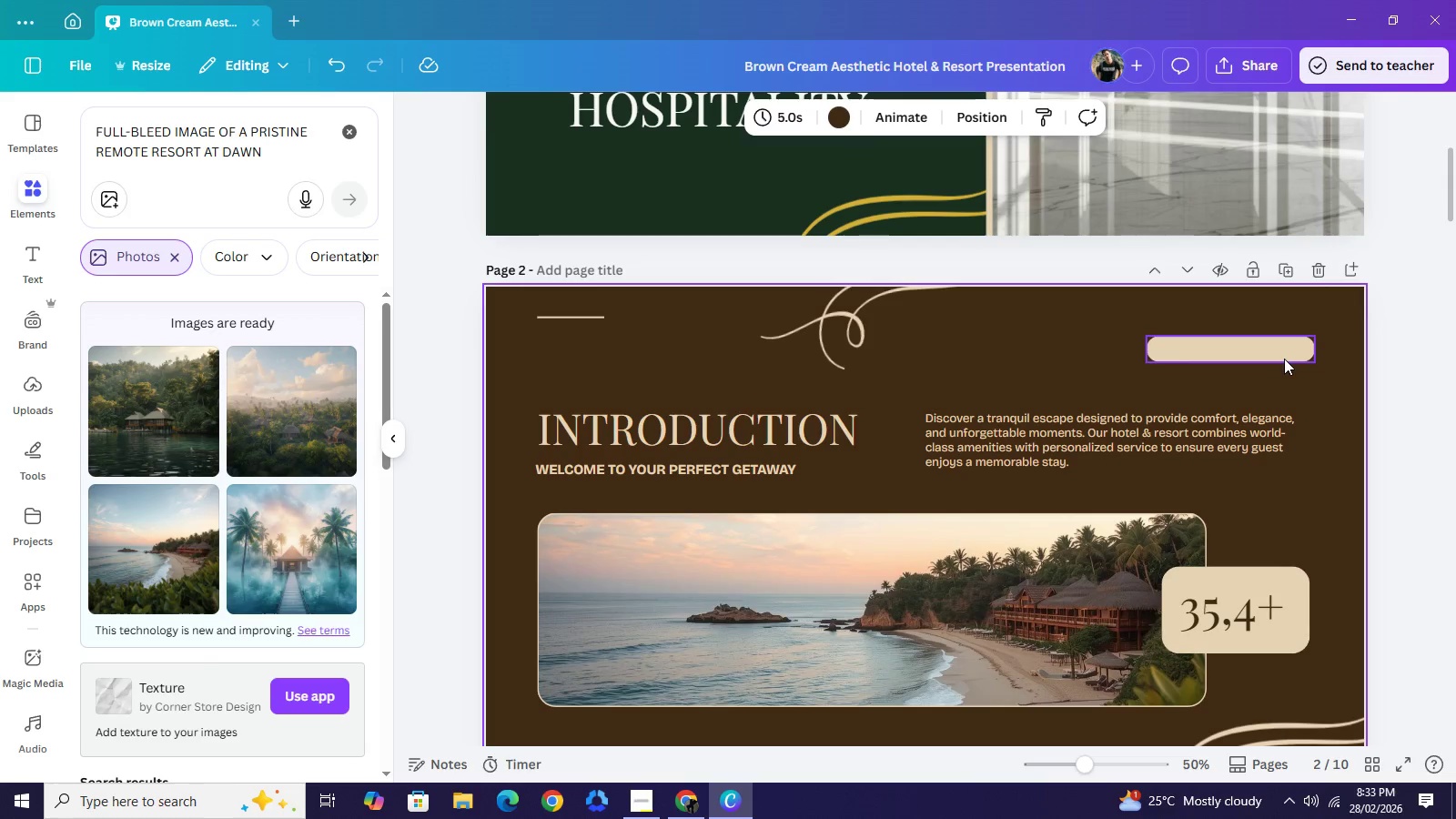 
left_click([1284, 359])
 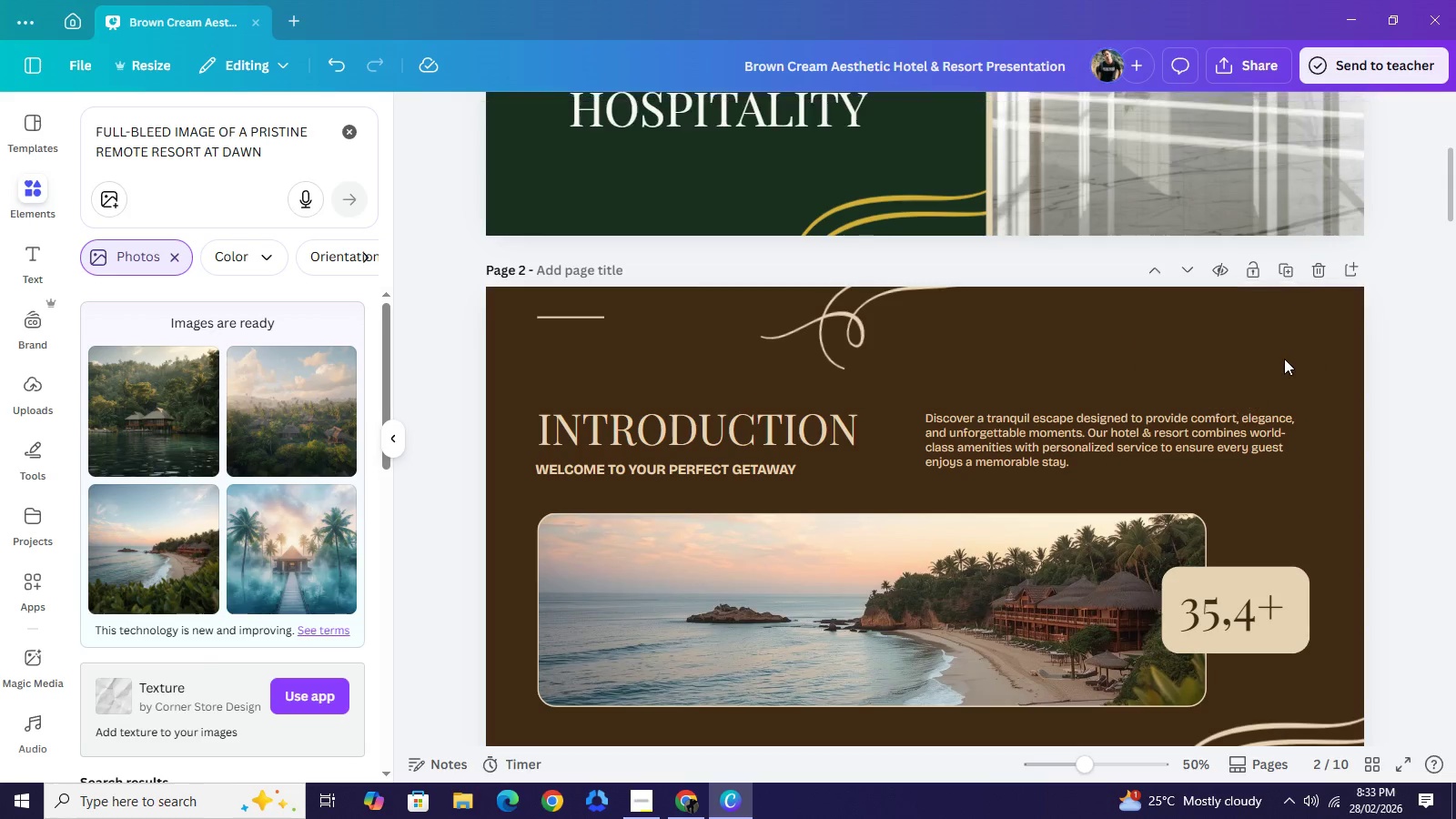 
key(Backspace)
 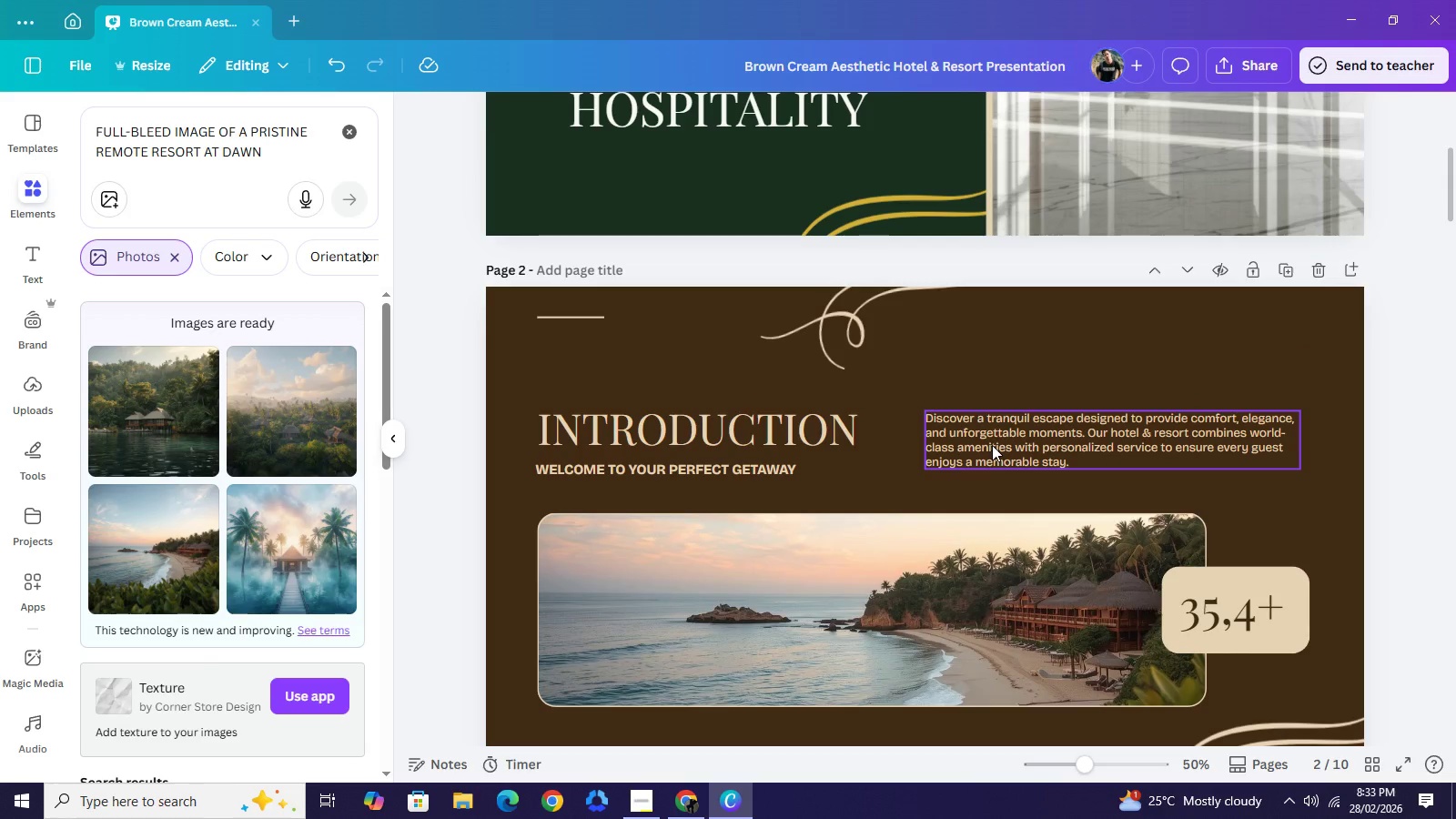 
left_click([992, 445])
 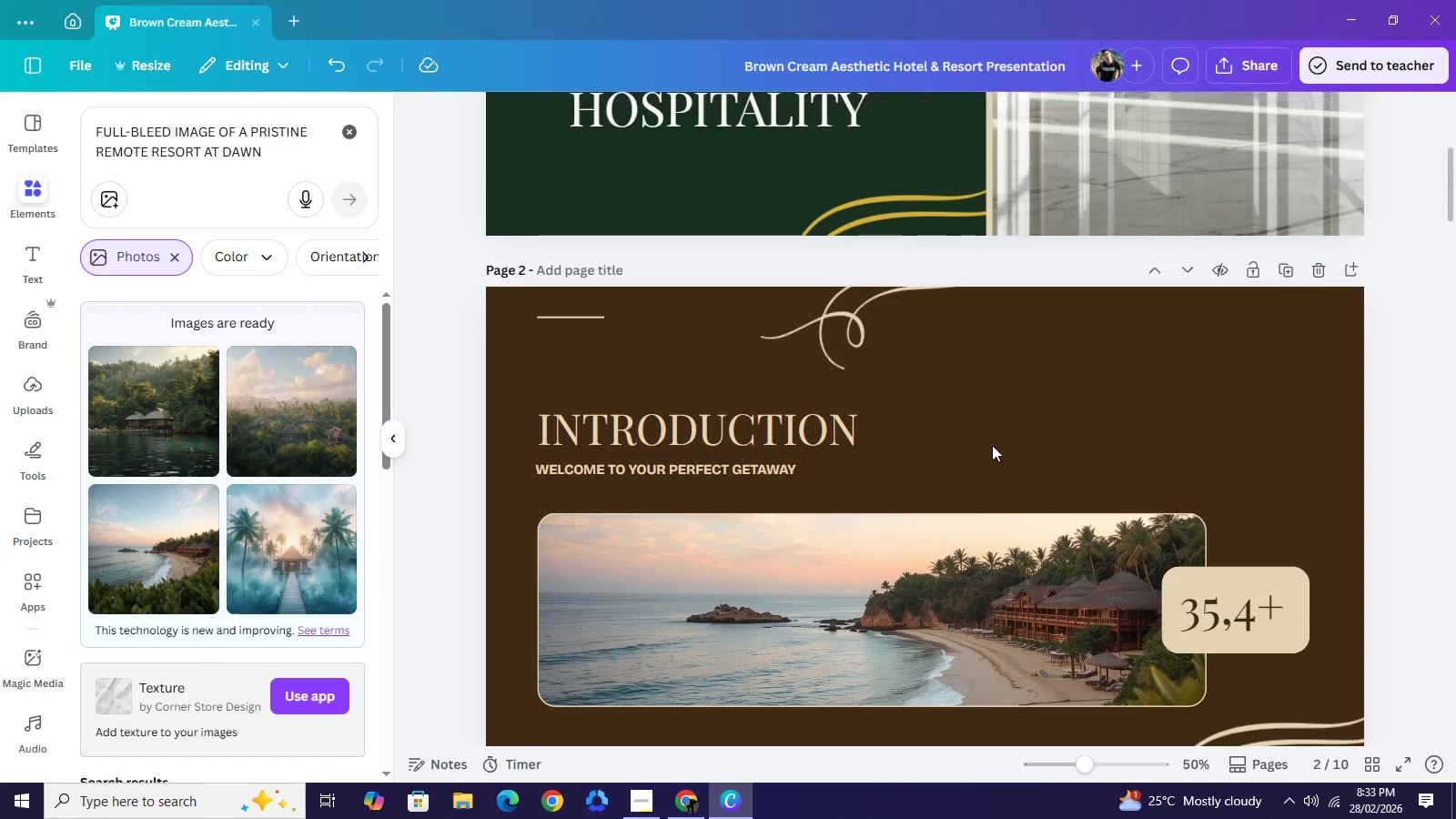 
key(Backspace)
 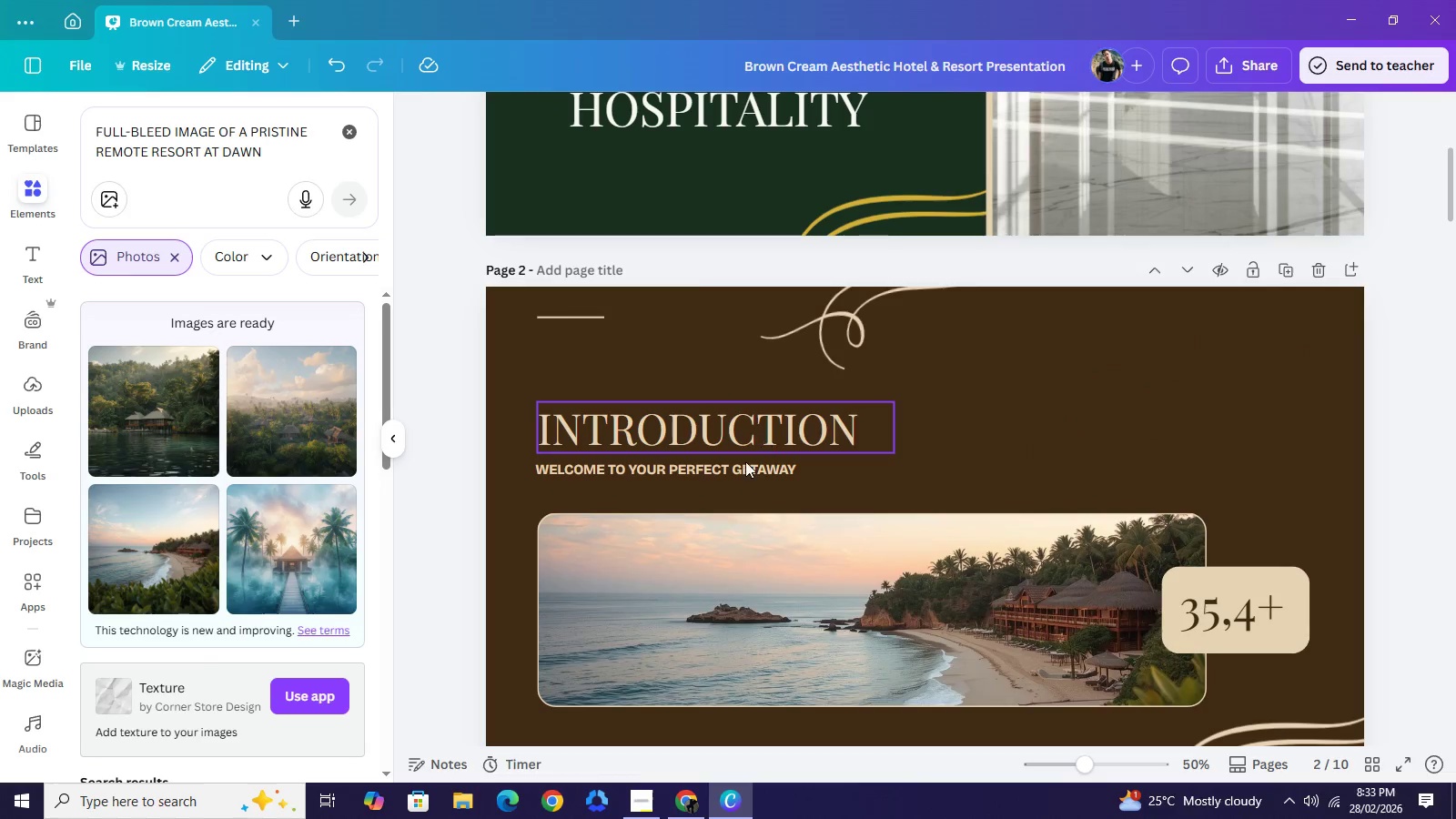 
wait(5.05)
 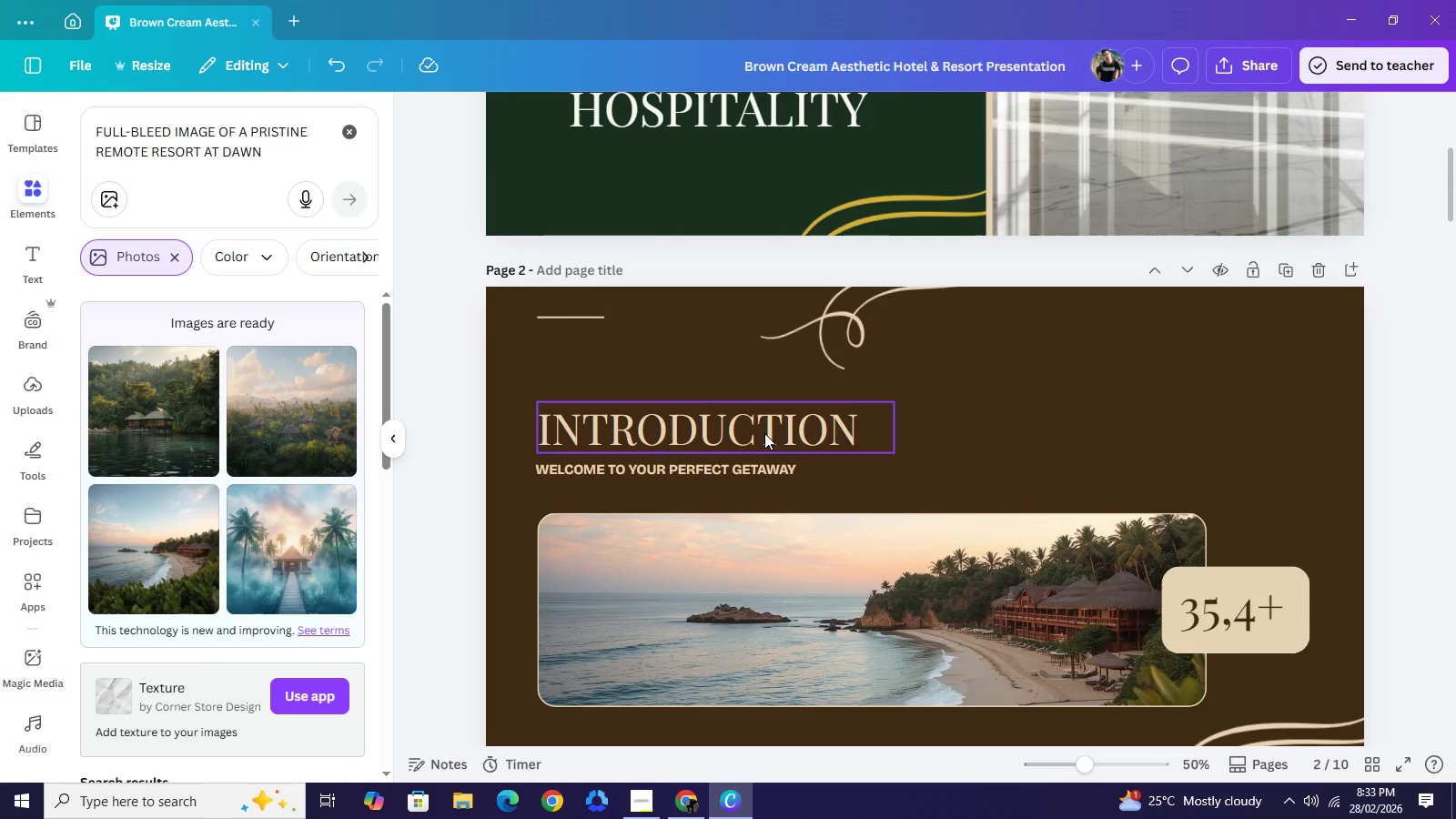 
left_click([725, 469])
 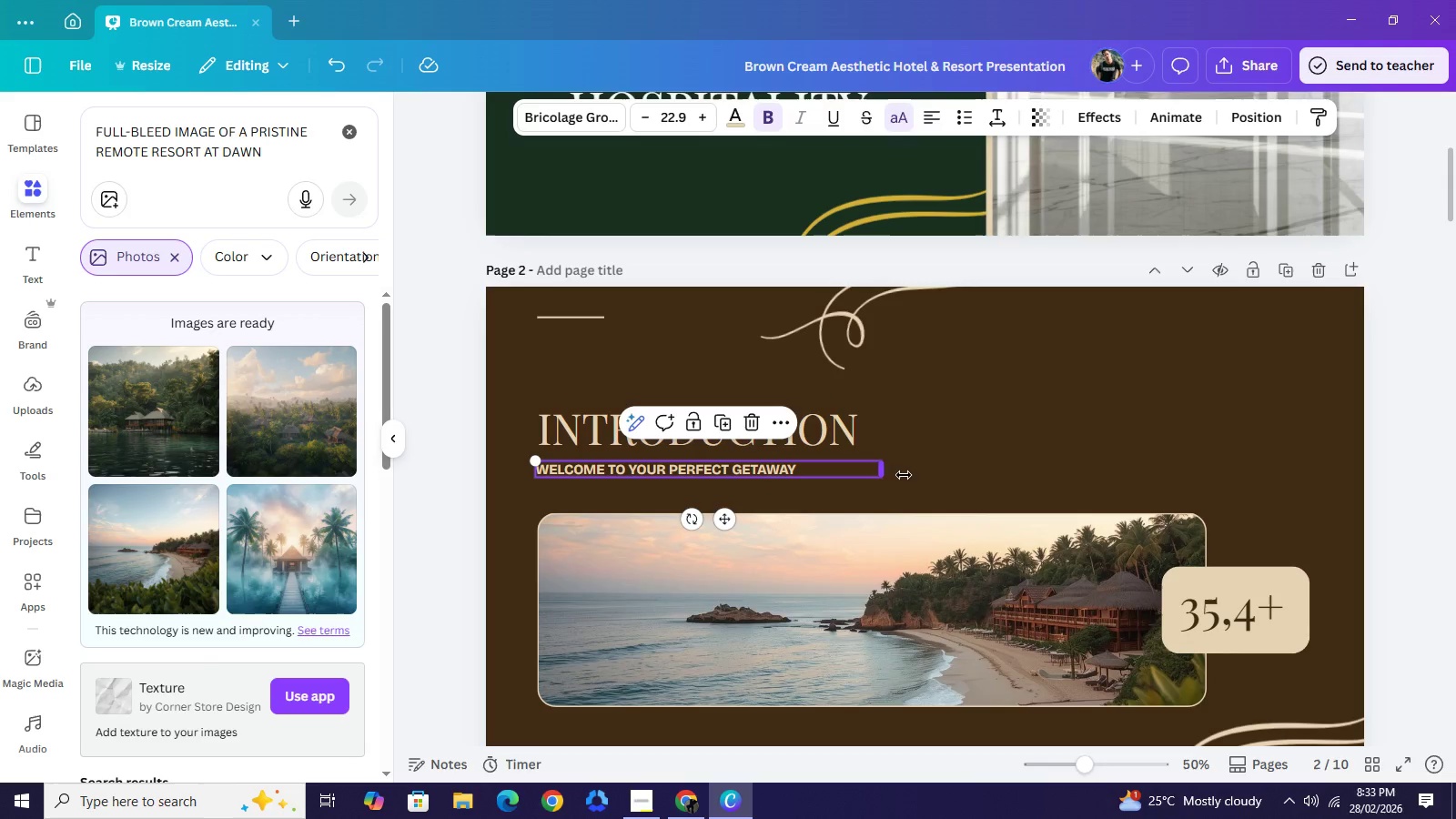 
left_click_drag(start_coordinate=[880, 470], to_coordinate=[1316, 473])
 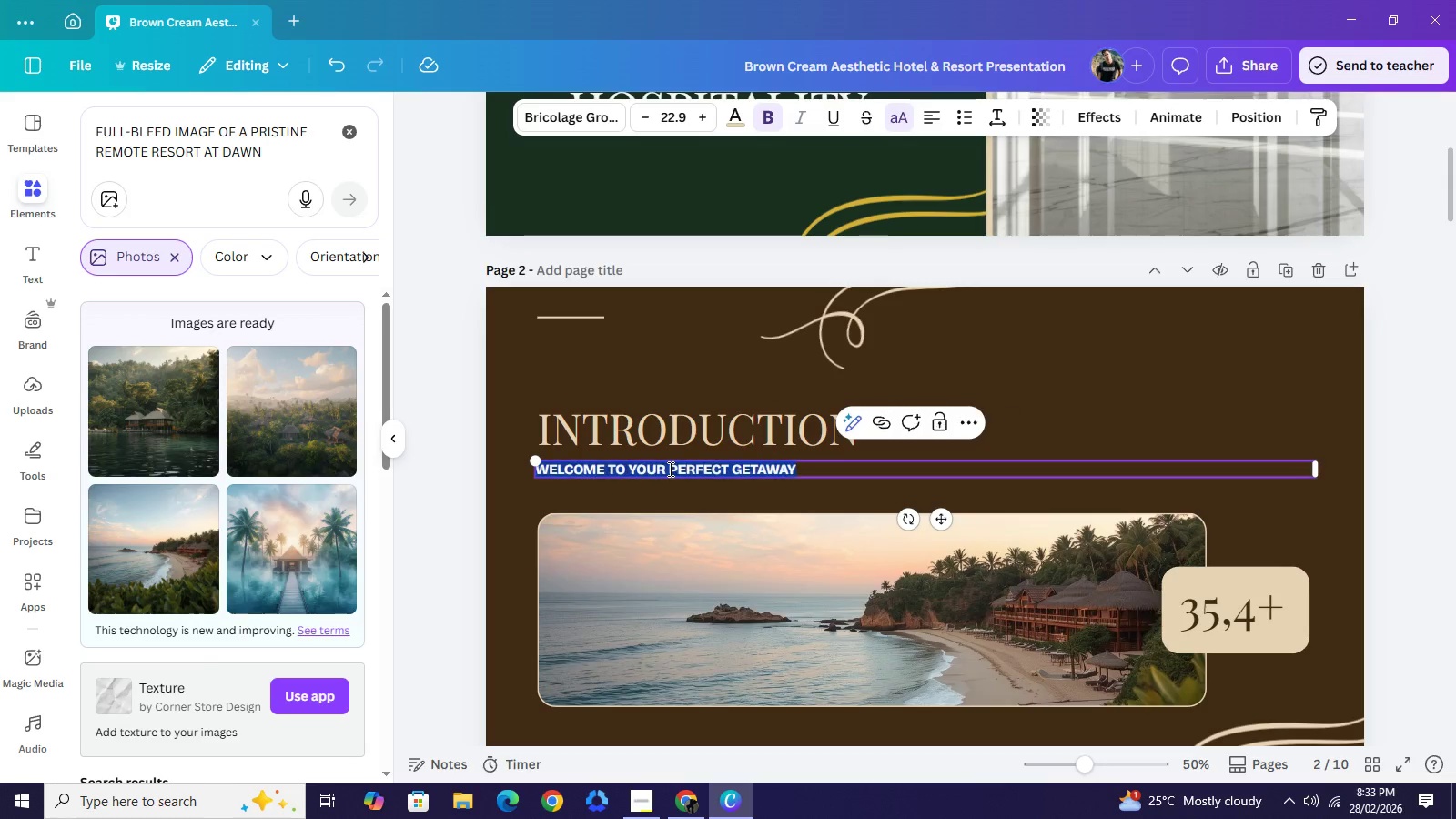 
double_click([669, 469])
 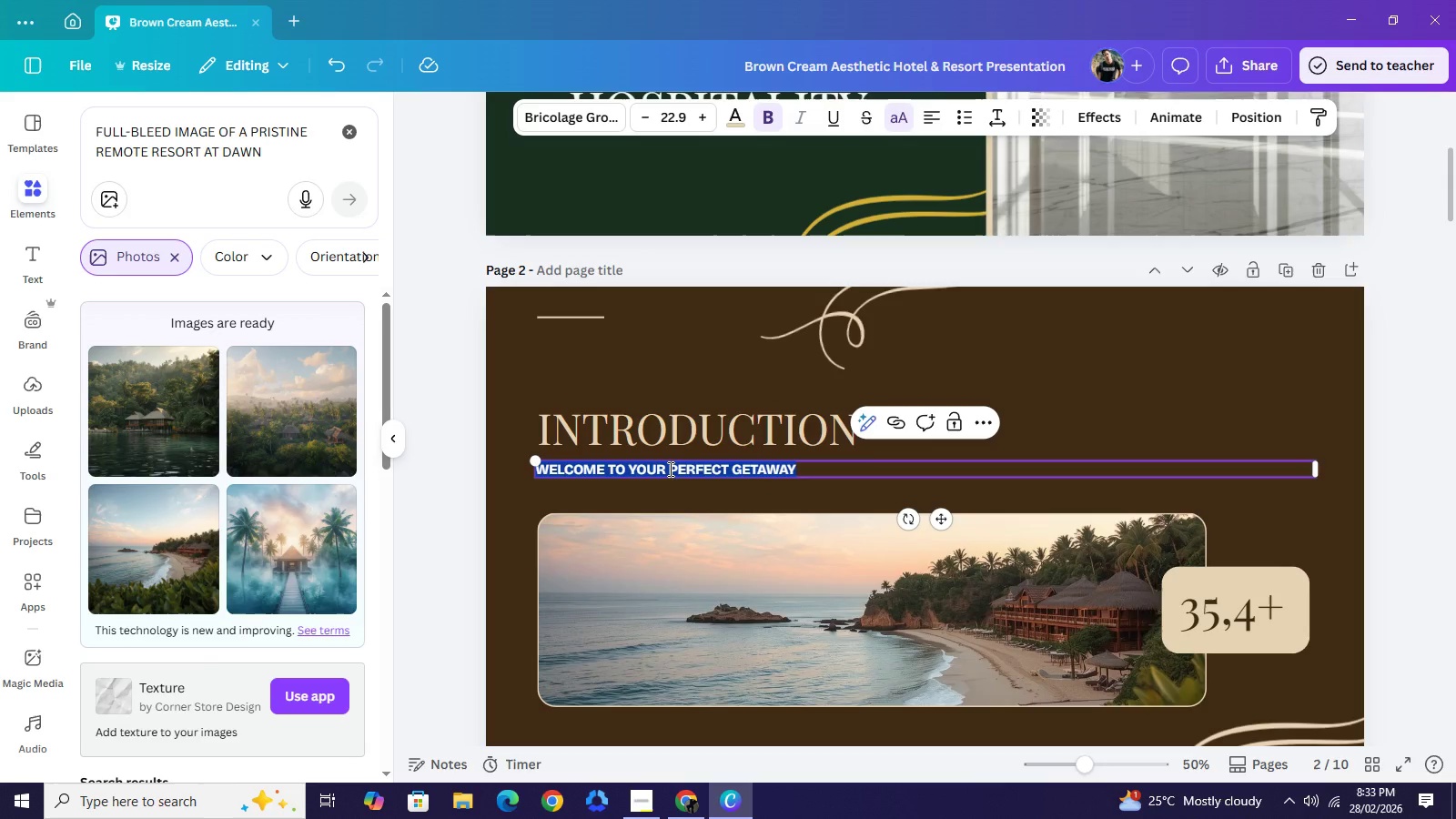 
type("true )
key(Backspace)
key(Backspace)
key(Backspace)
key(Backspace)
type(RUE LUXURY ID T)
key(Backspace)
key(Backspace)
key(Backspace)
type(S THE ABS)
 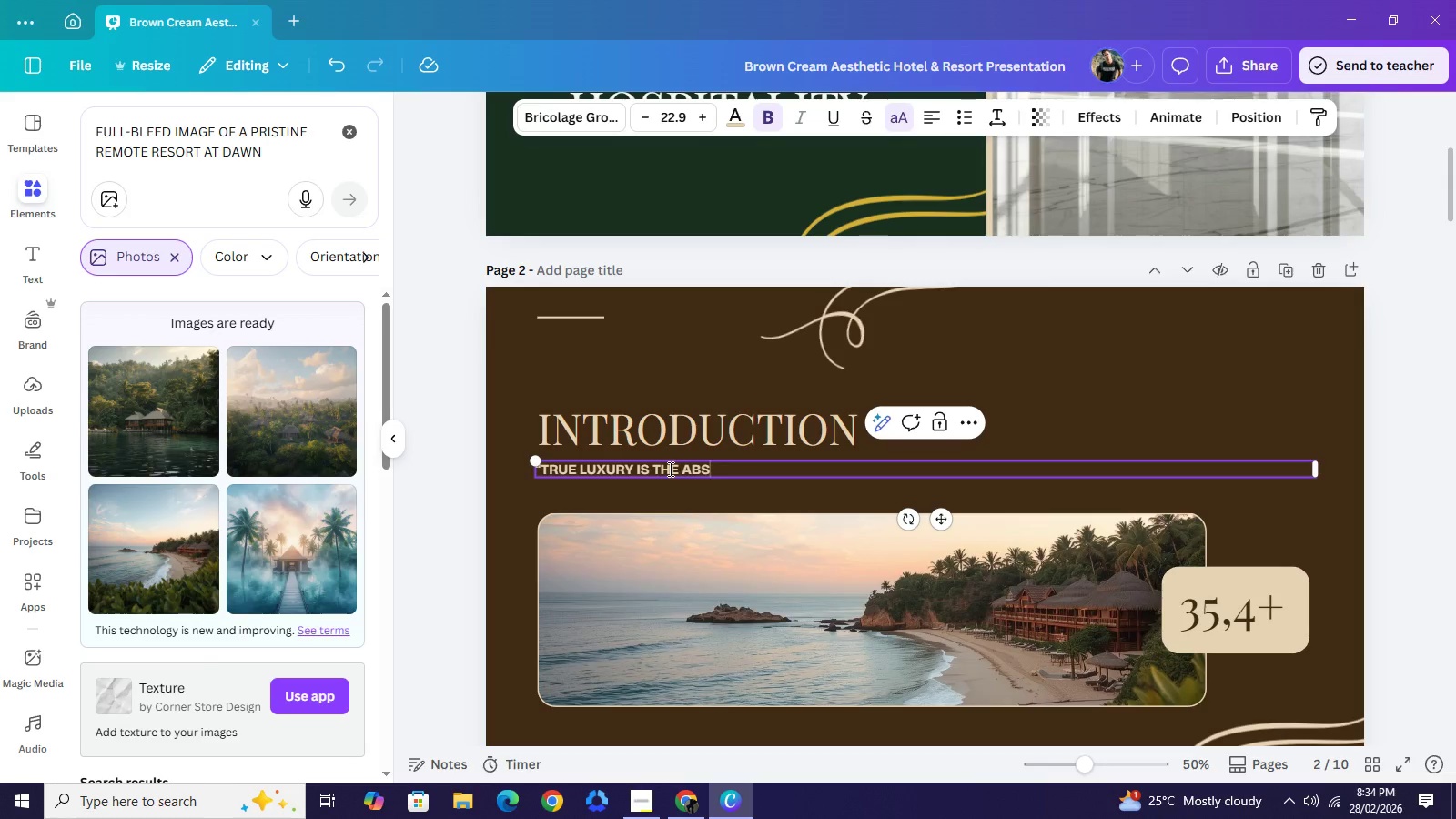 
type(ENCE OF WASTE)
 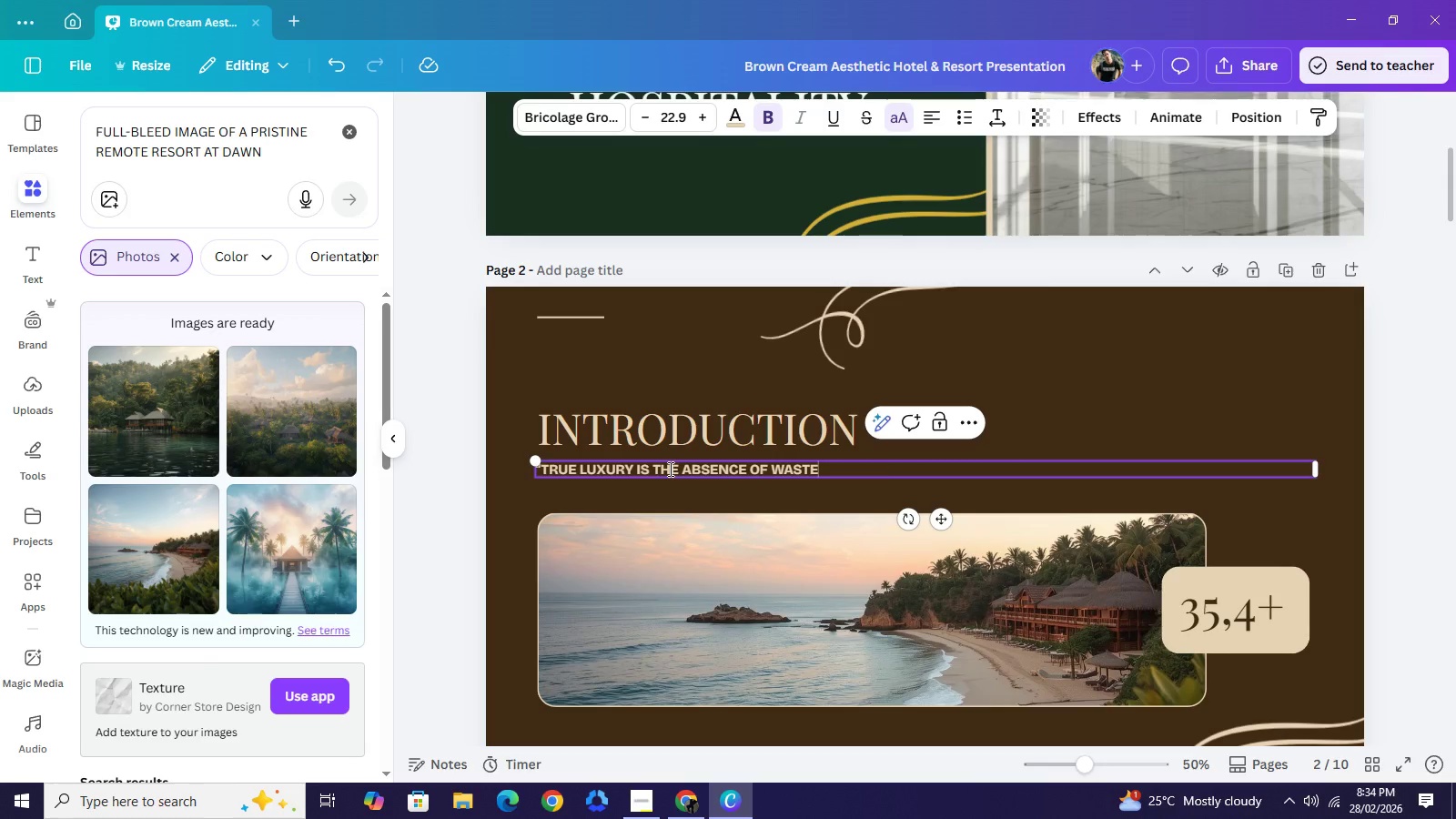 
type(." A BRIEF MISSION STATEMENT )
 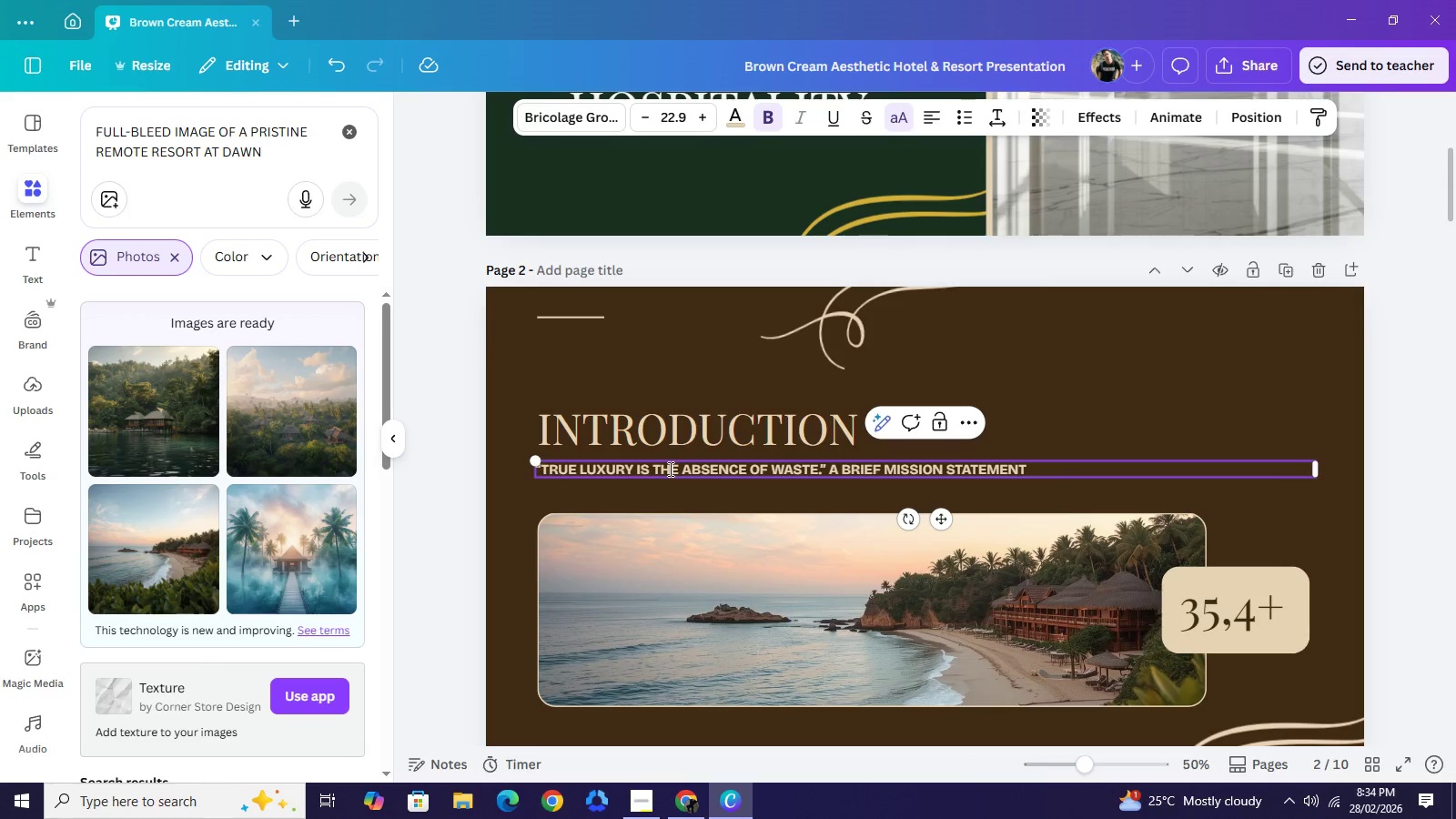 
type(ON BRIDING])
key(Backspace)
key(Backspace)
key(Backspace)
key(Backspace)
type(GING ULTRA-HIGH-END SERVICE WITH RADICAL)
 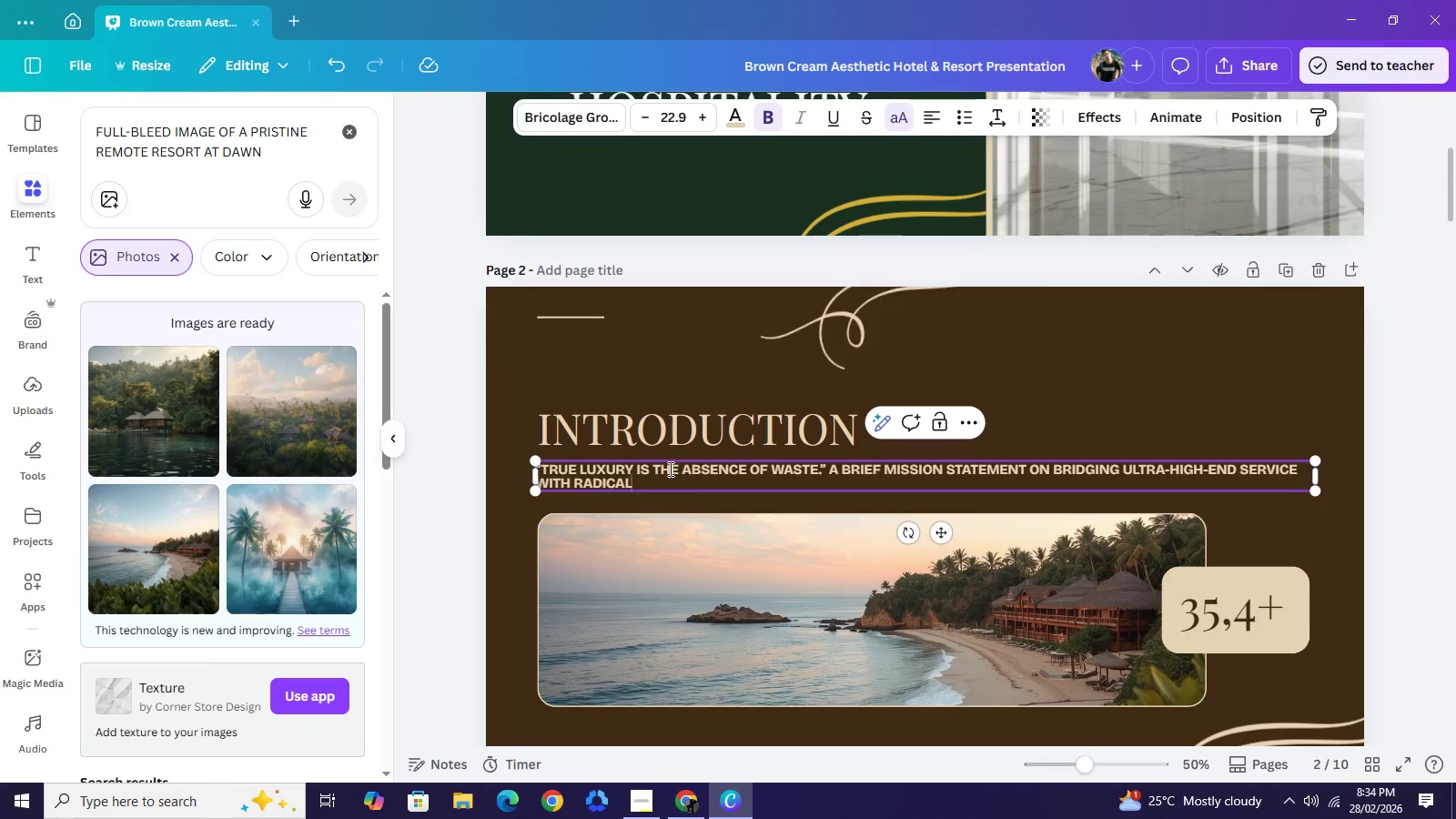 
type( ENVIRONMENTAL STEWARDSHIP)
 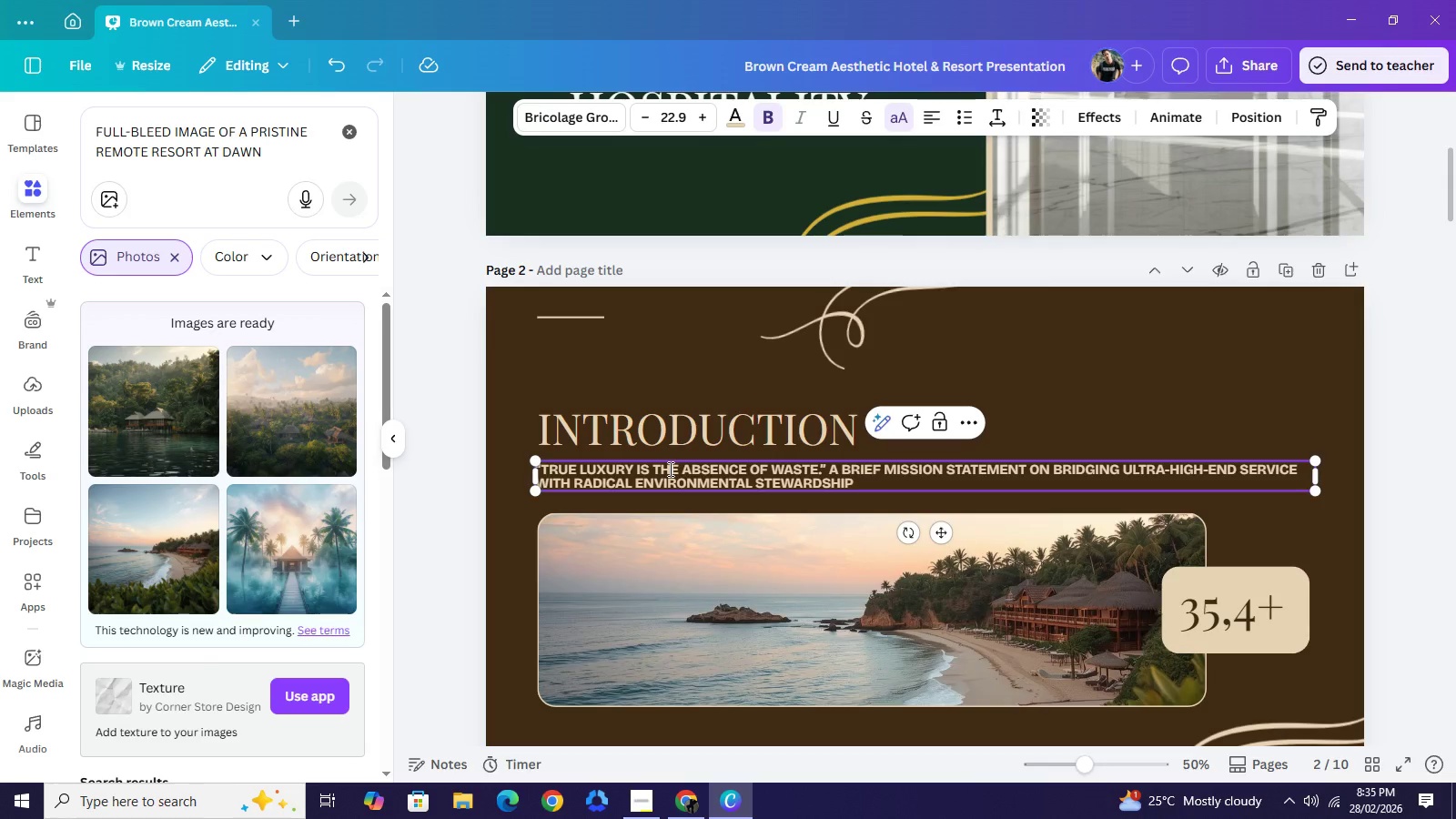 
key(Period)
 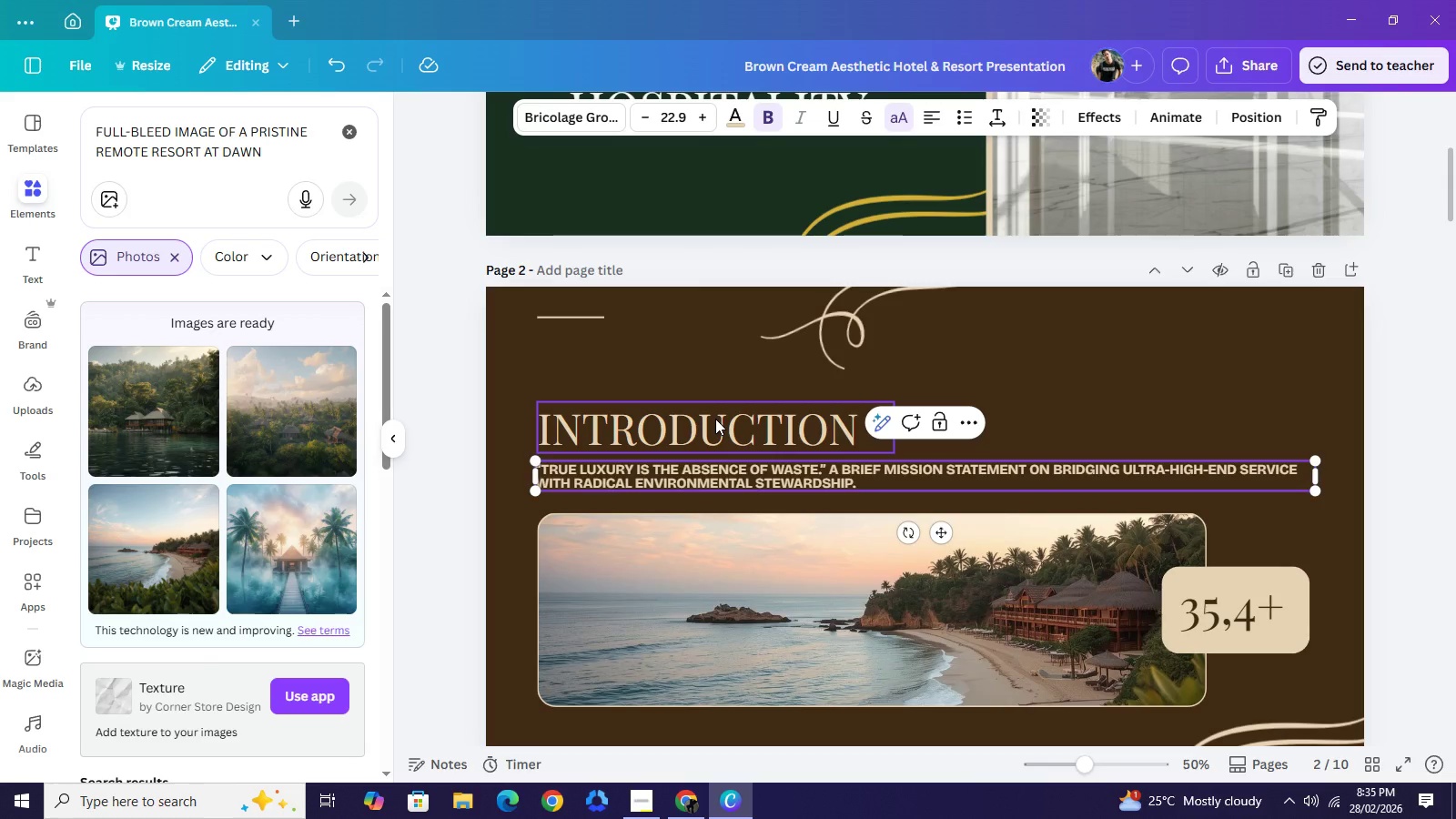 
wait(8.61)
 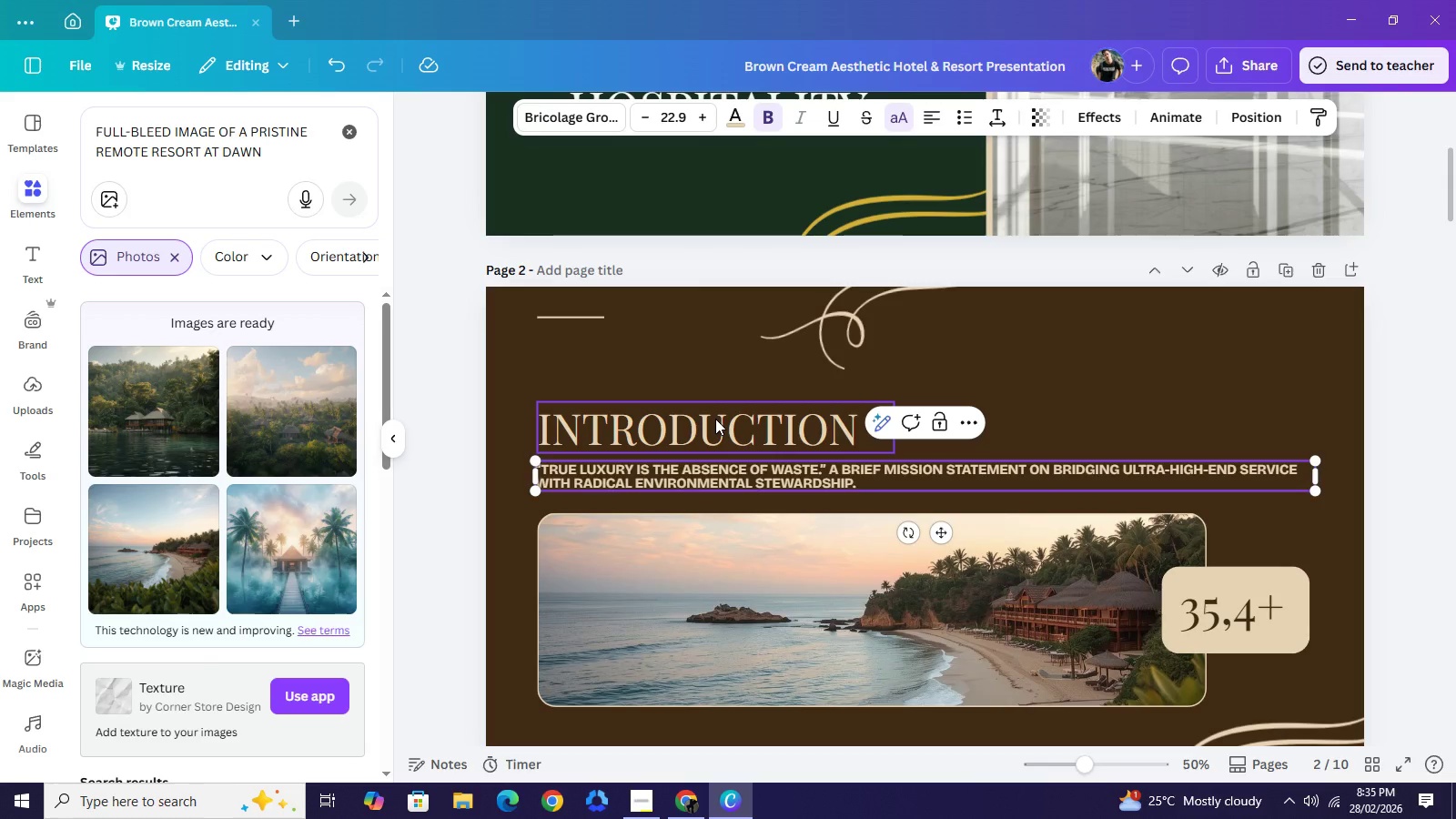 
double_click([715, 419])
 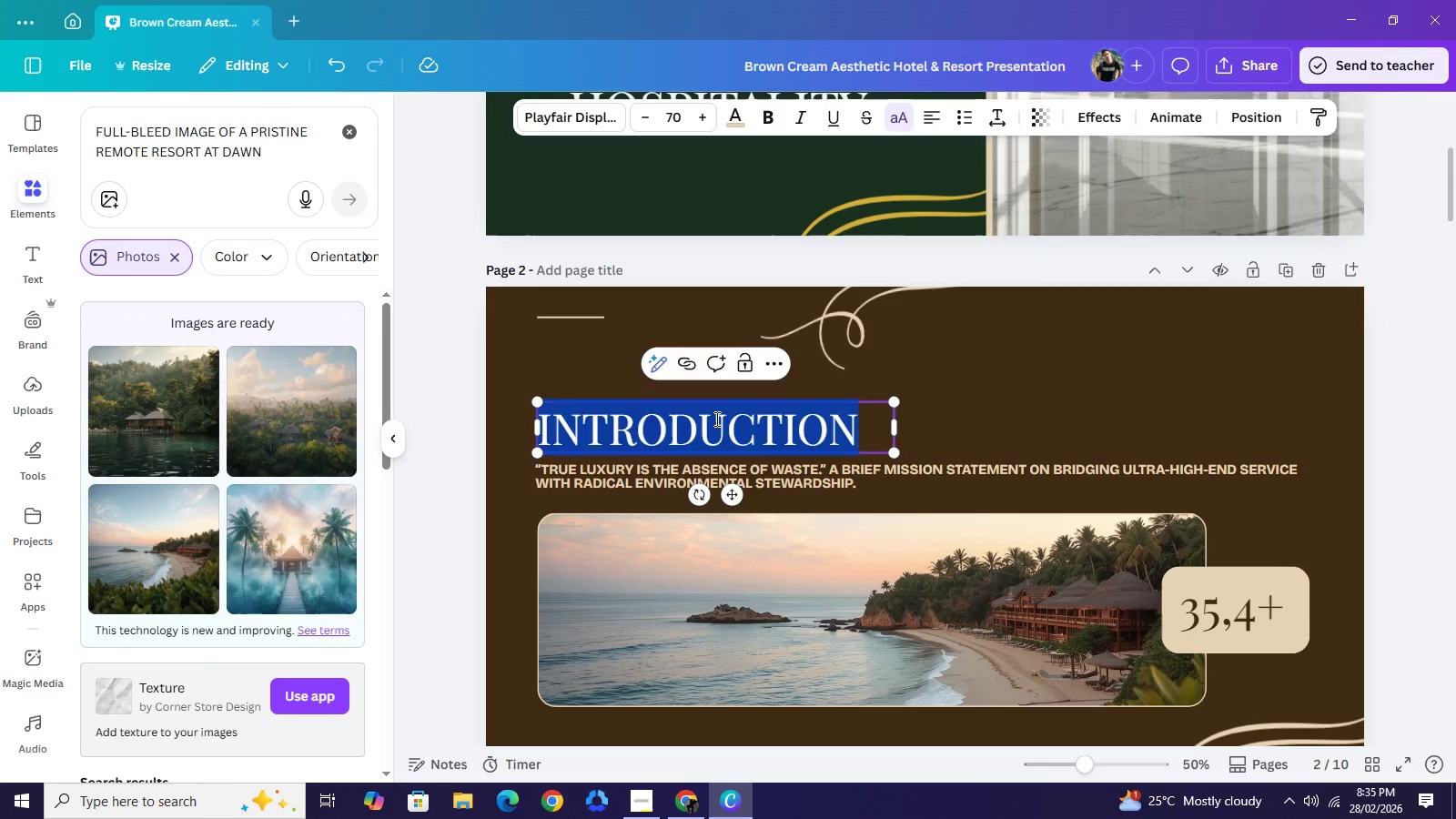 
type(PHILOSOPHY)
 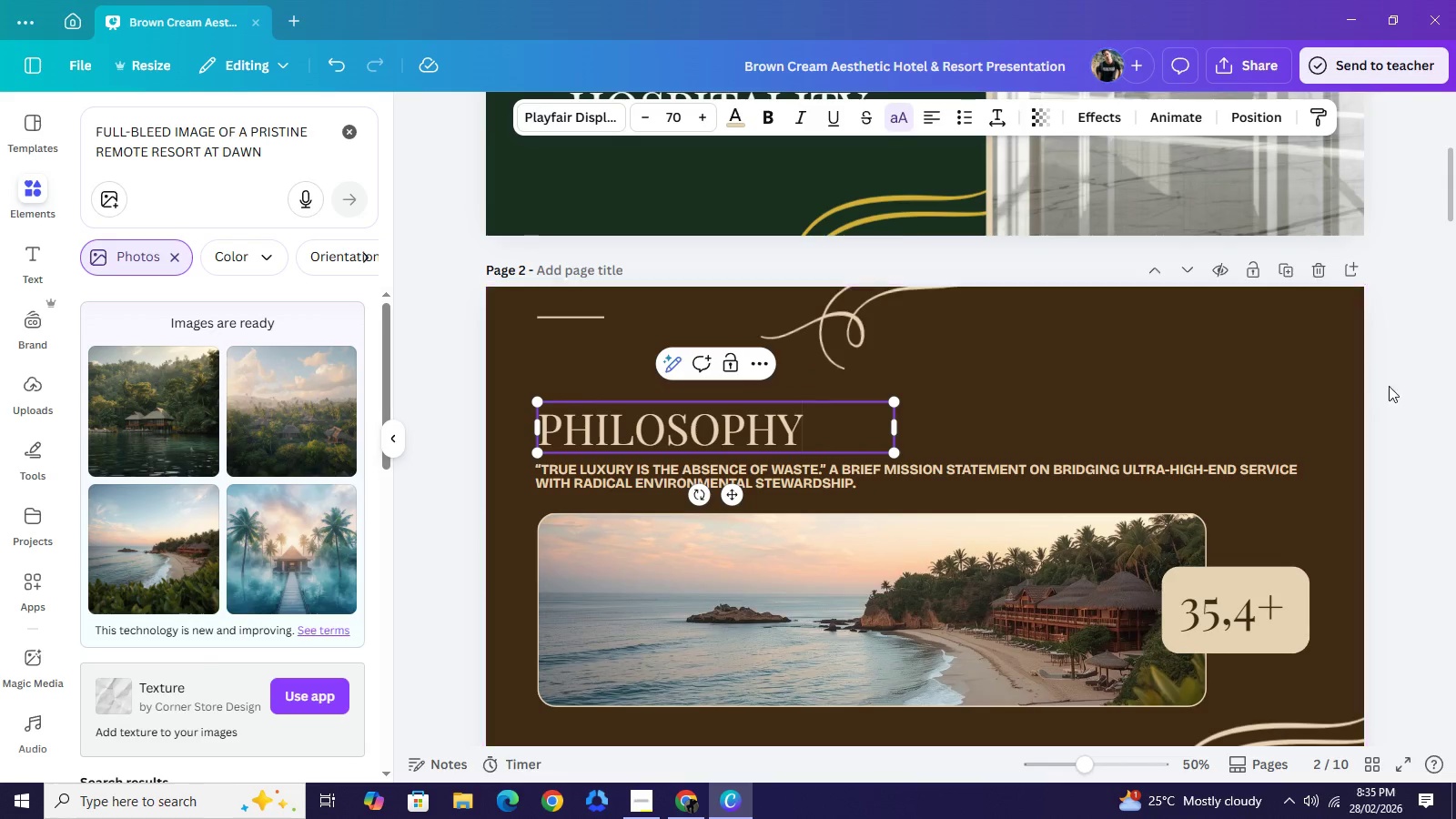 
left_click([1433, 387])
 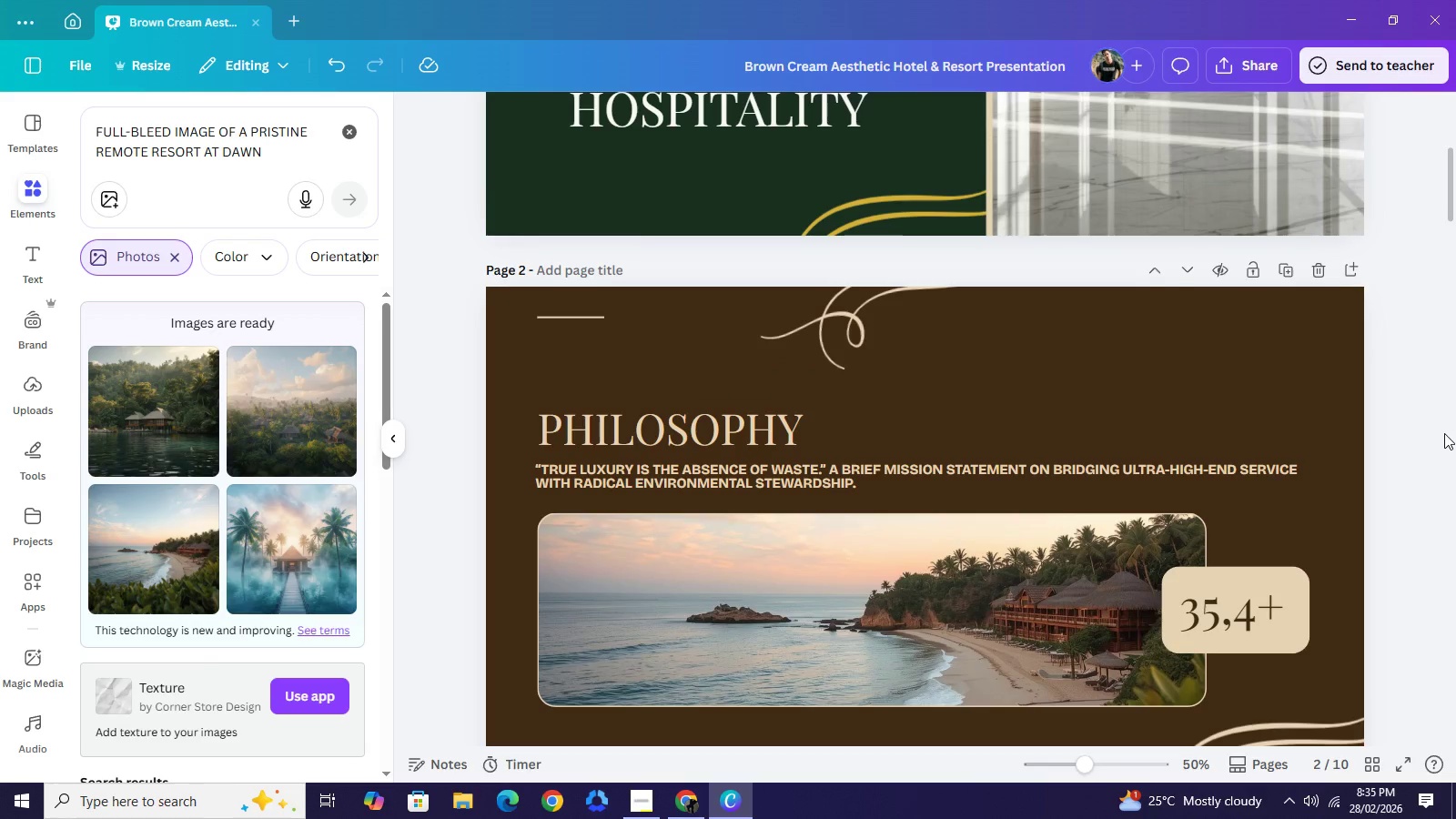 
scroll: coordinate [1444, 433], scroll_direction: down, amount: 2.0
 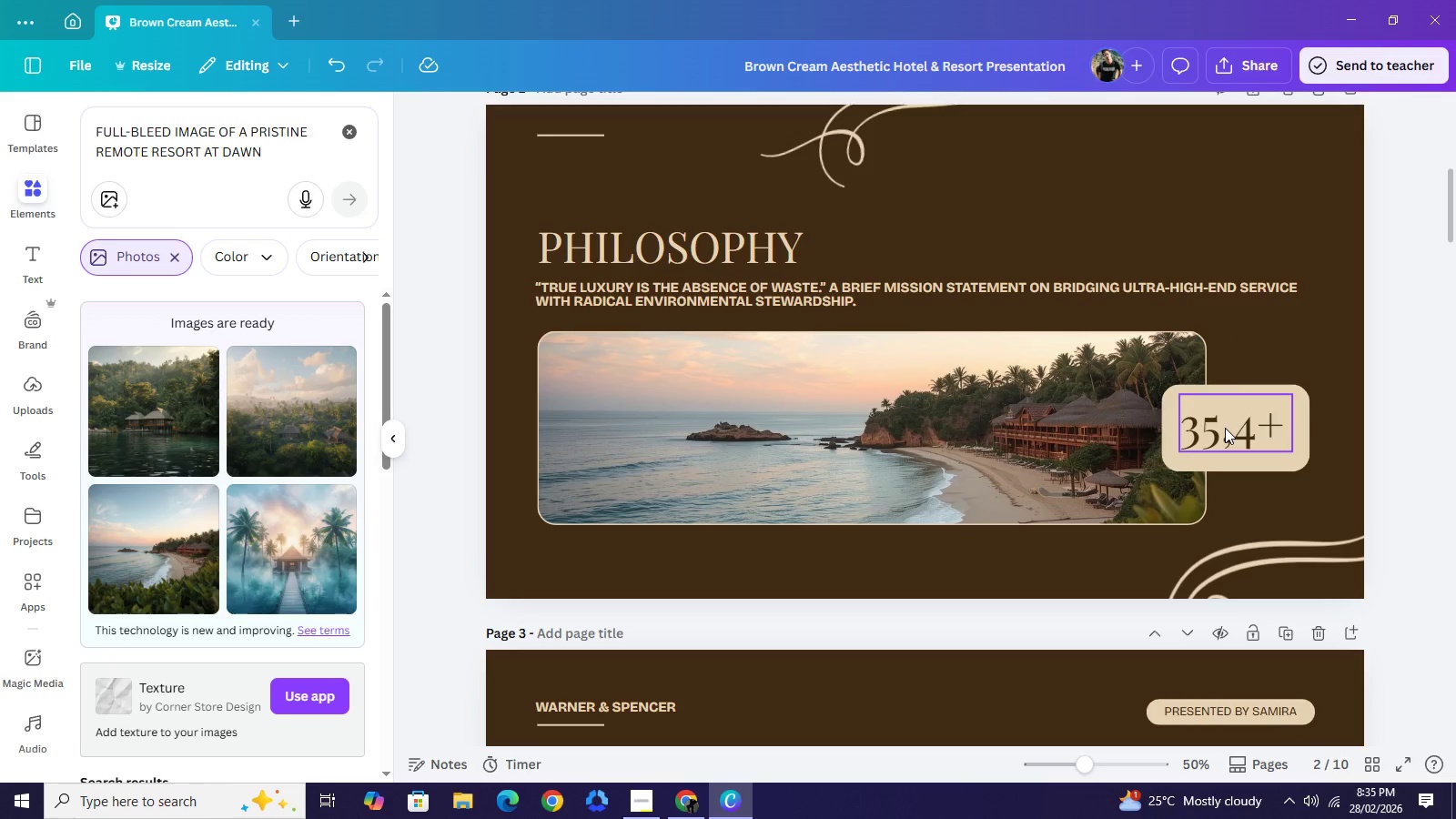 
left_click([1225, 428])
 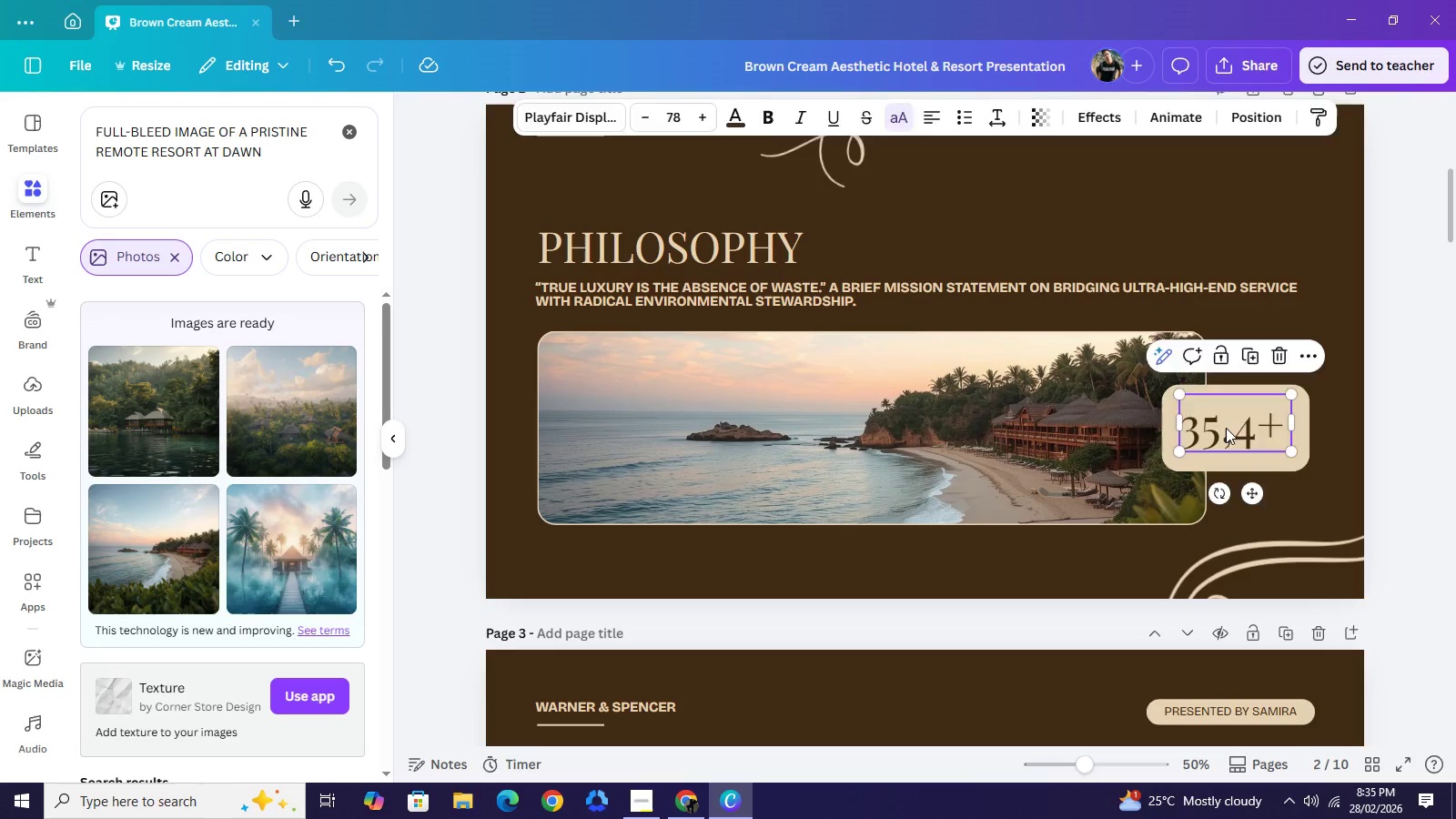 
key(Backspace)
 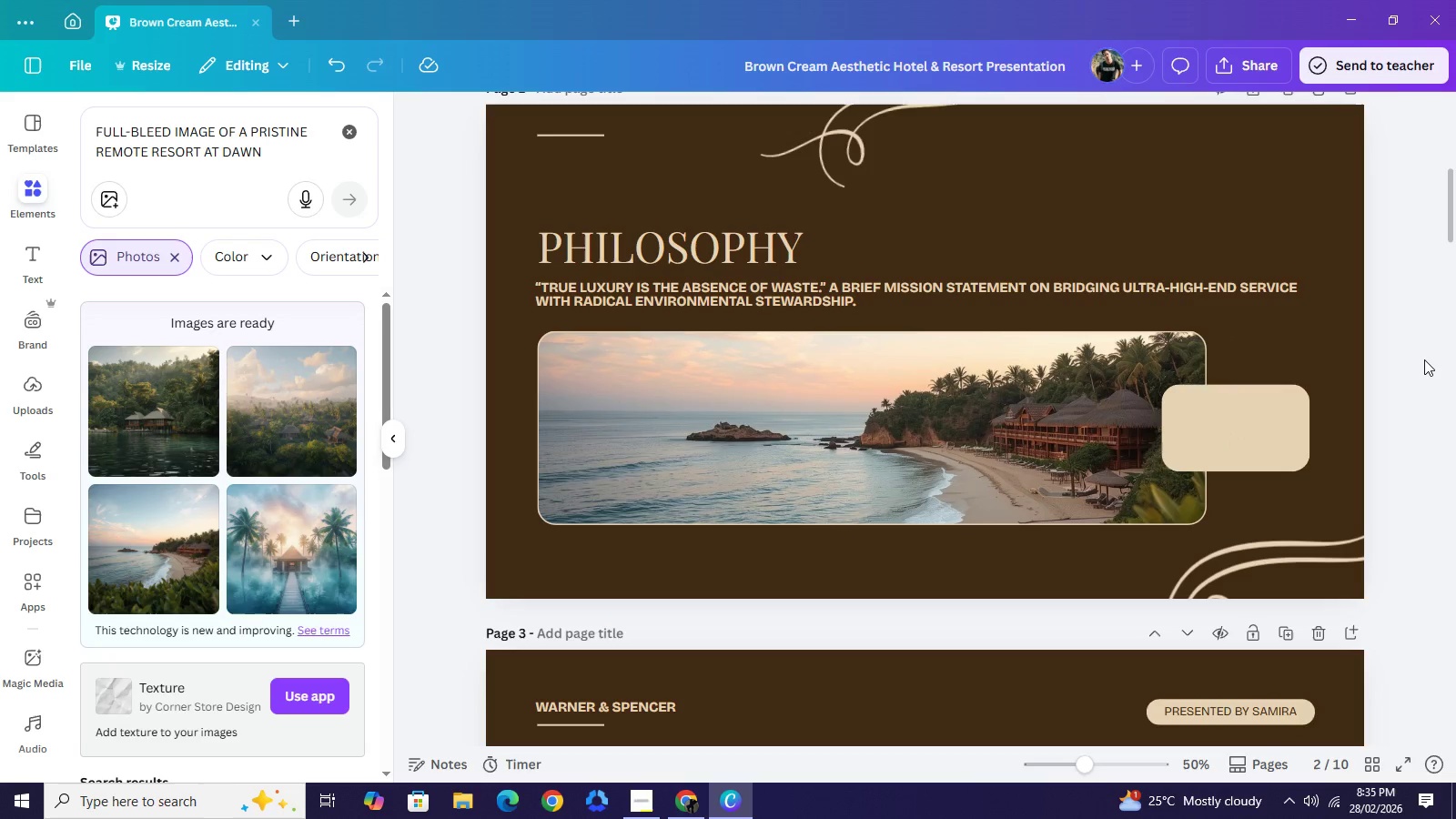 
left_click([1424, 359])
 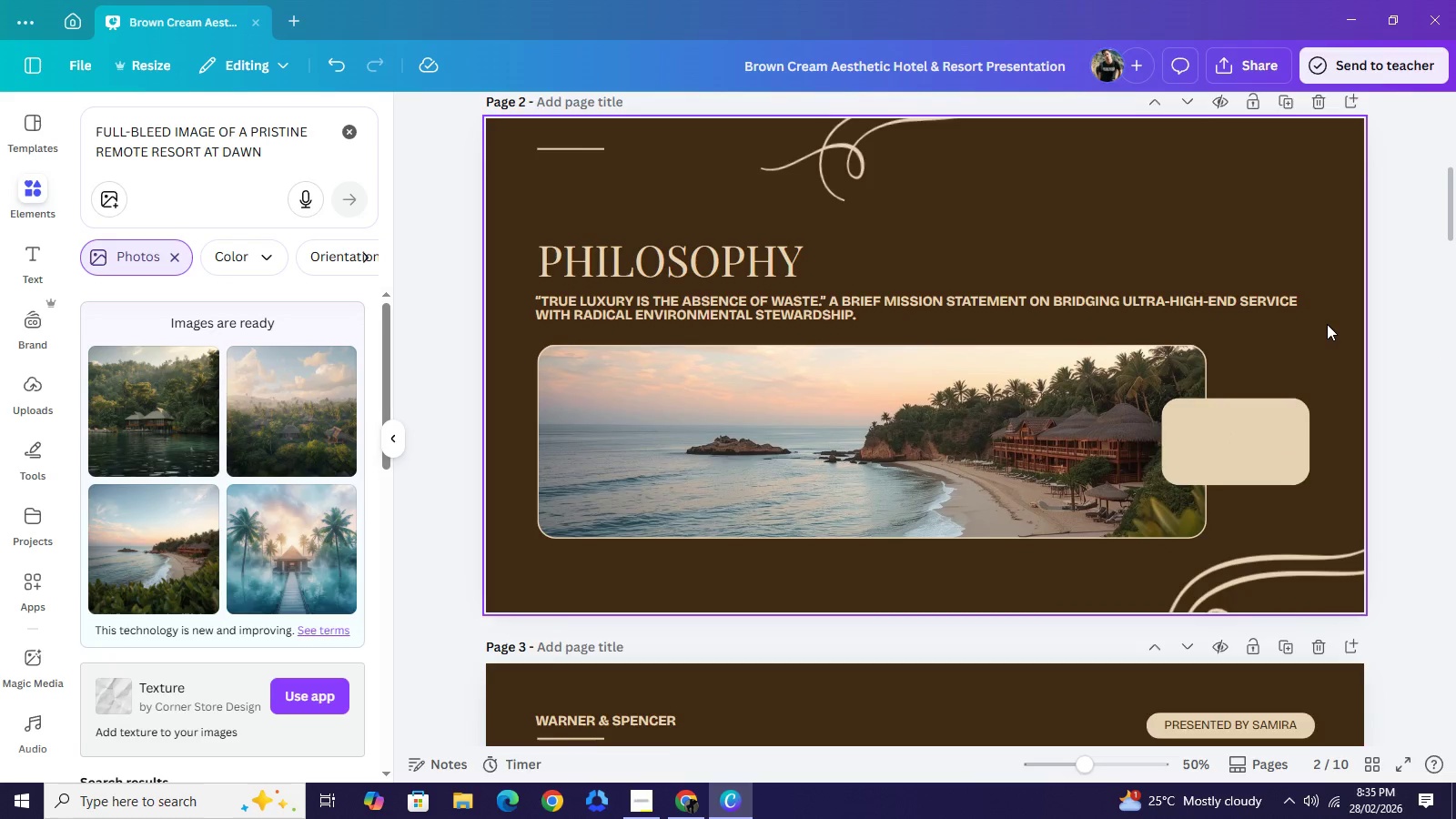 
scroll: coordinate [1327, 324], scroll_direction: up, amount: 1.0
 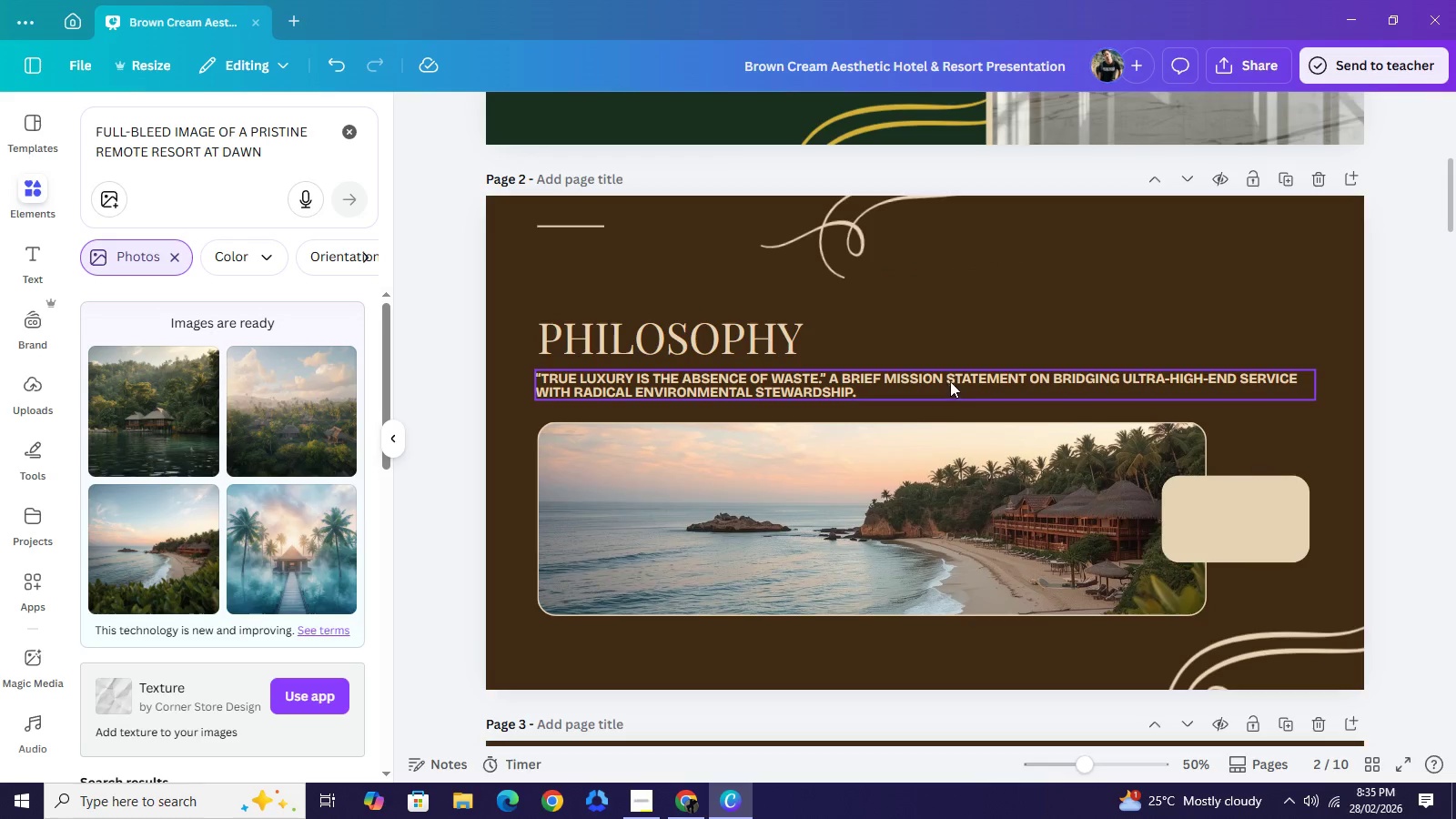 
left_click([997, 274])
 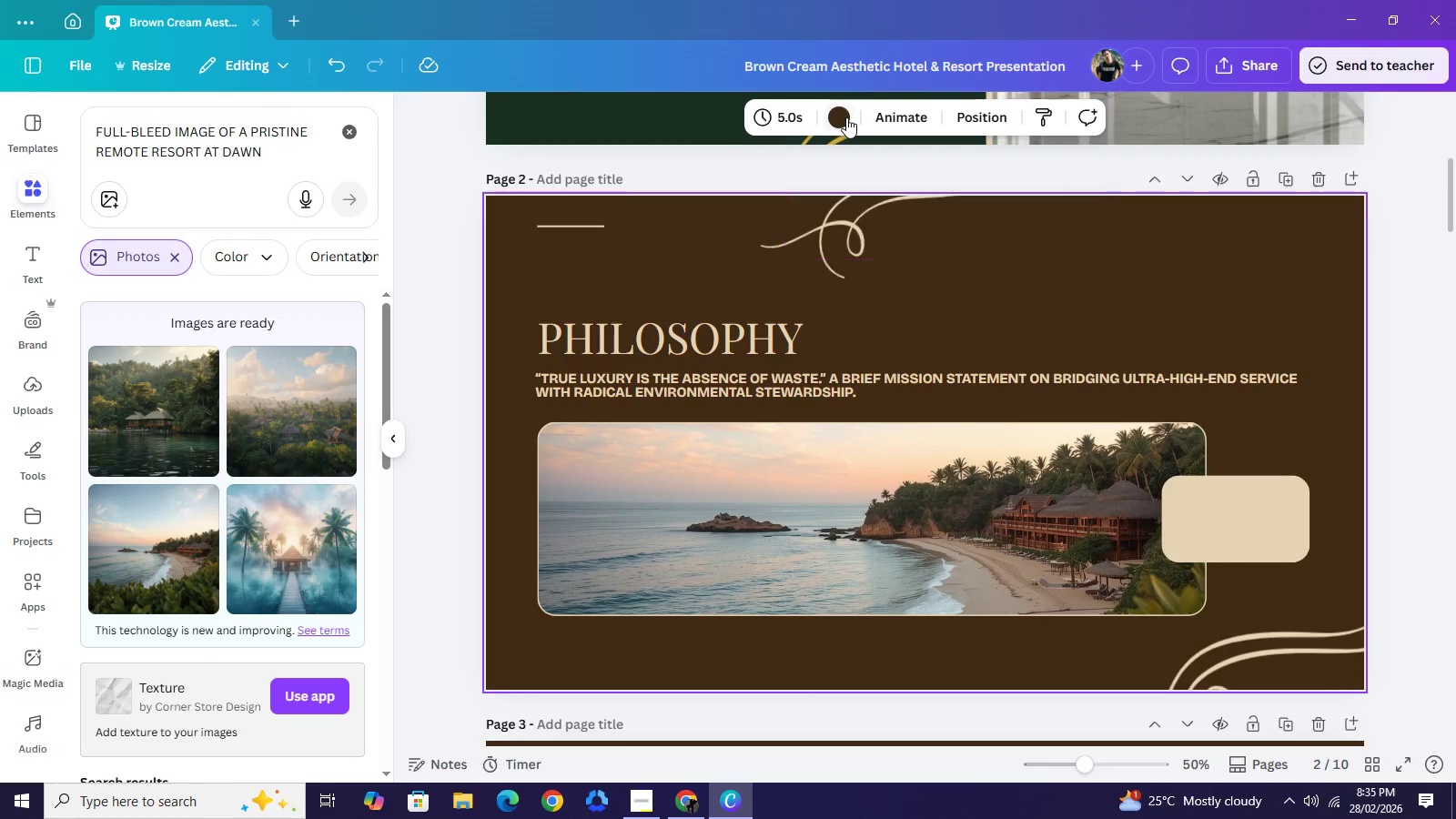 
left_click([846, 117])
 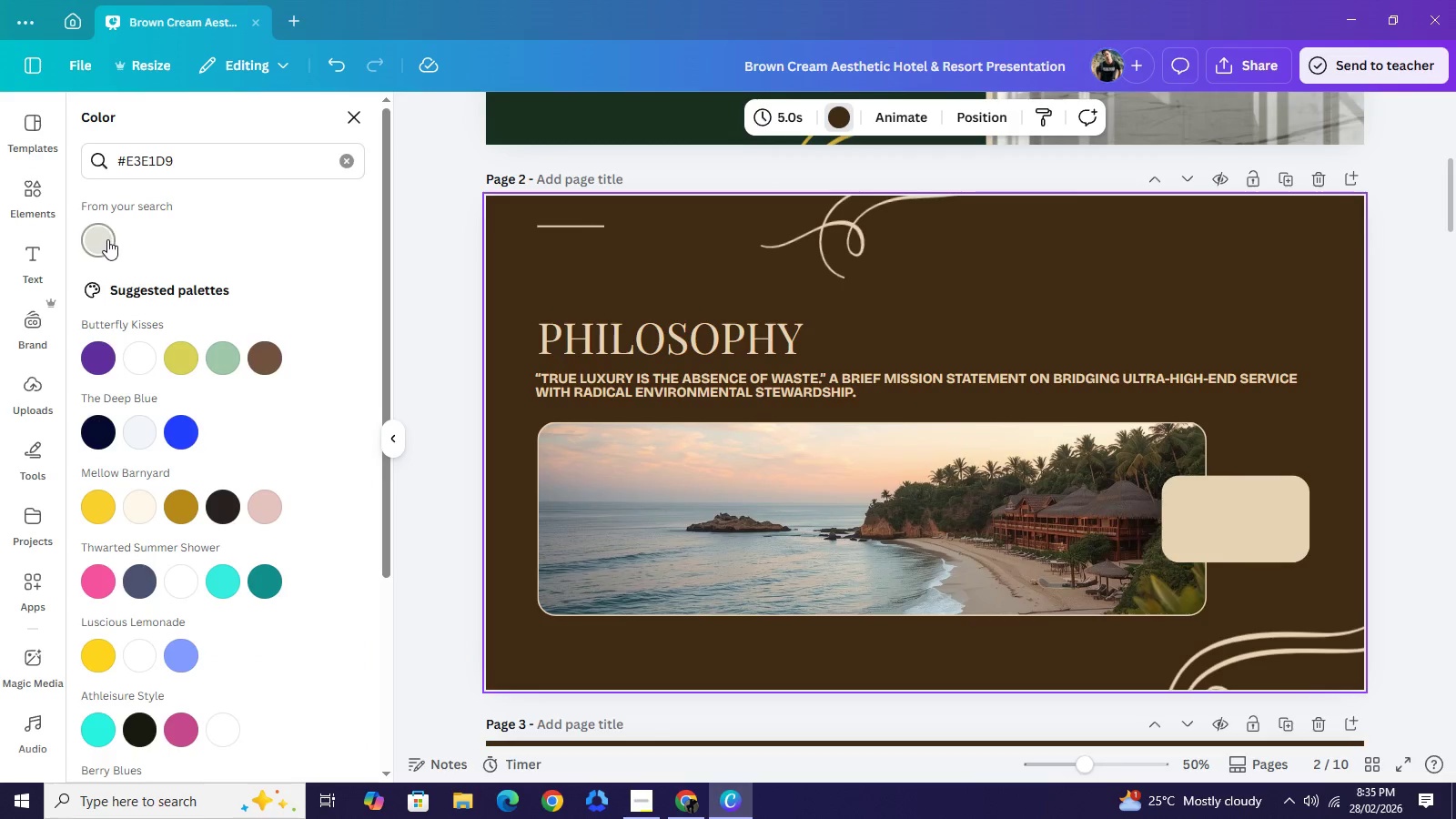 
left_click([107, 239])
 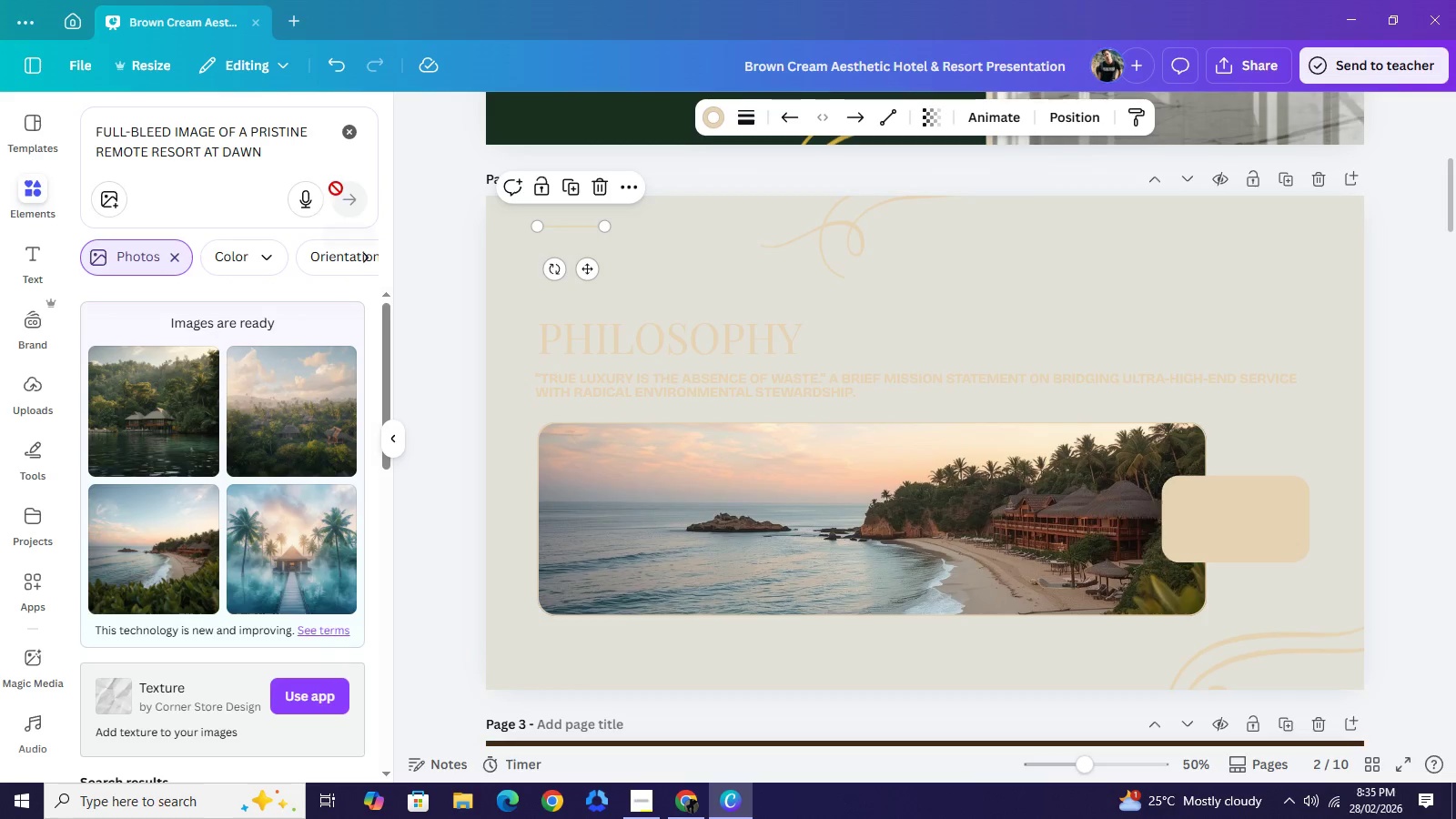 
left_click([357, 128])
 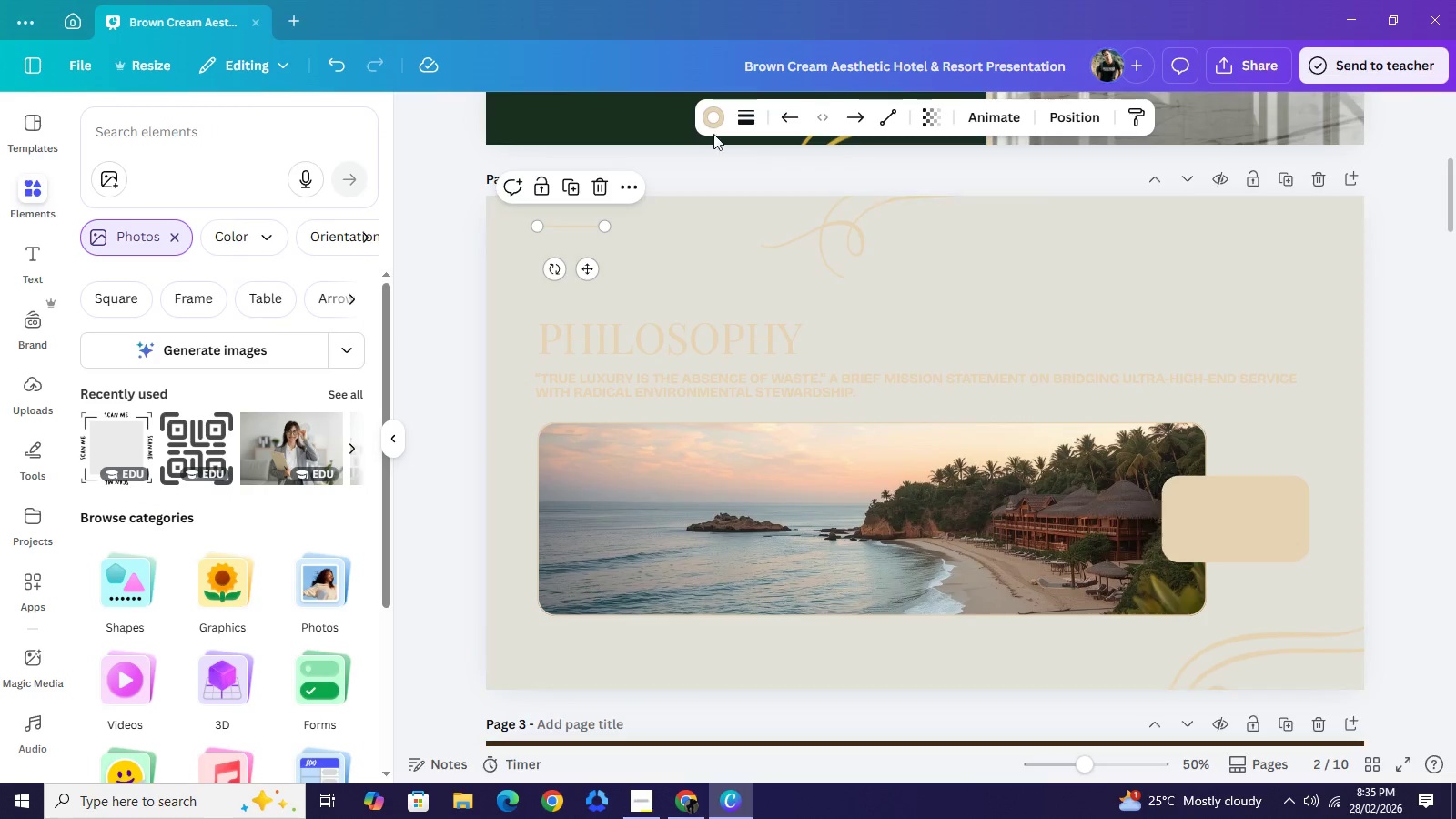 
left_click([703, 118])
 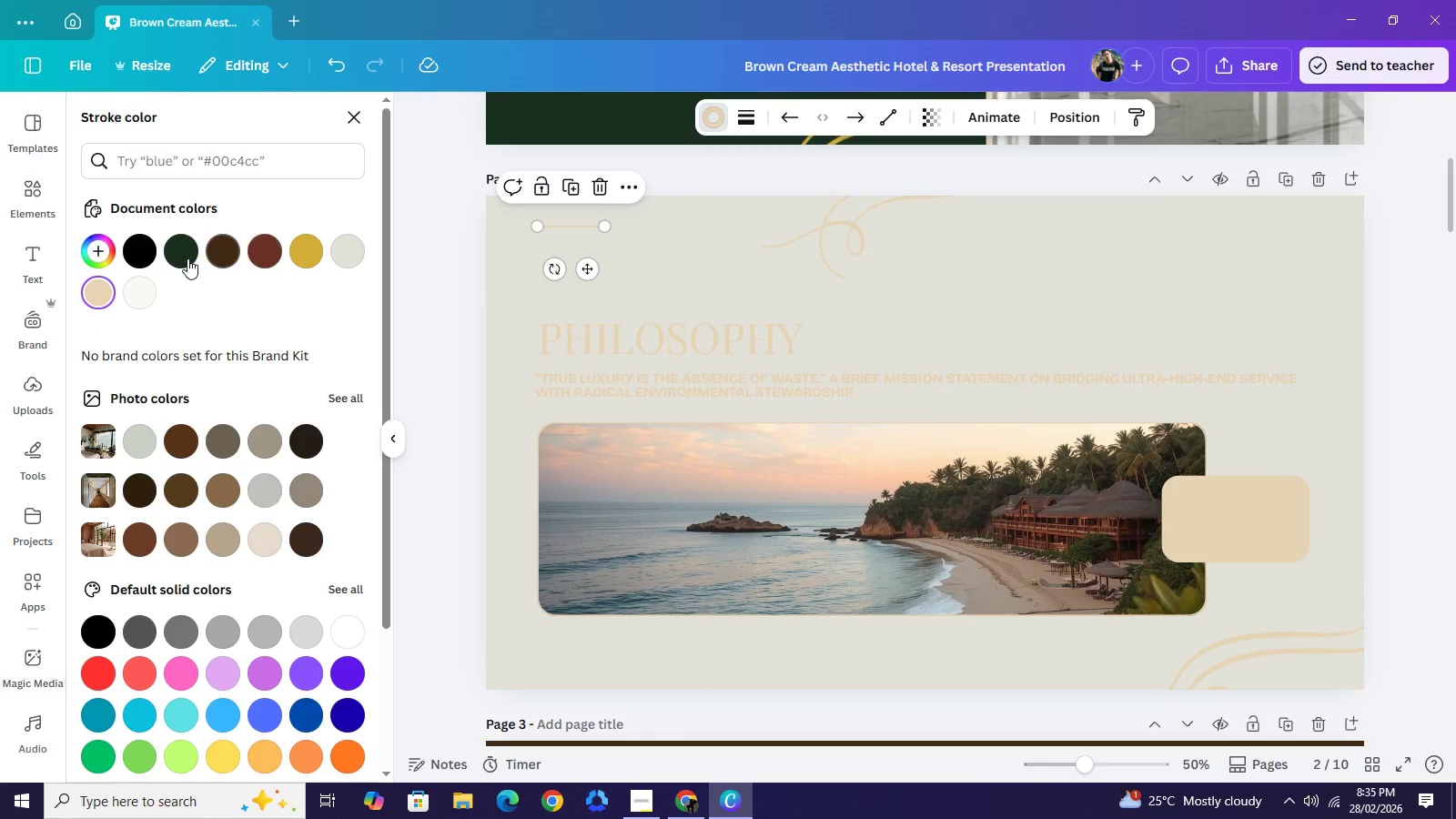 
left_click([186, 257])
 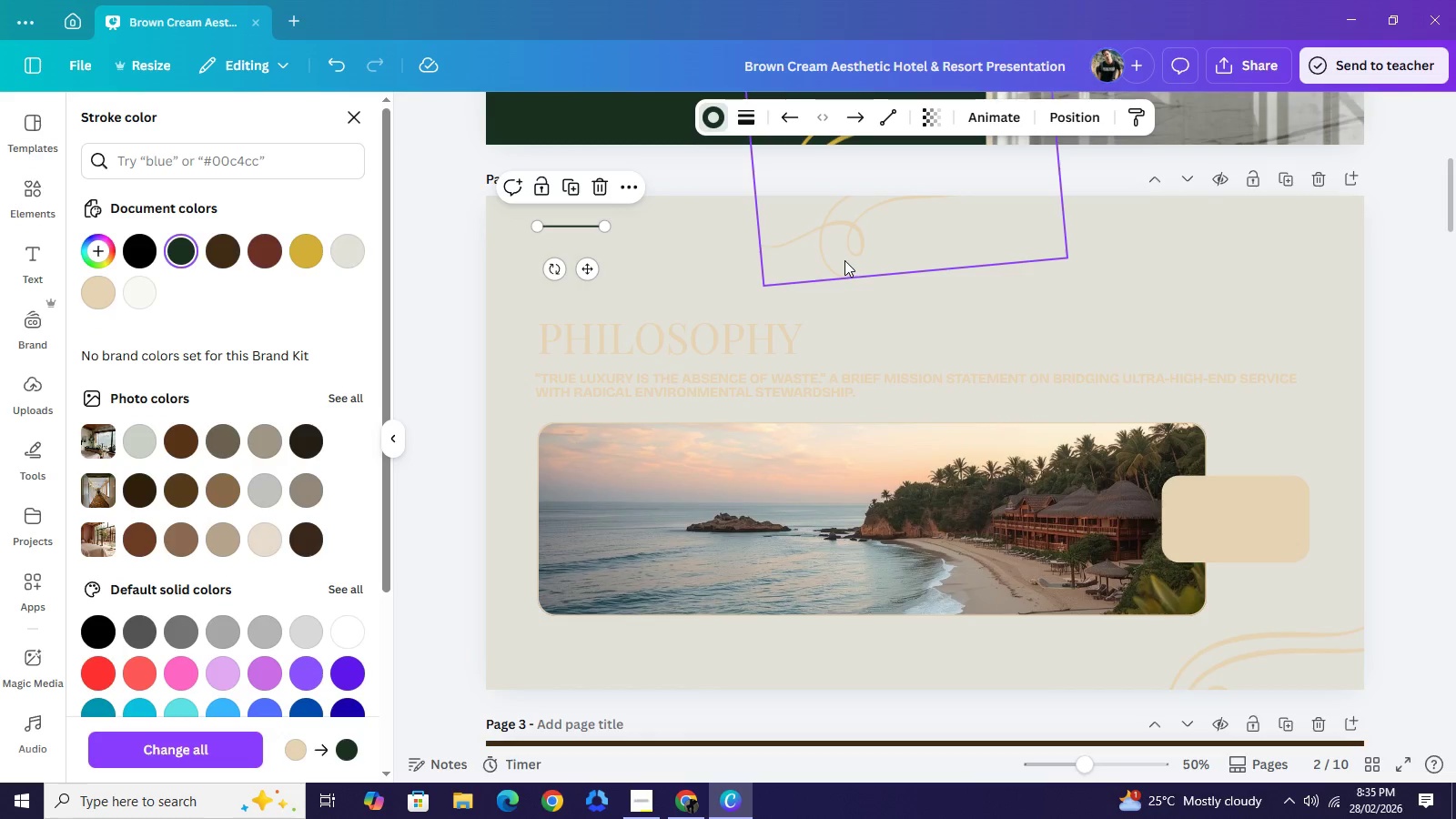 
left_click([844, 259])
 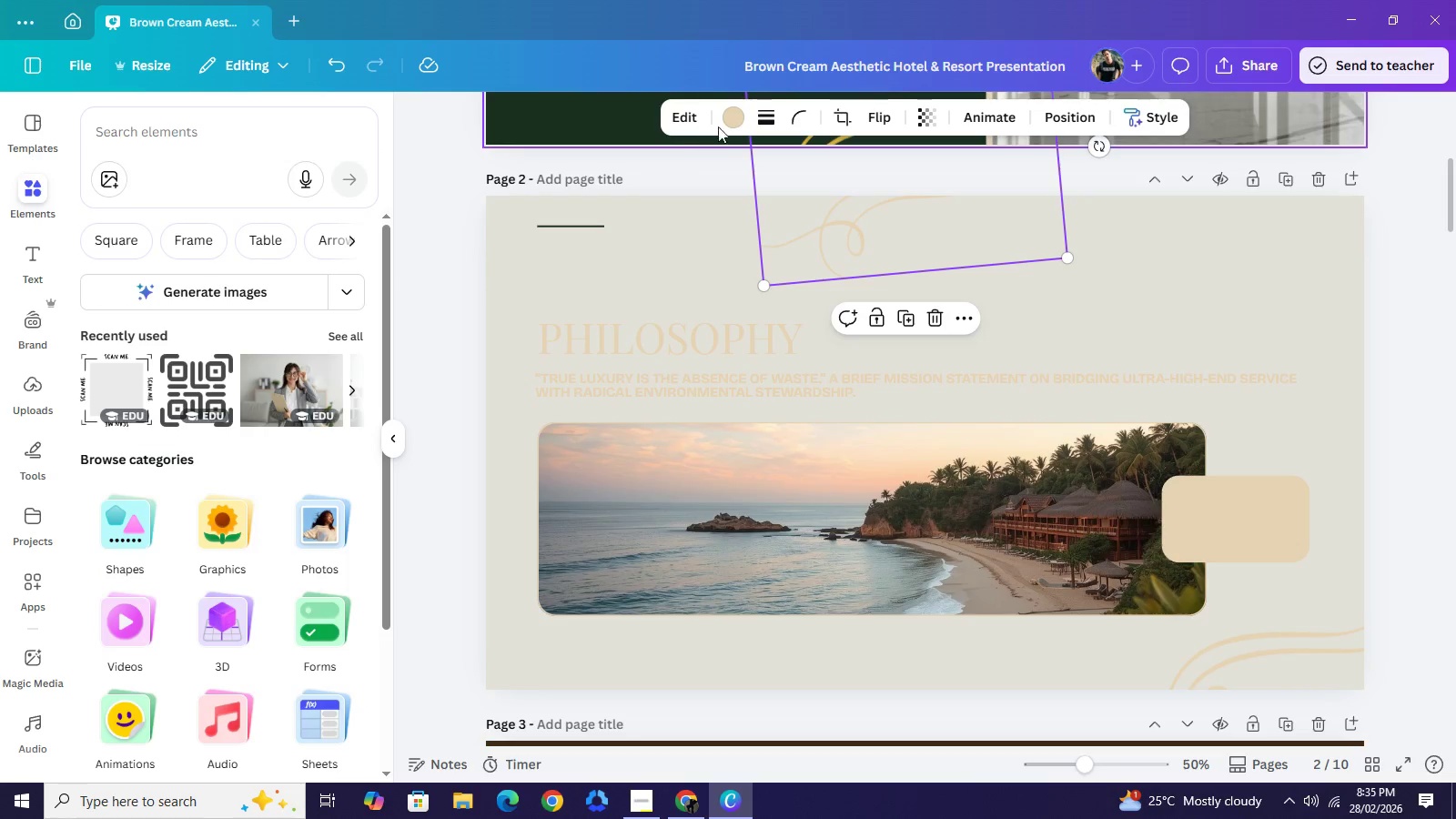 
left_click([721, 115])
 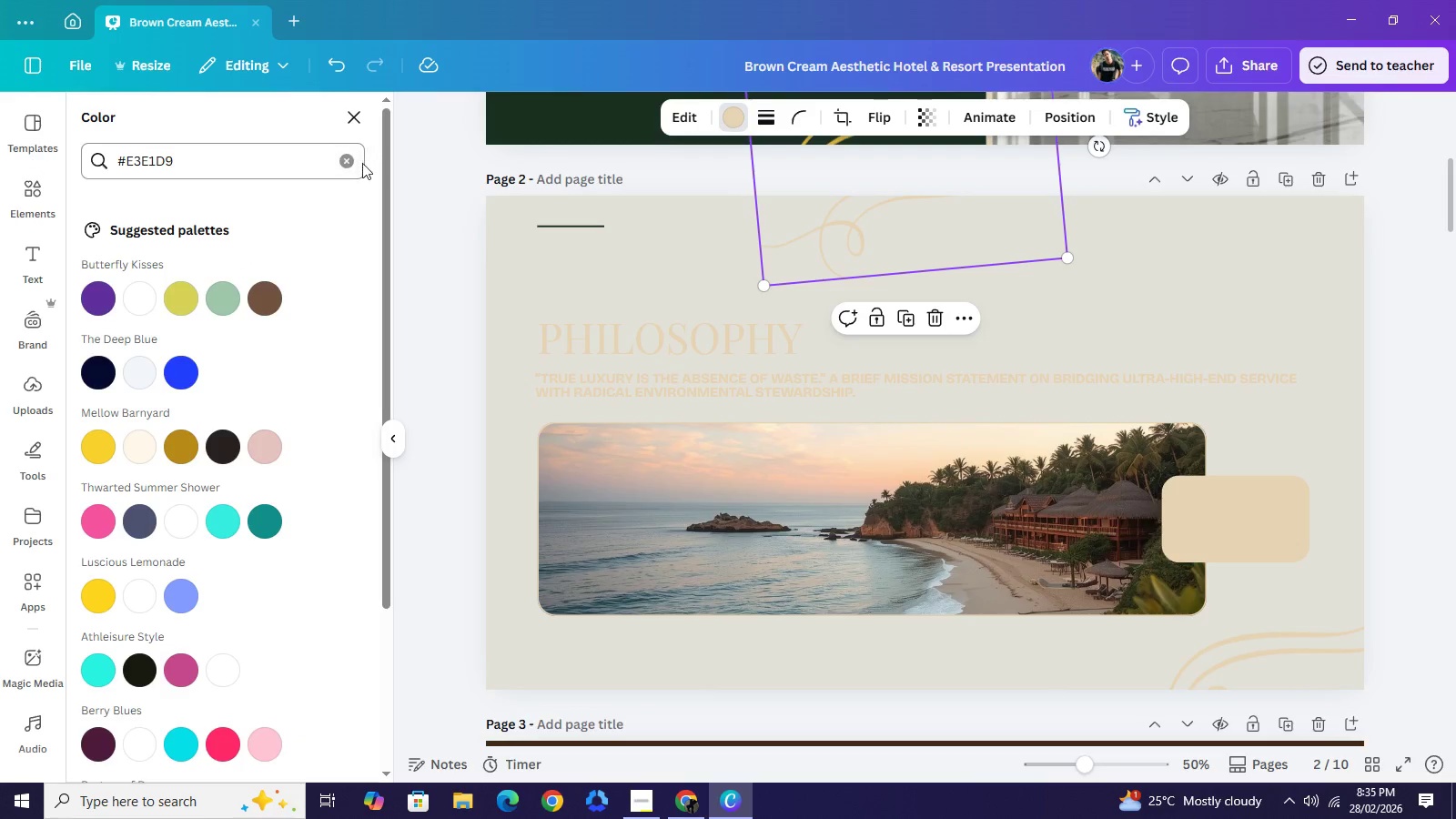 
left_click([338, 157])
 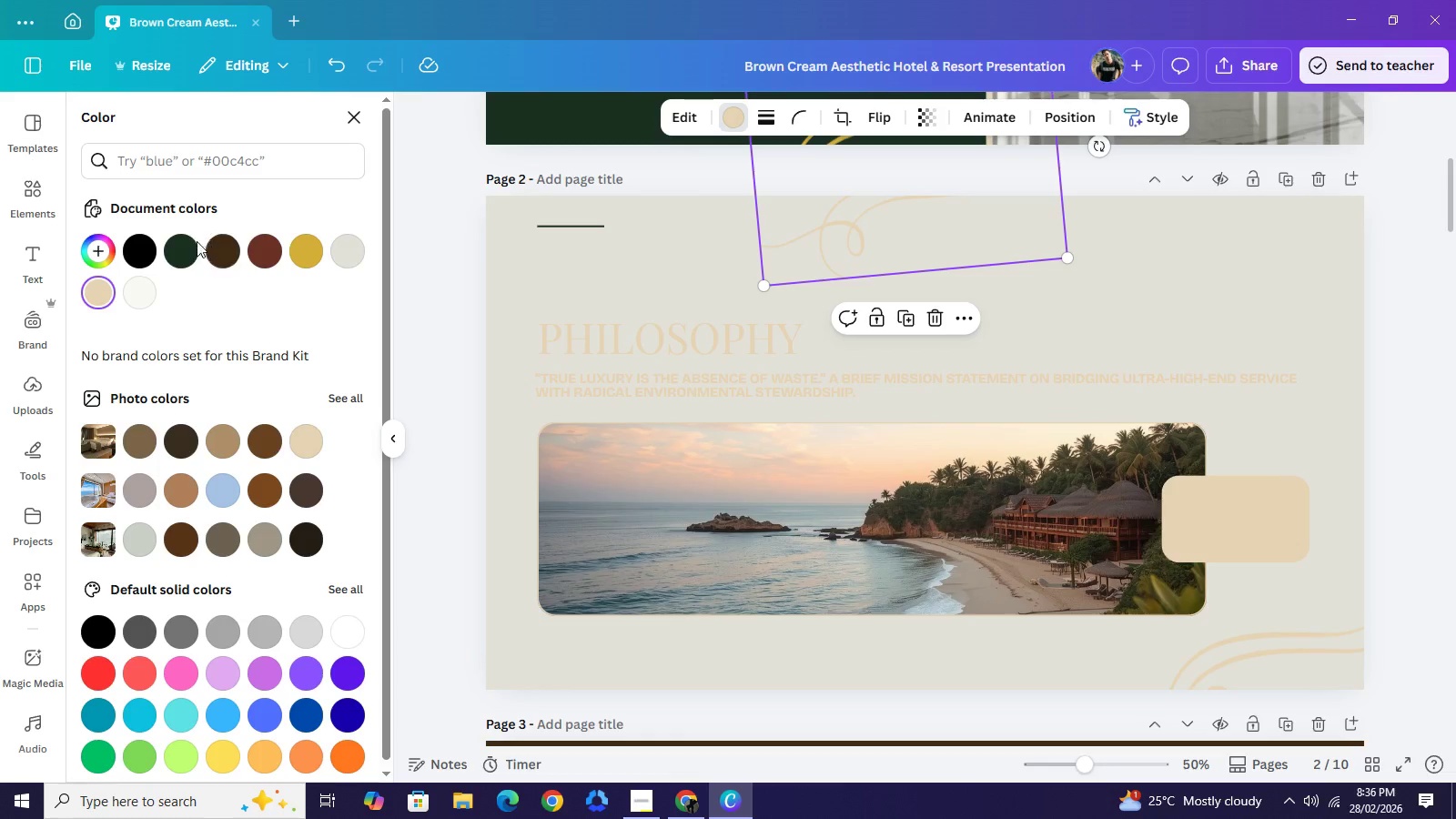 
left_click([194, 242])
 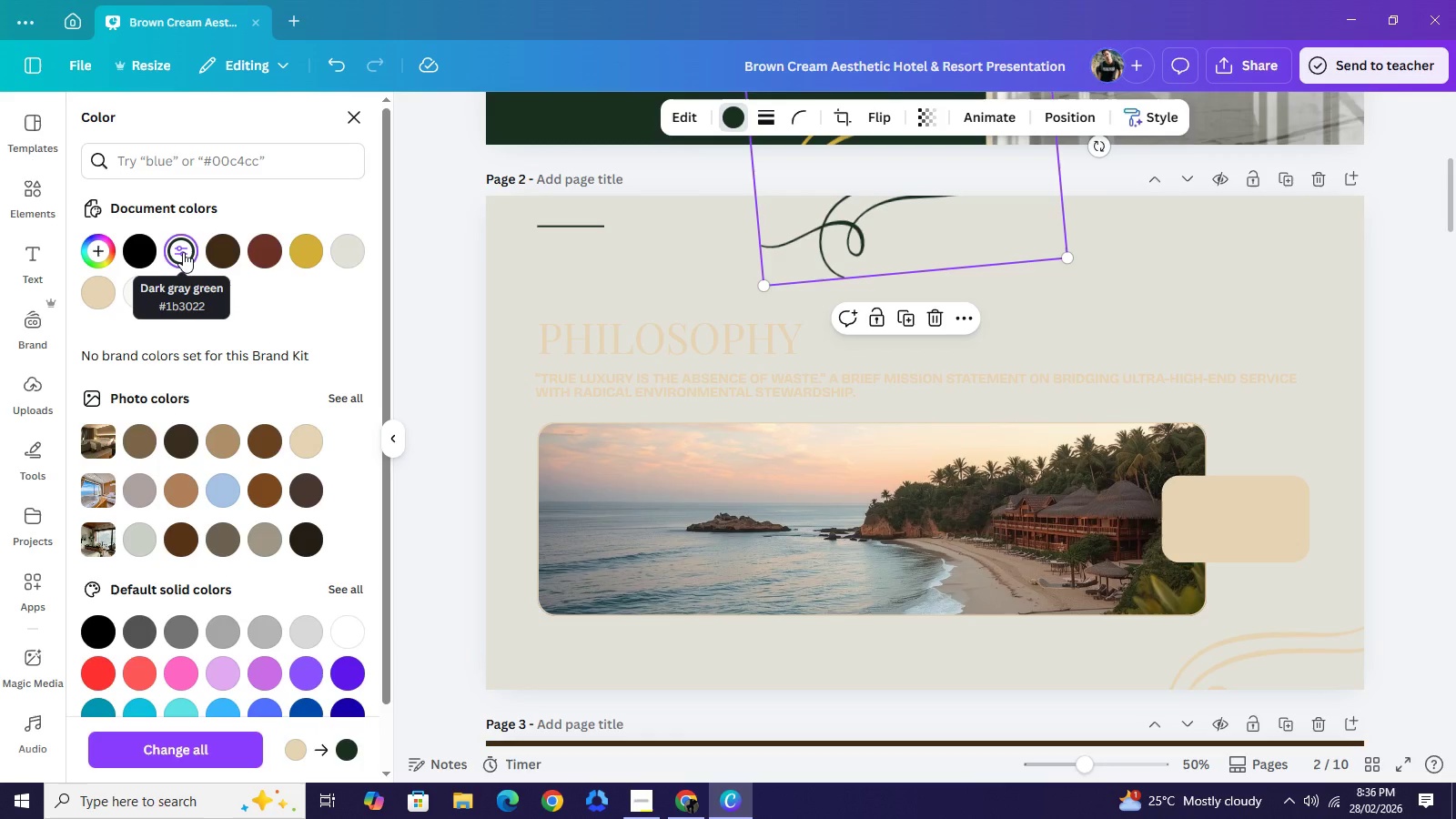 
wait(5.1)
 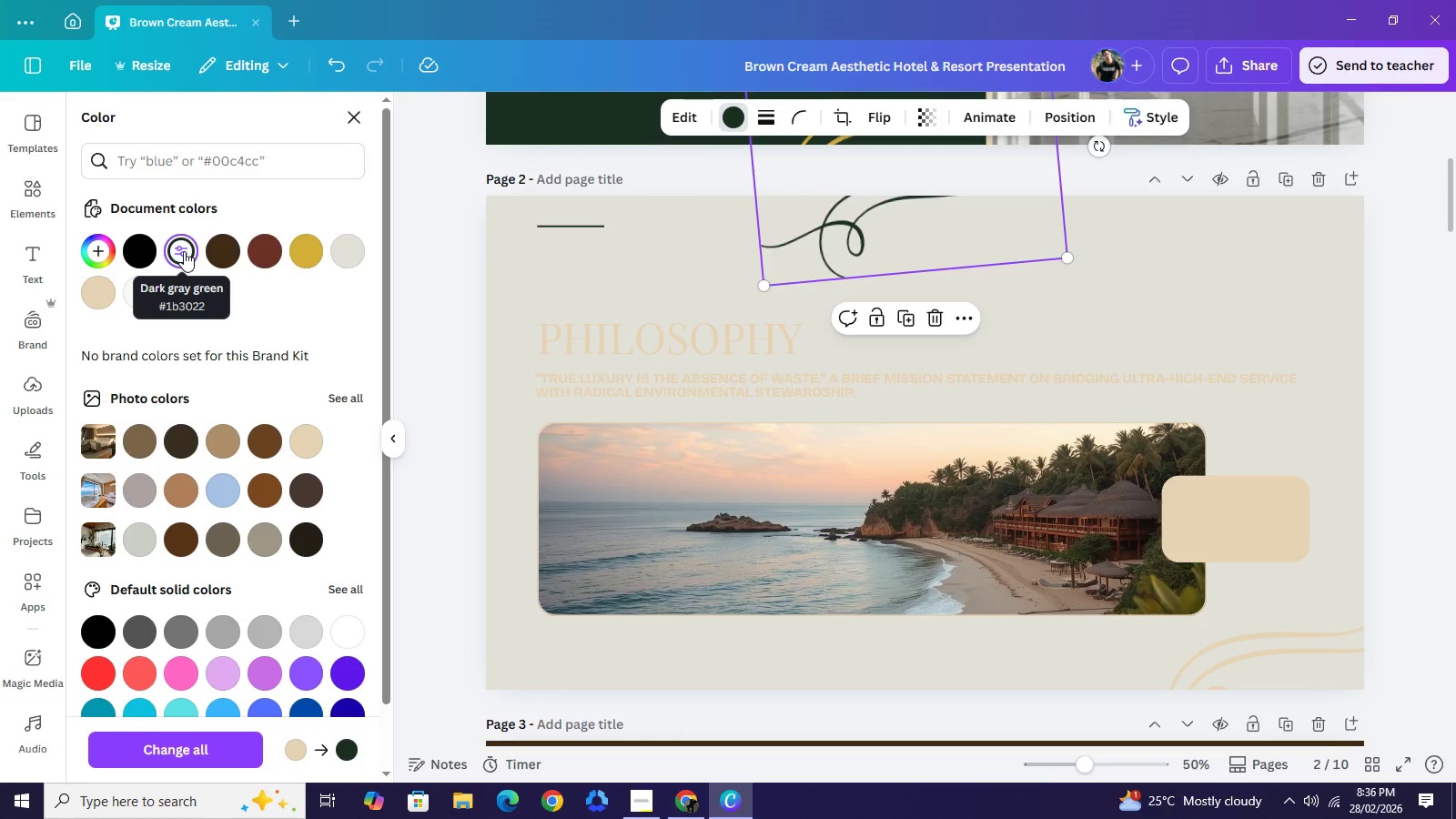 
mouse_move([163, 277])
 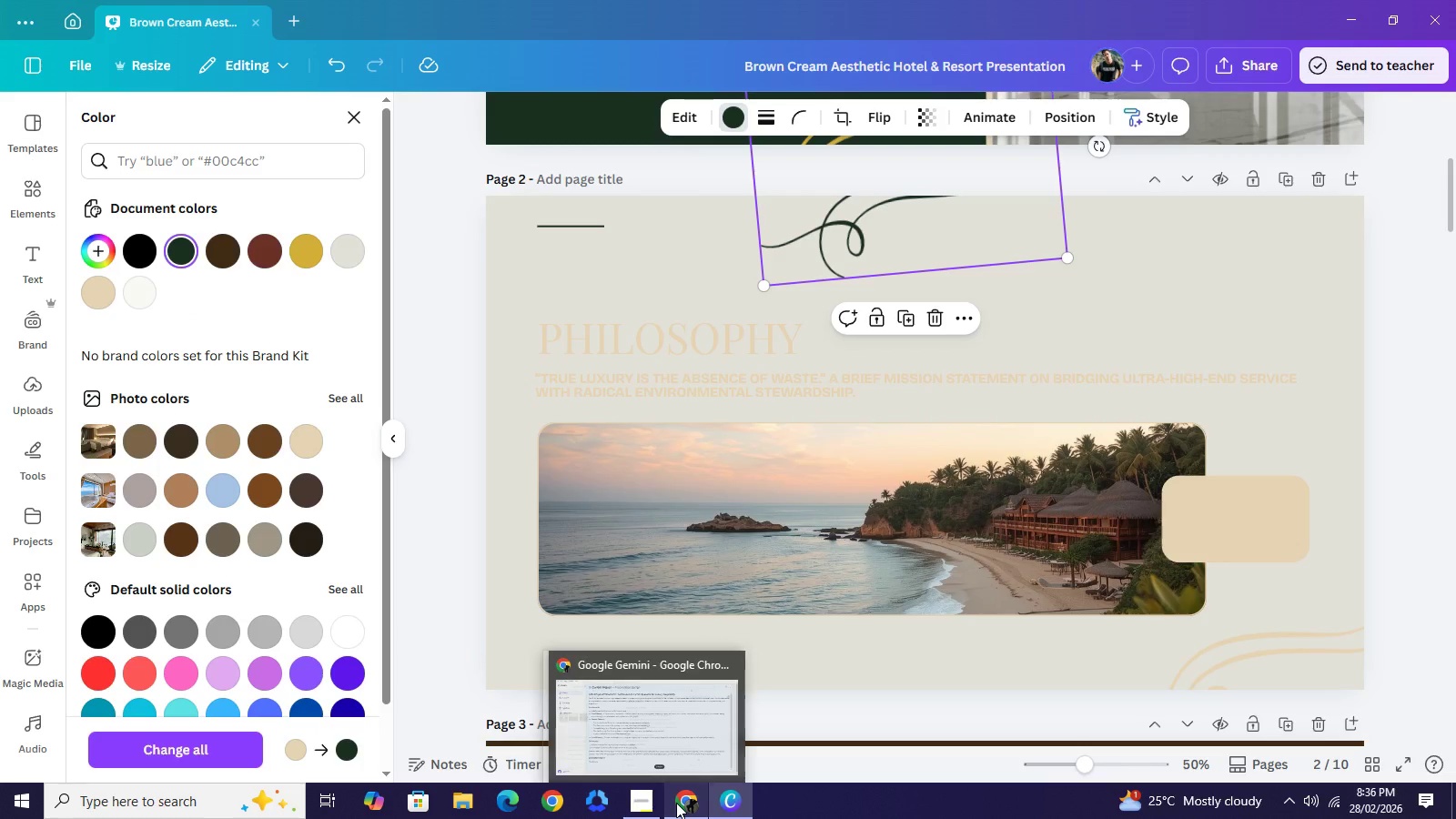 
left_click([682, 803])
 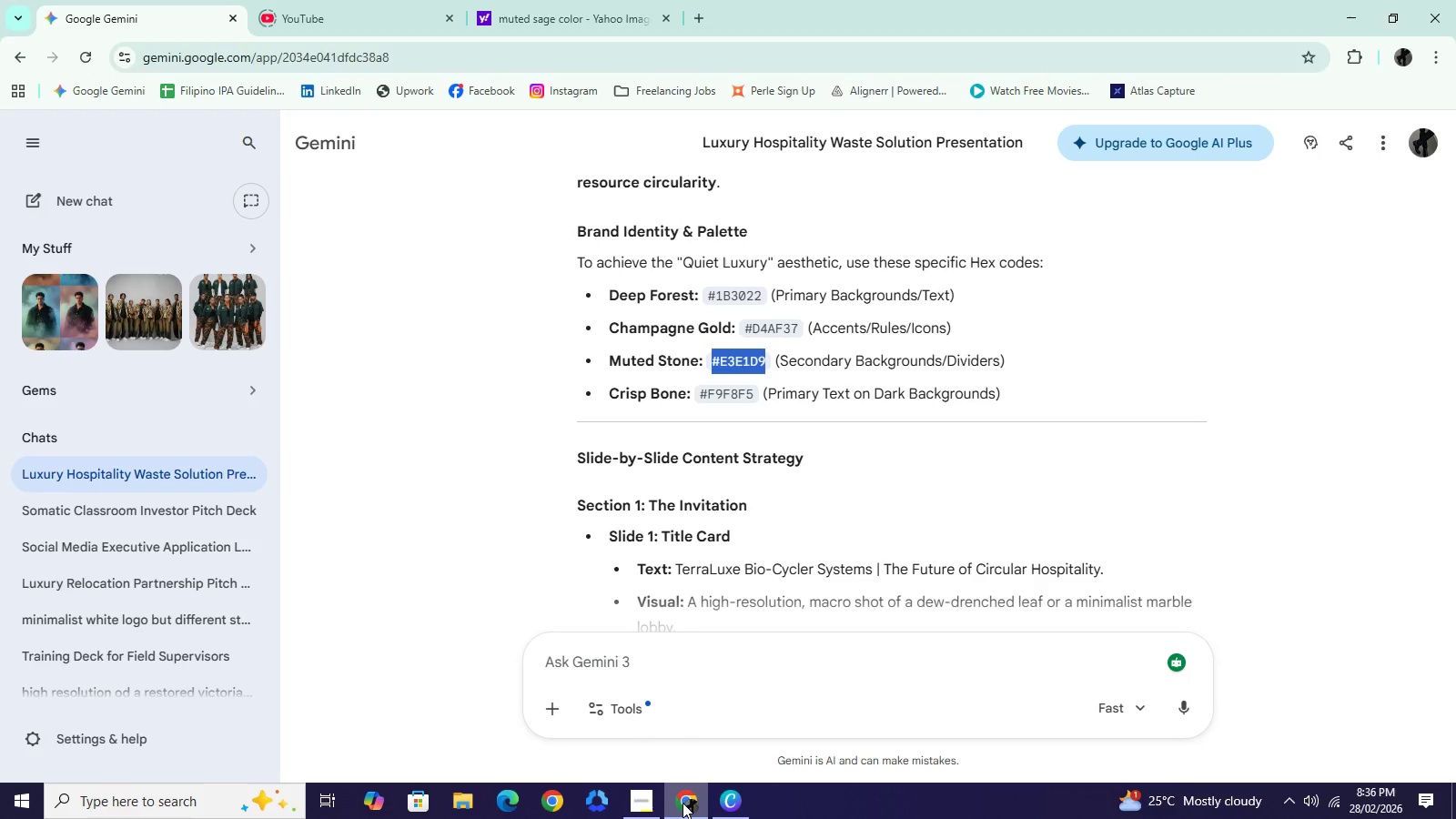 
left_click([682, 803])
 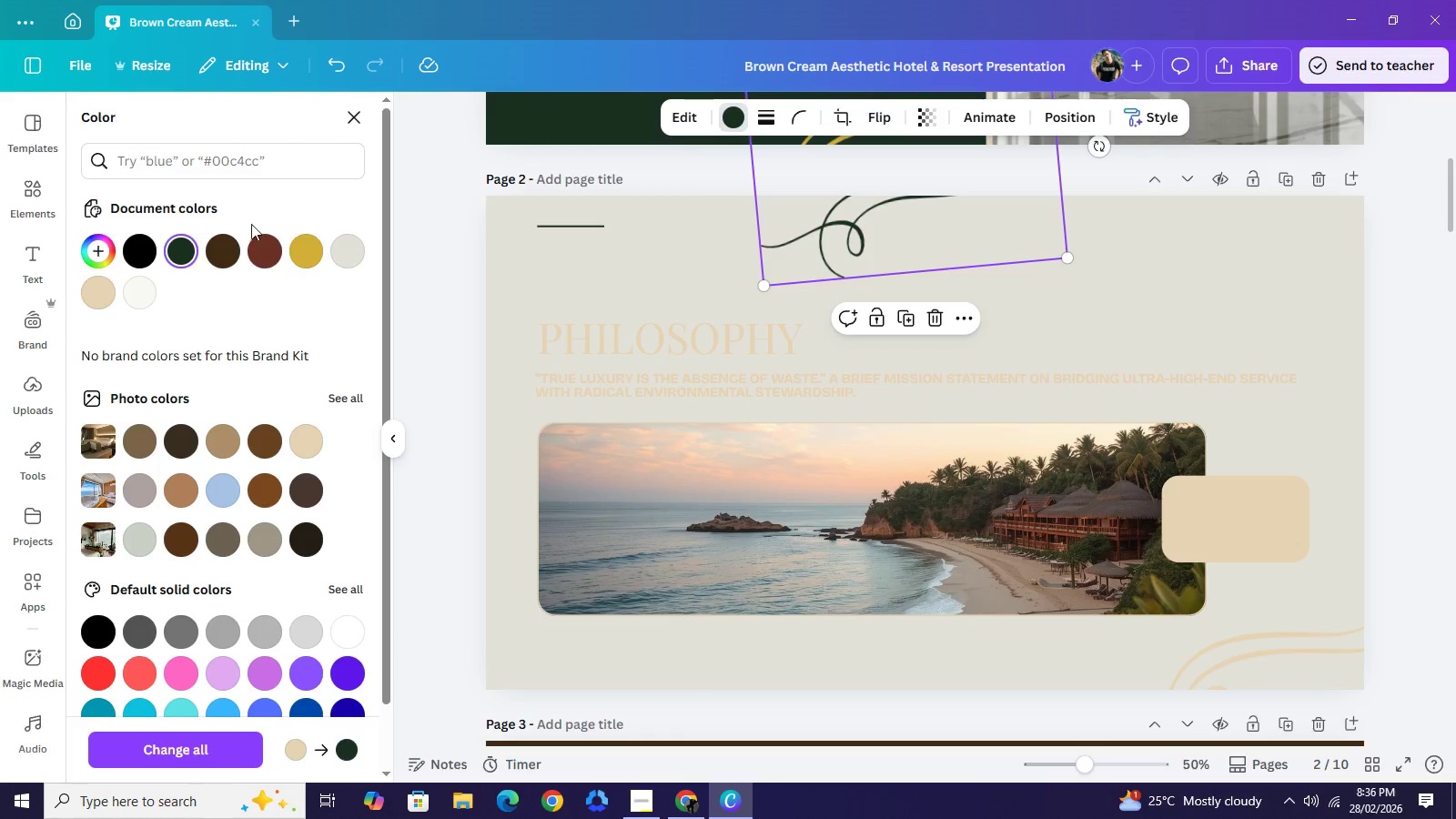 
mouse_move([228, 264])
 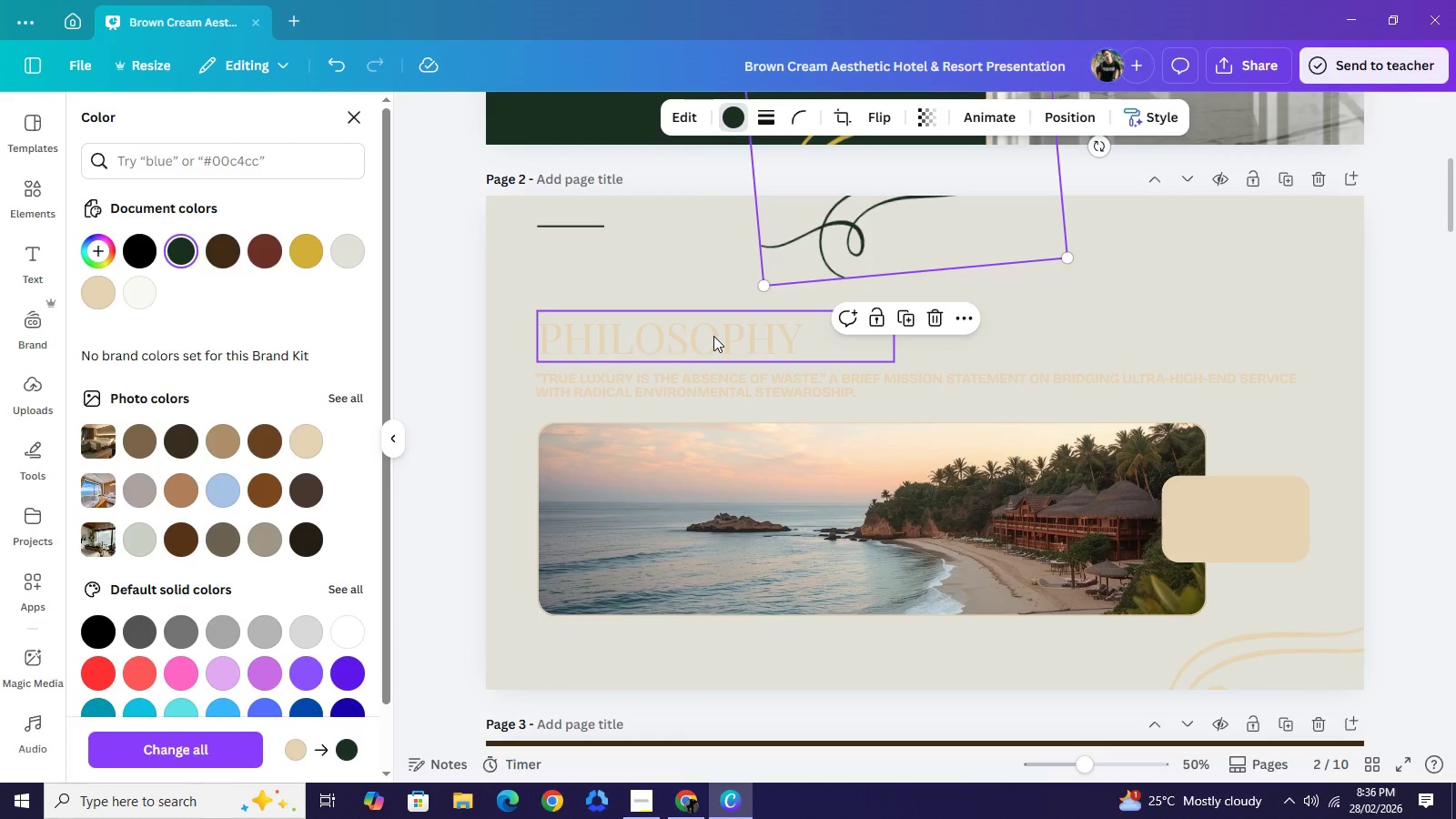 
left_click([713, 336])
 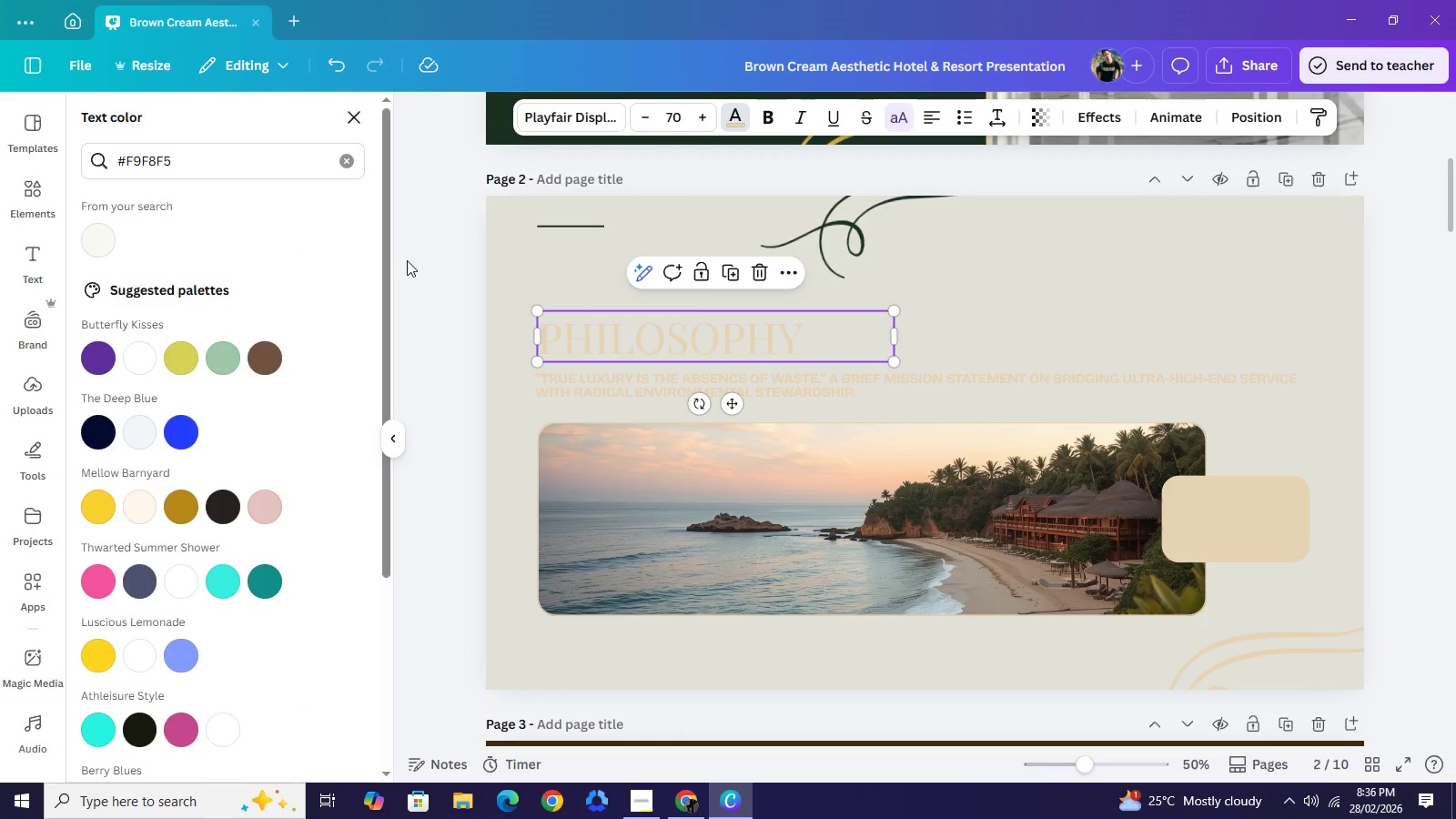 
wait(6.0)
 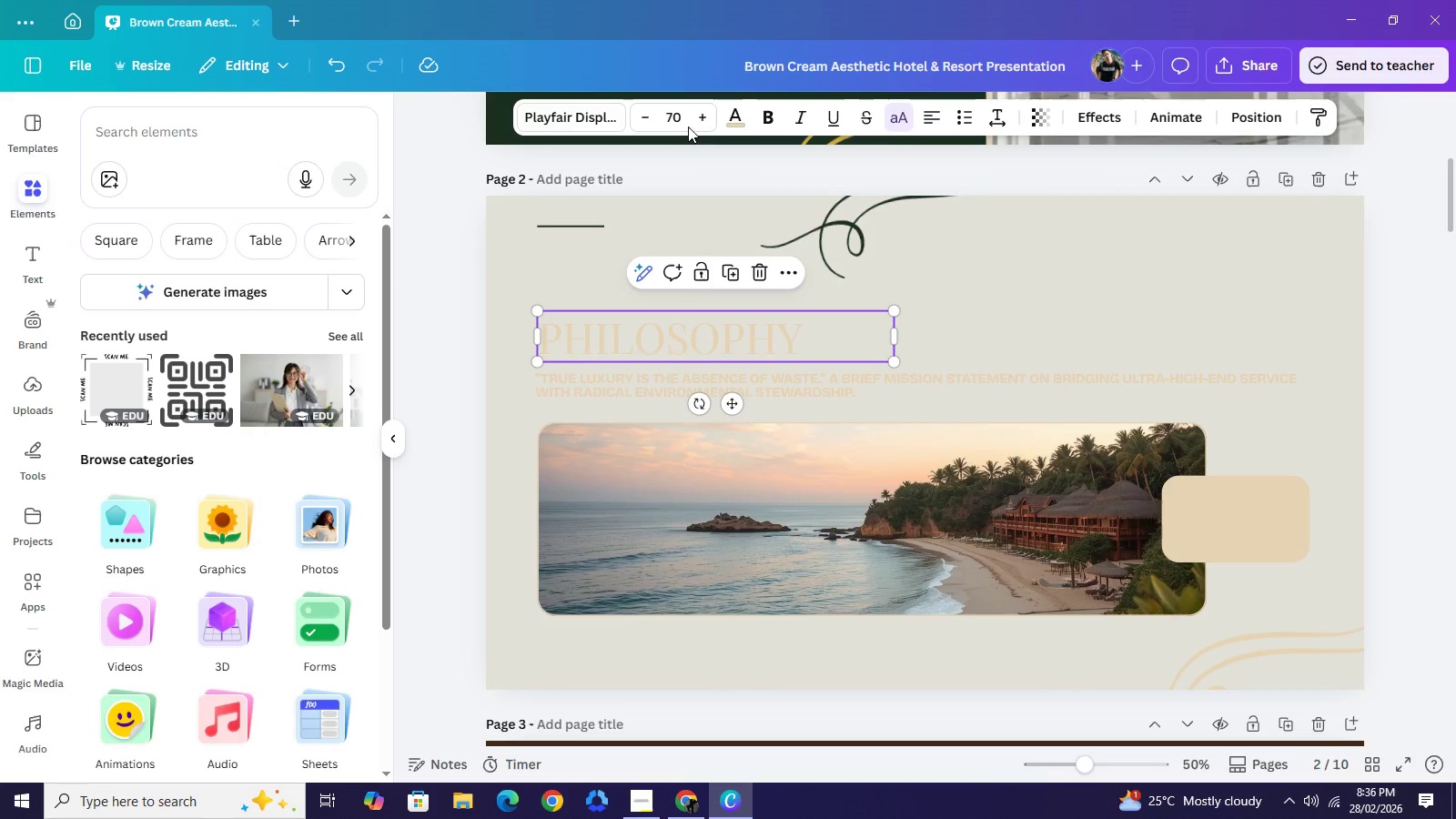 
left_click([349, 167])
 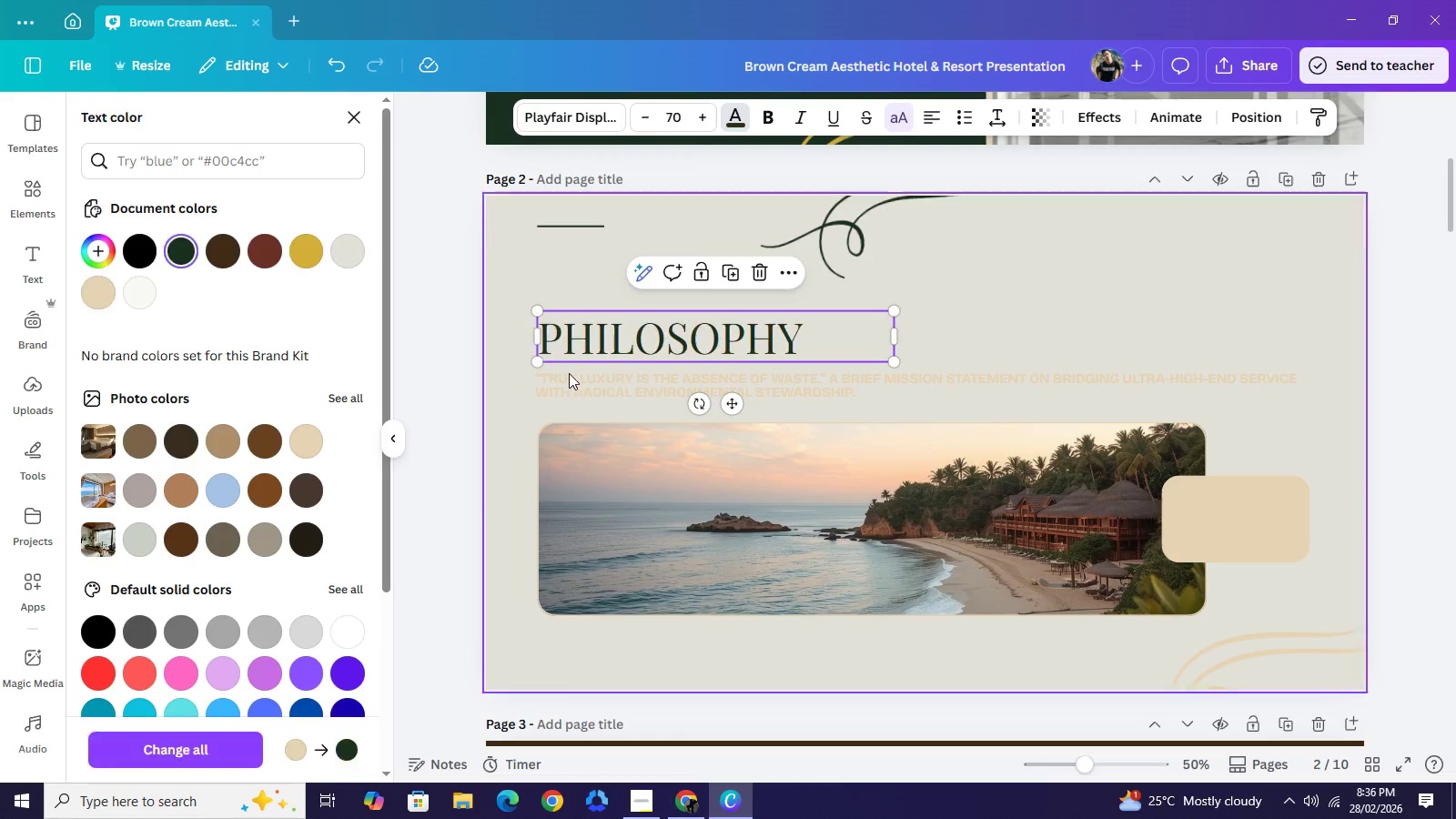 
left_click([580, 379])
 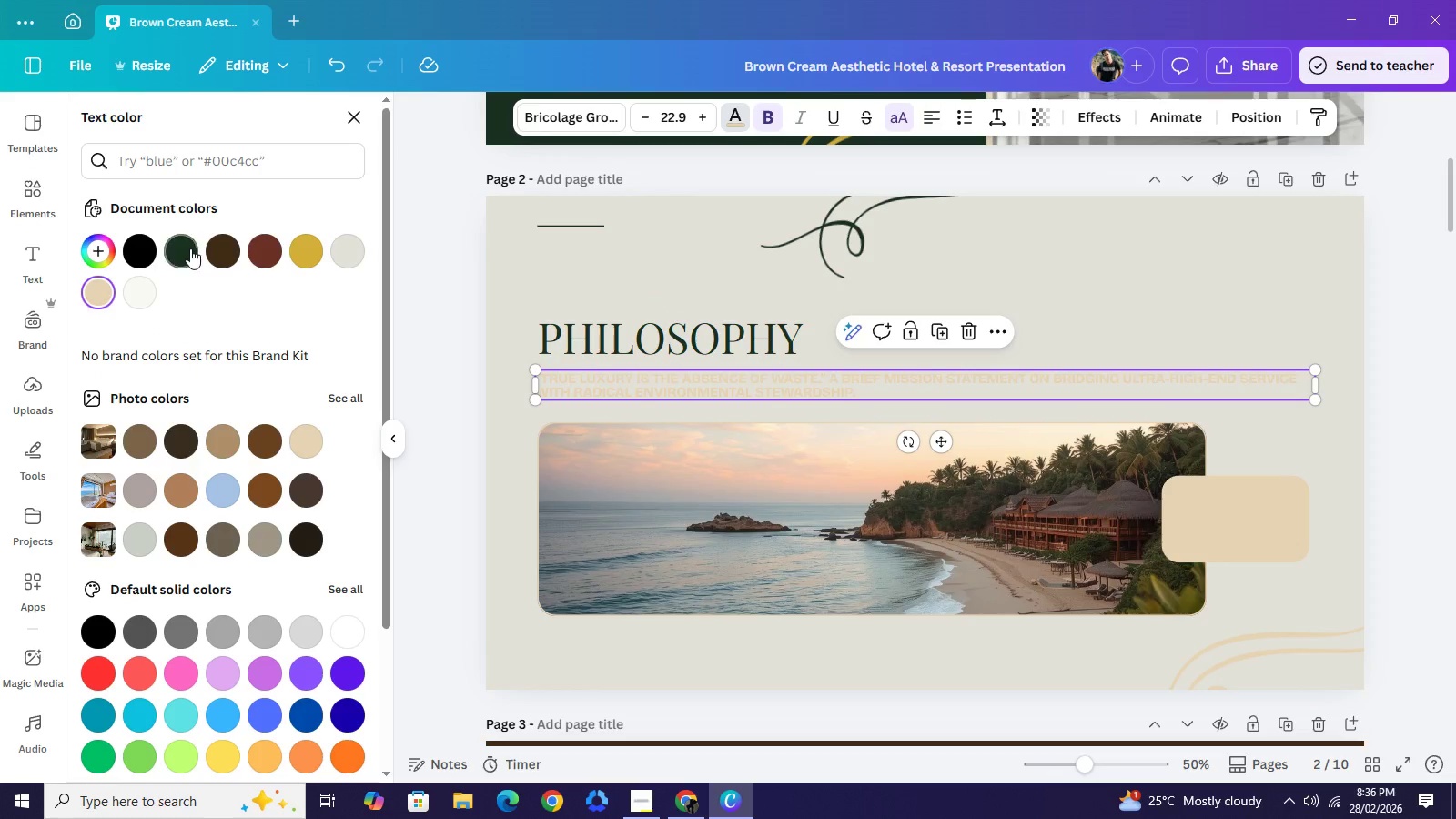 
left_click([190, 248])
 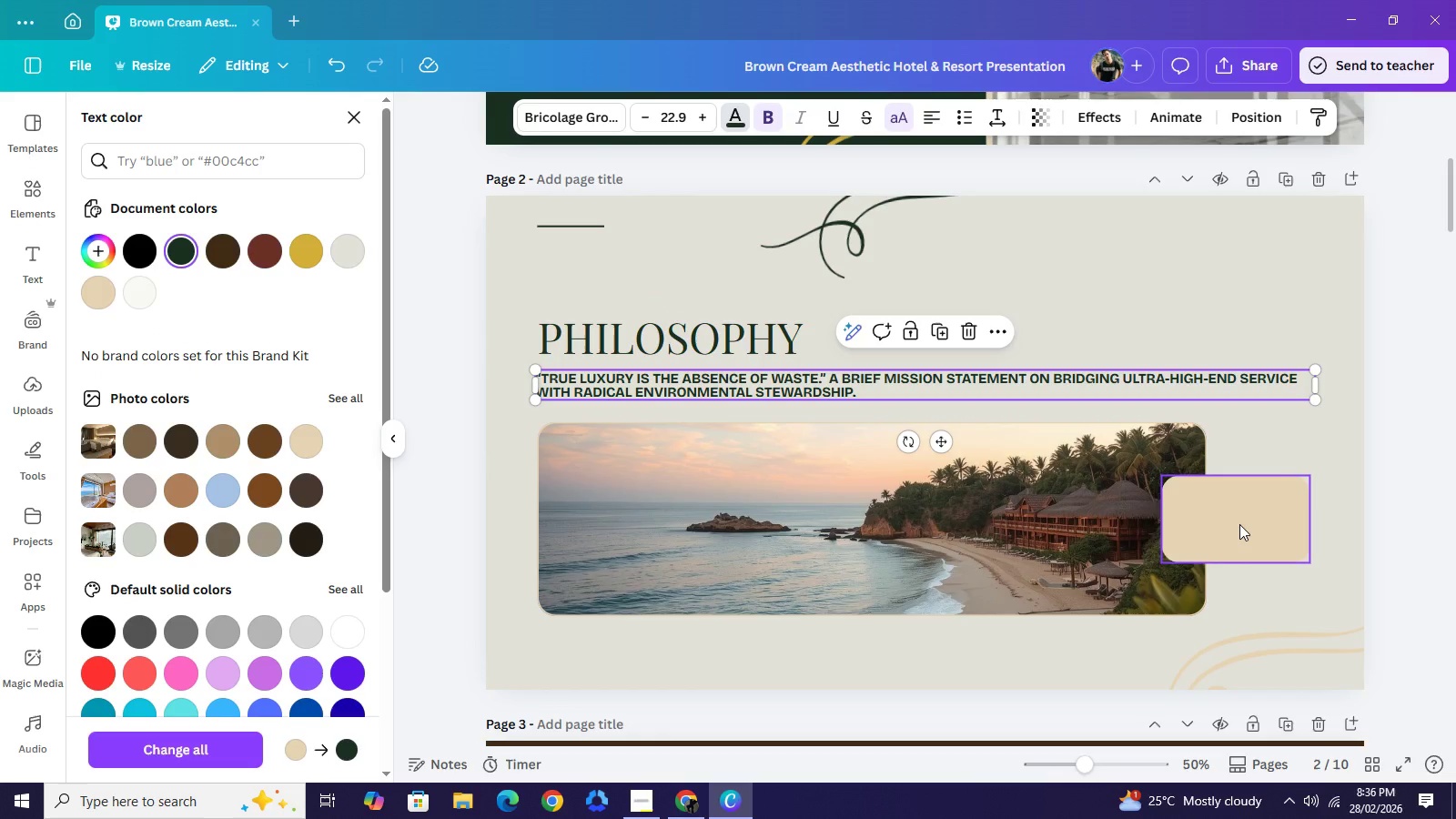 
left_click([1239, 524])
 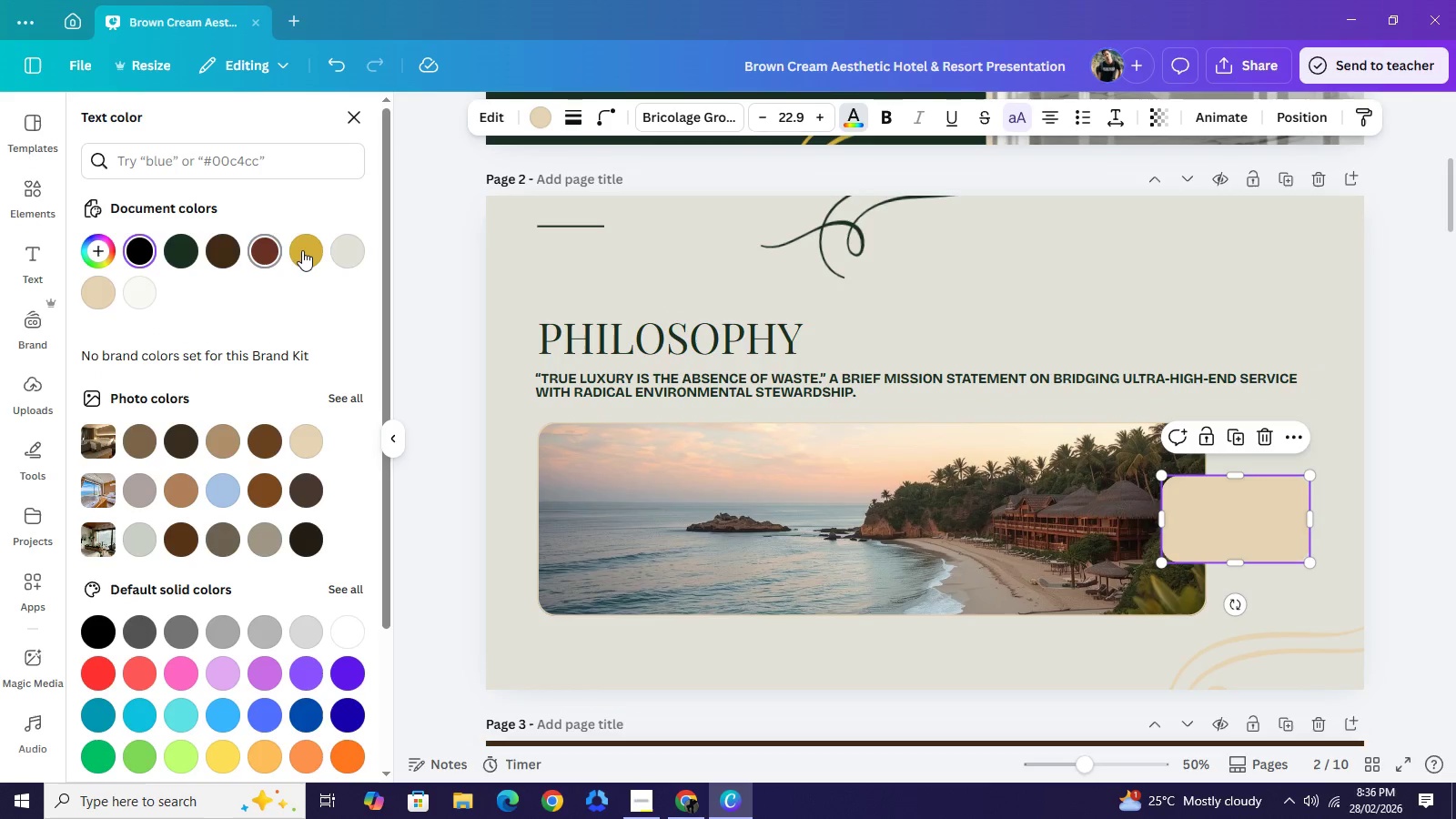 
left_click([303, 250])
 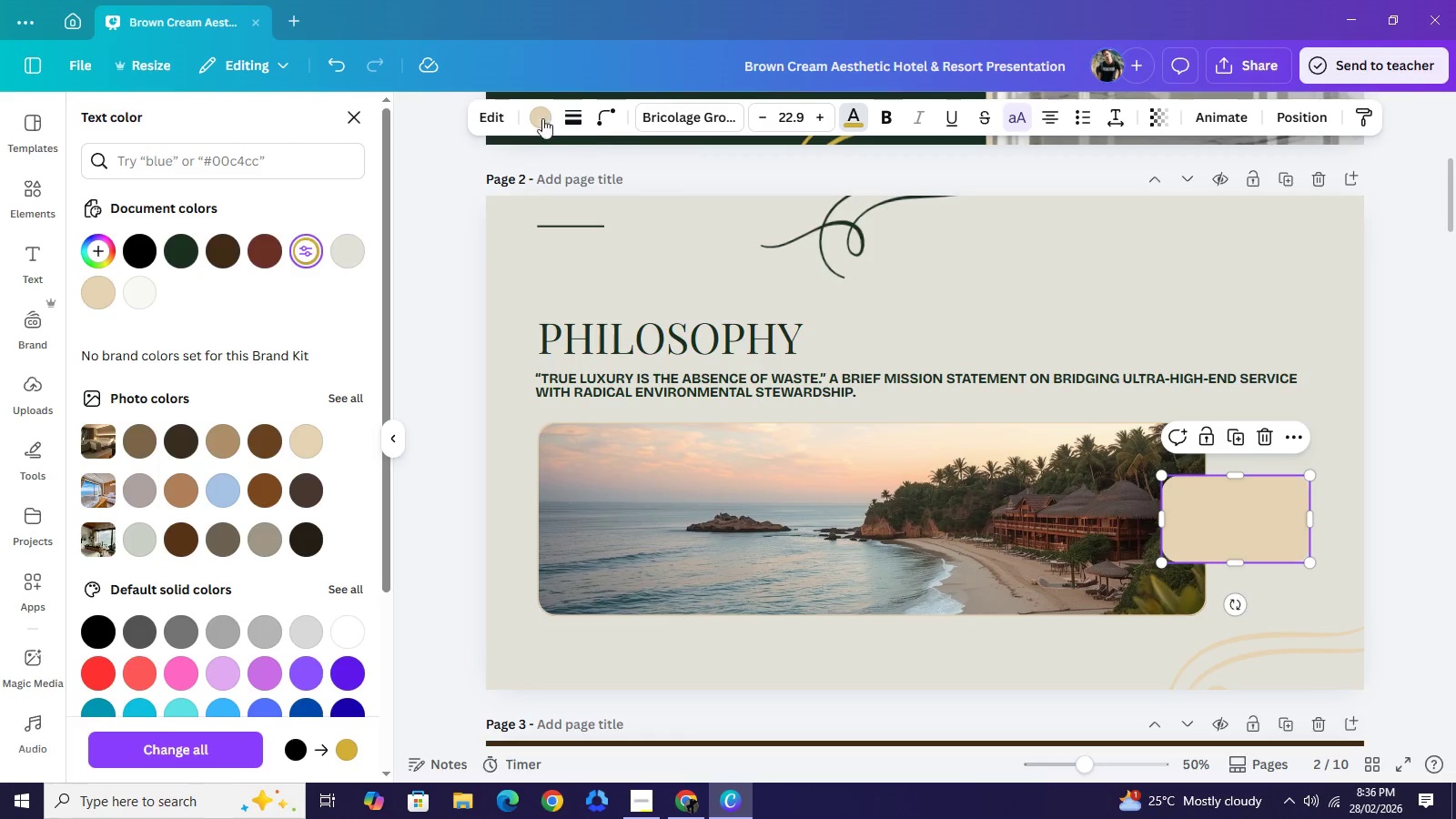 
wait(5.97)
 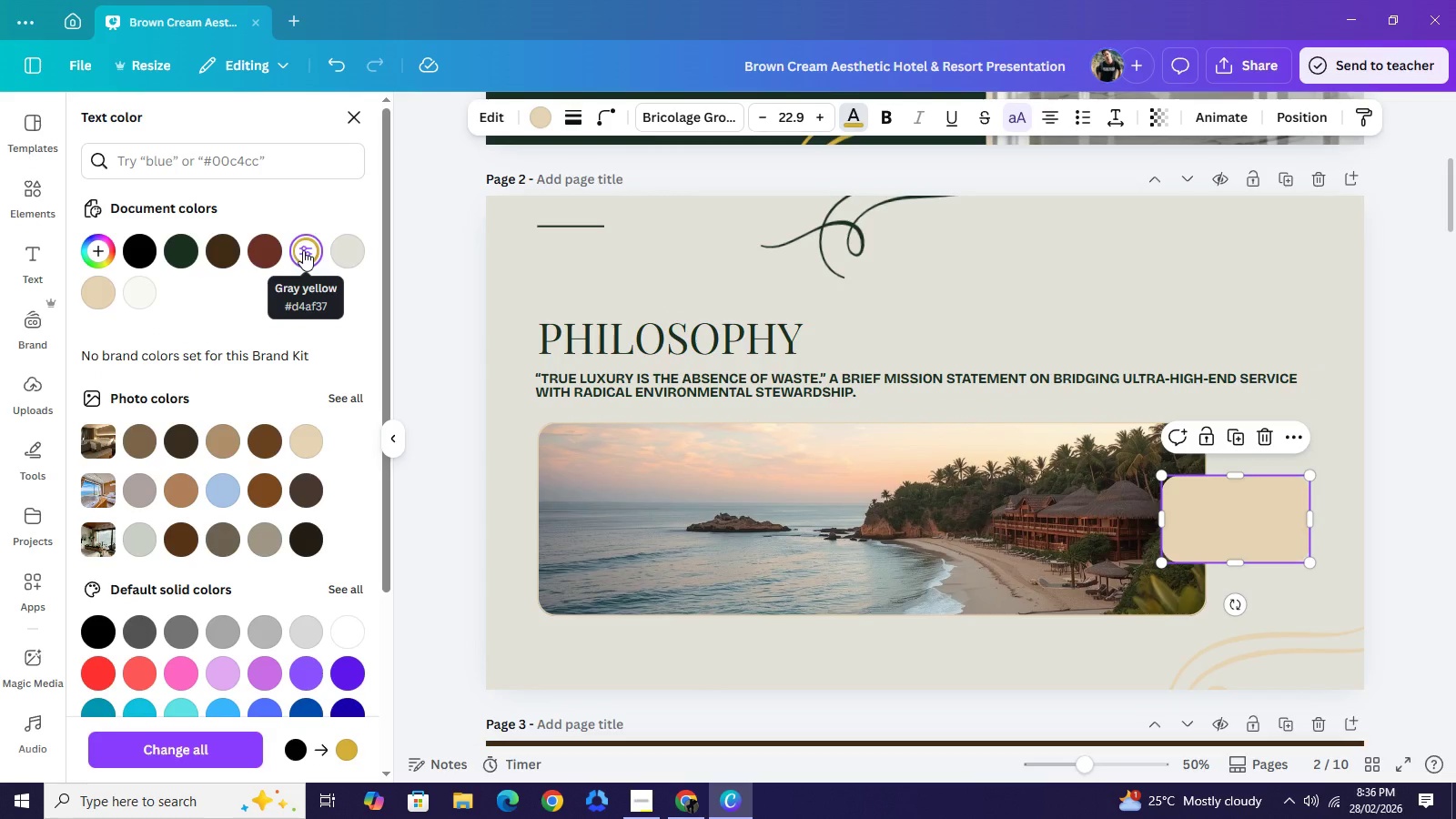 
left_click([540, 115])
 